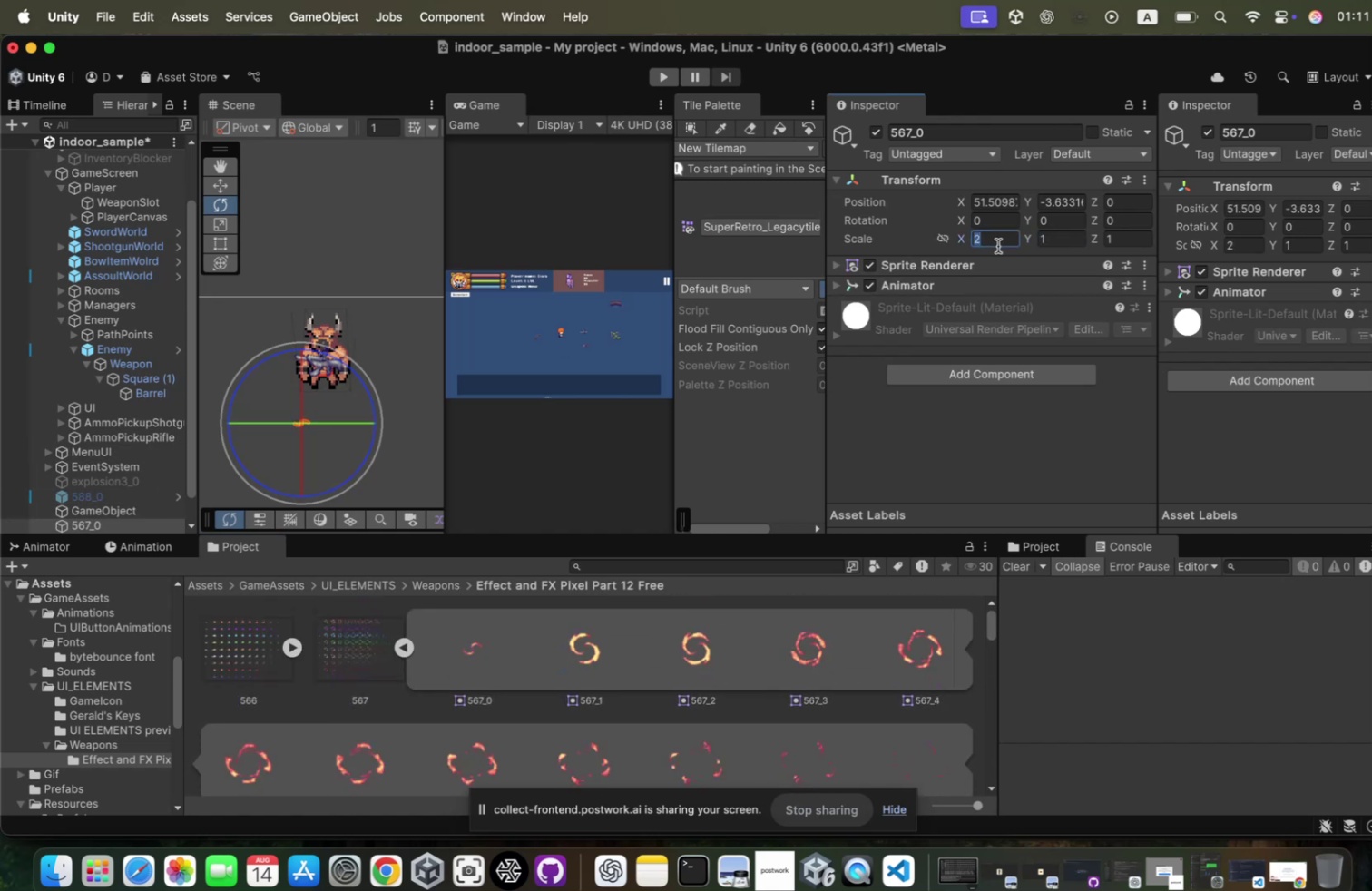 
key(4)
 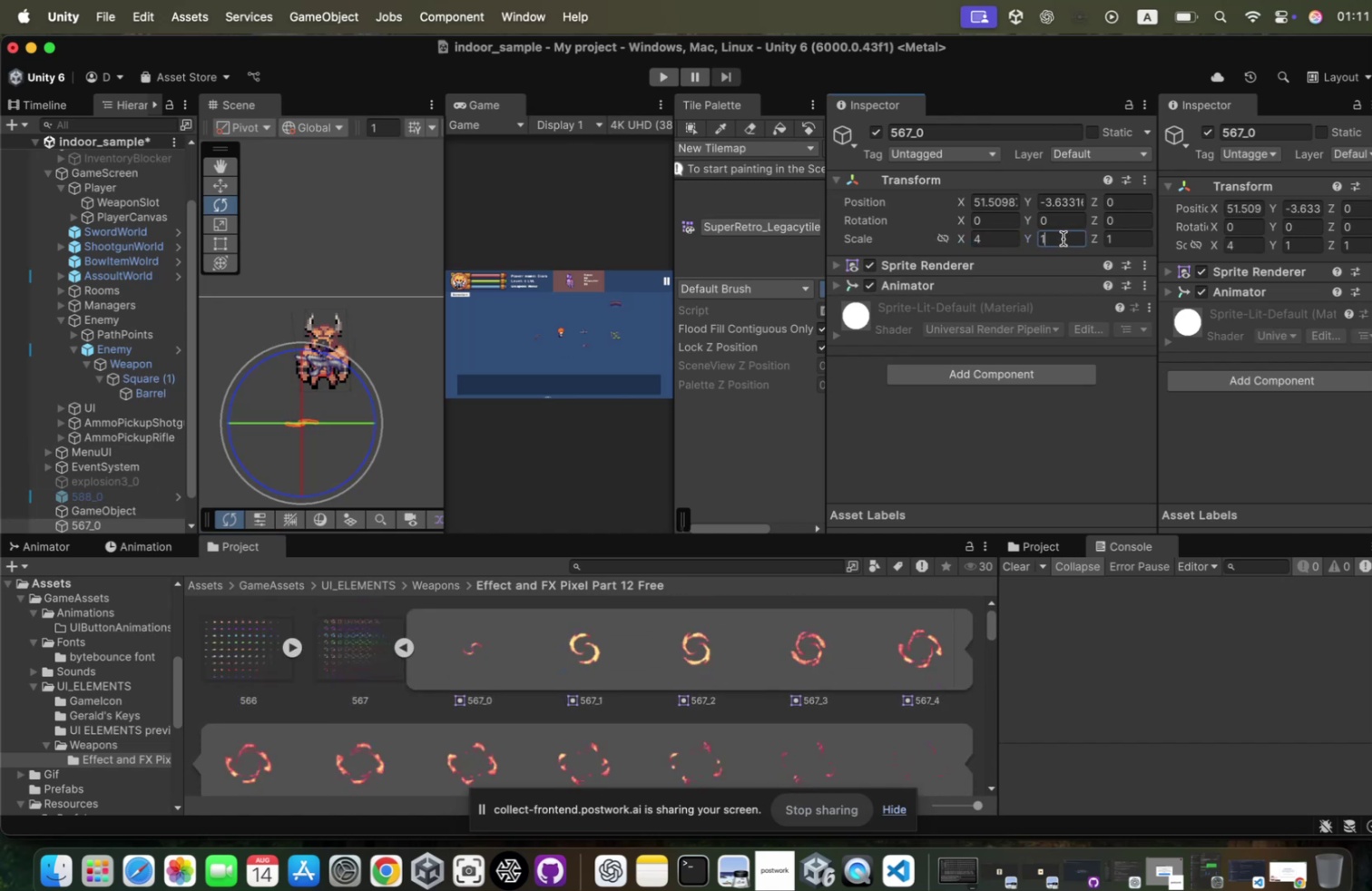 
left_click([1053, 236])
 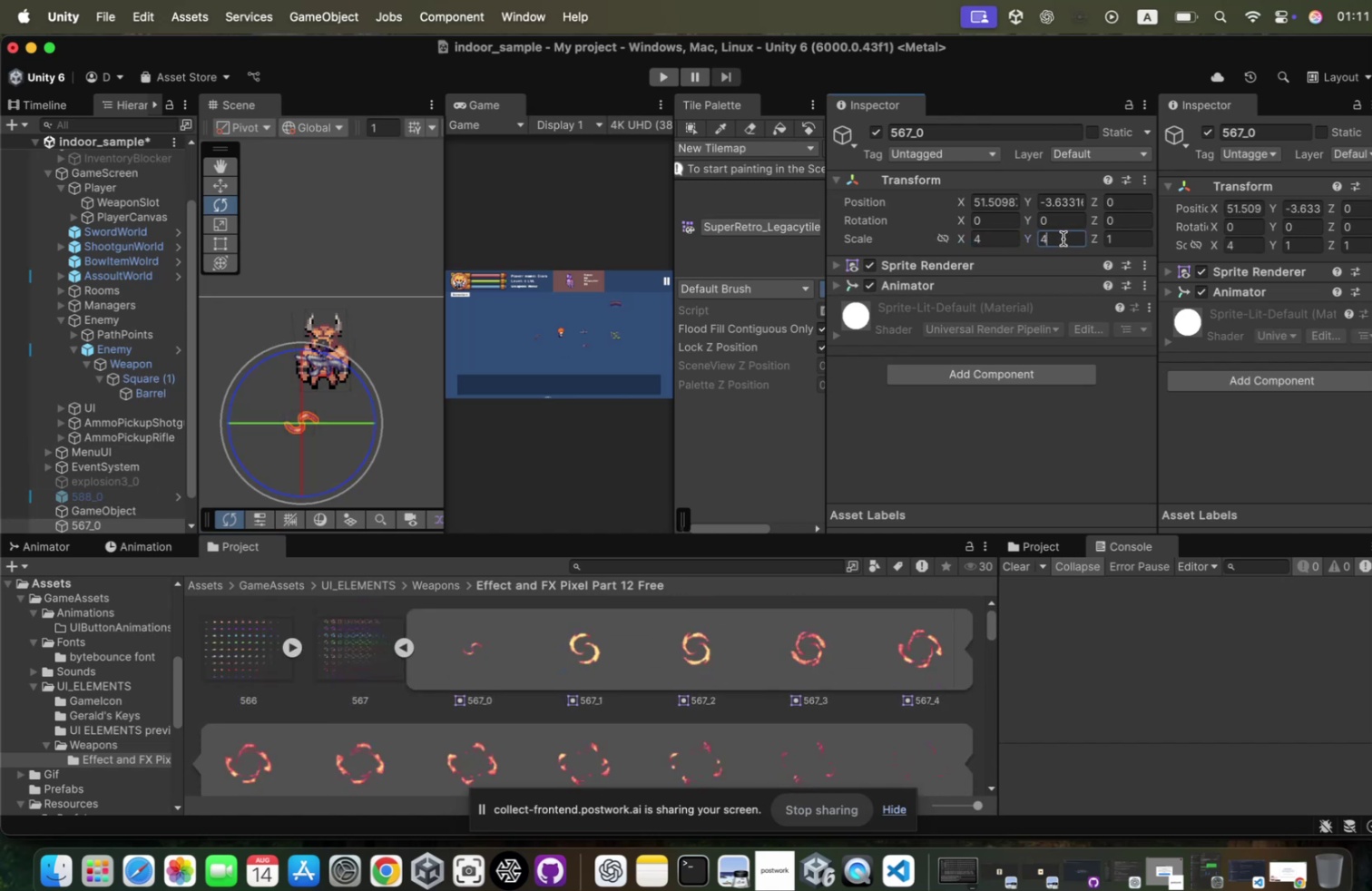 
type(4410)
key(Tab)
type(10)
key(Tab)
type(10)
key(Backspace)
key(Backspace)
type(1)
 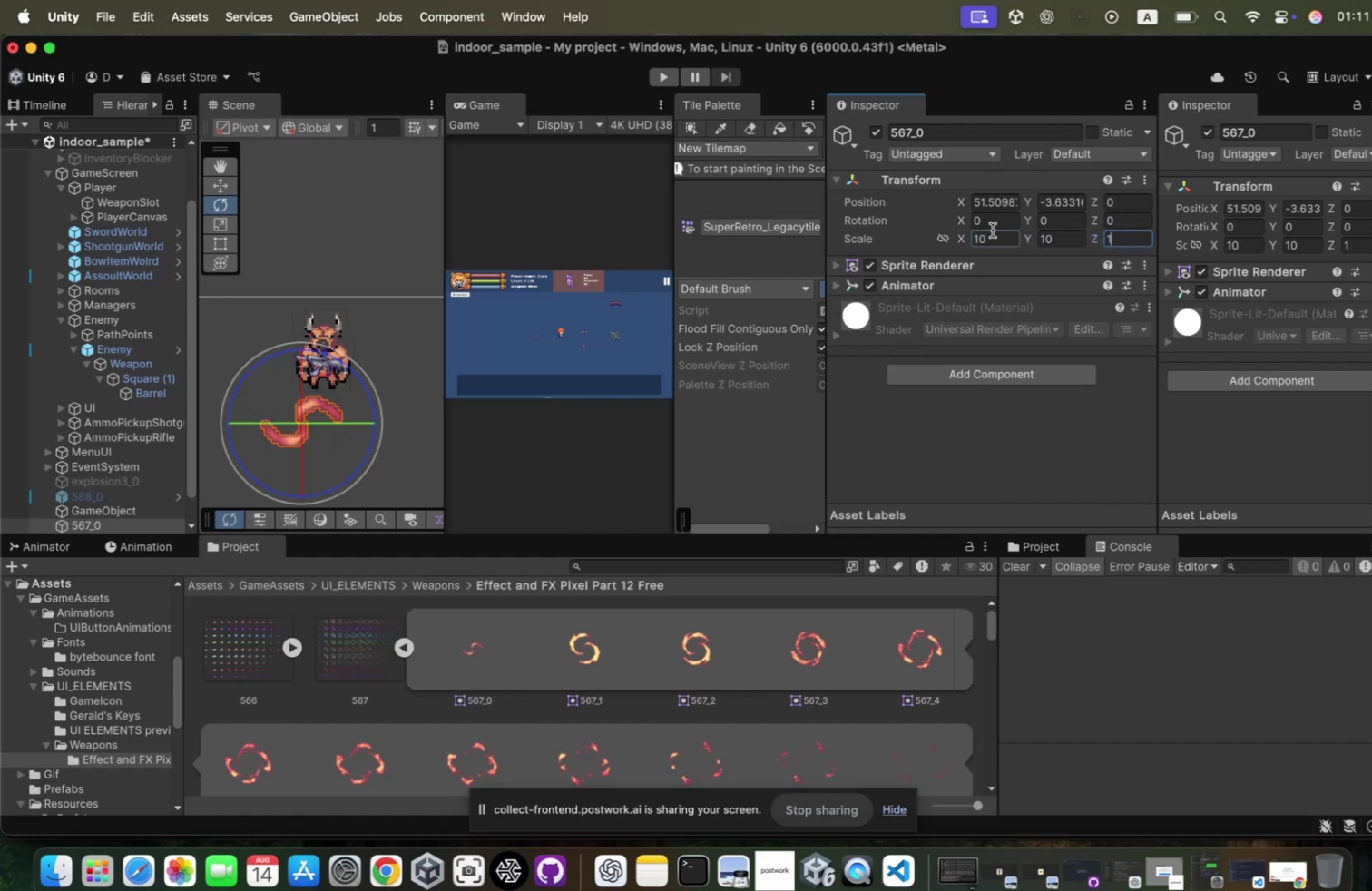 
key(Enter)
 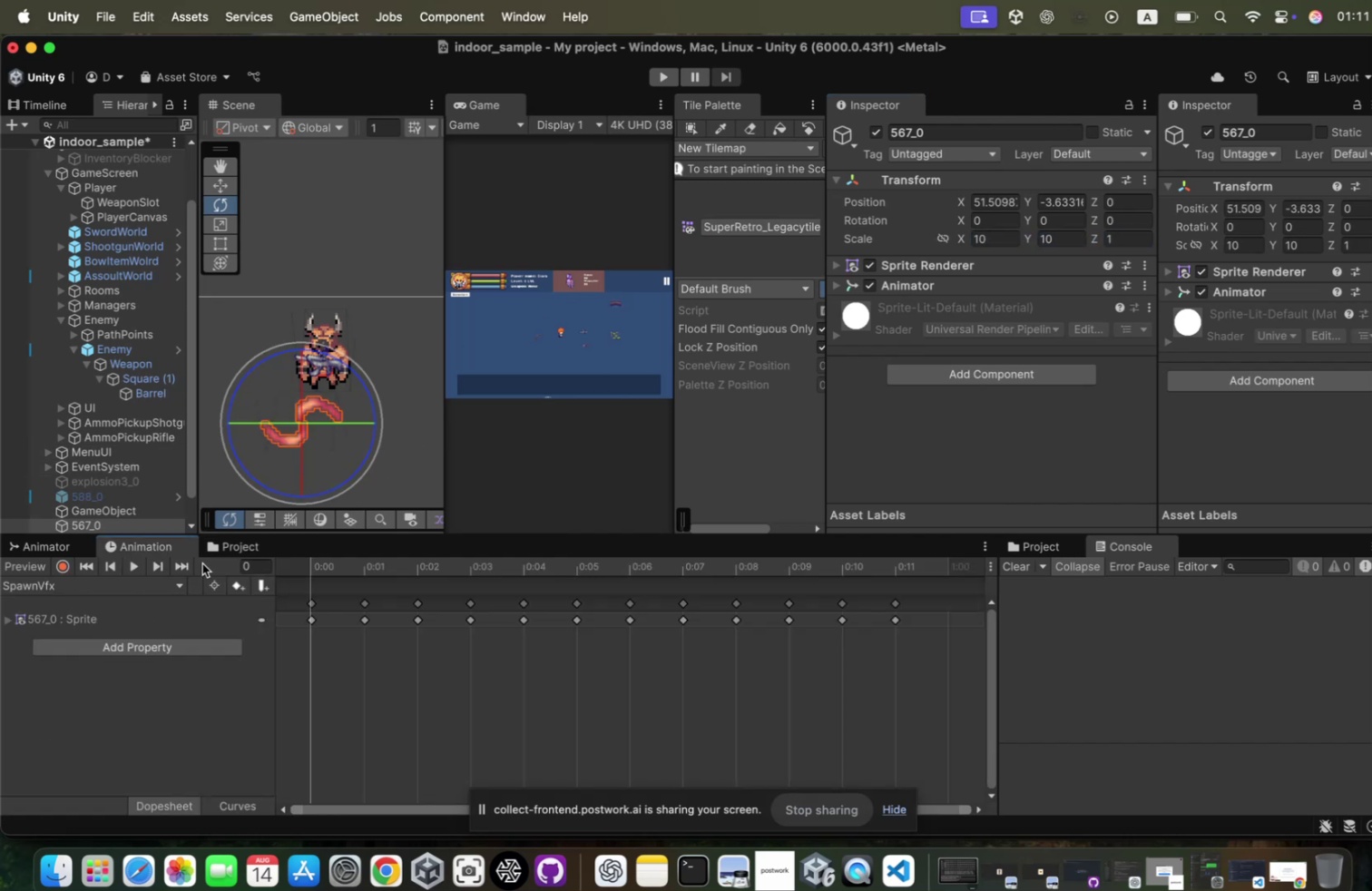 
left_click([132, 564])
 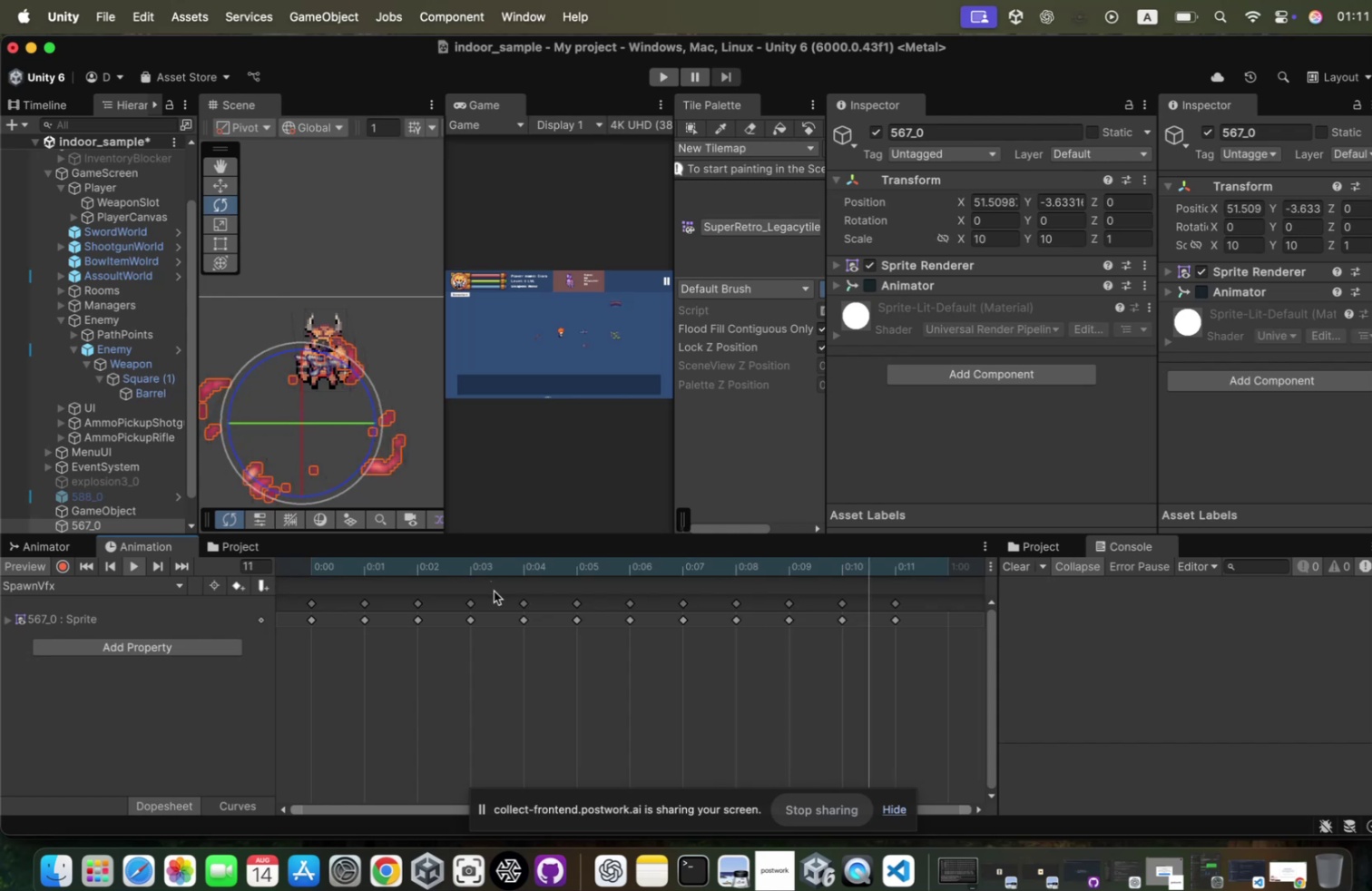 
key(Control+A)
 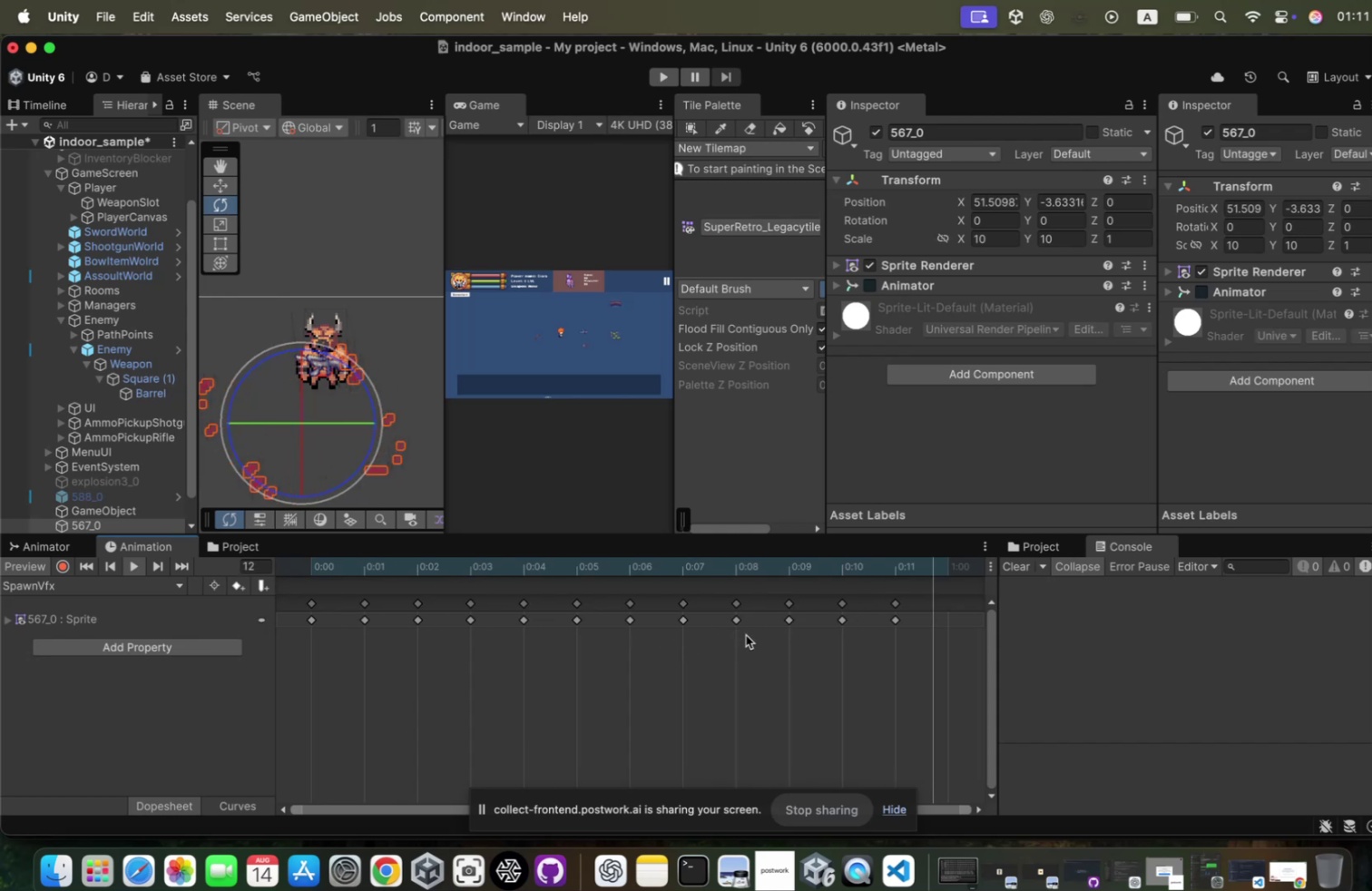 
key(Meta+CommandLeft)
 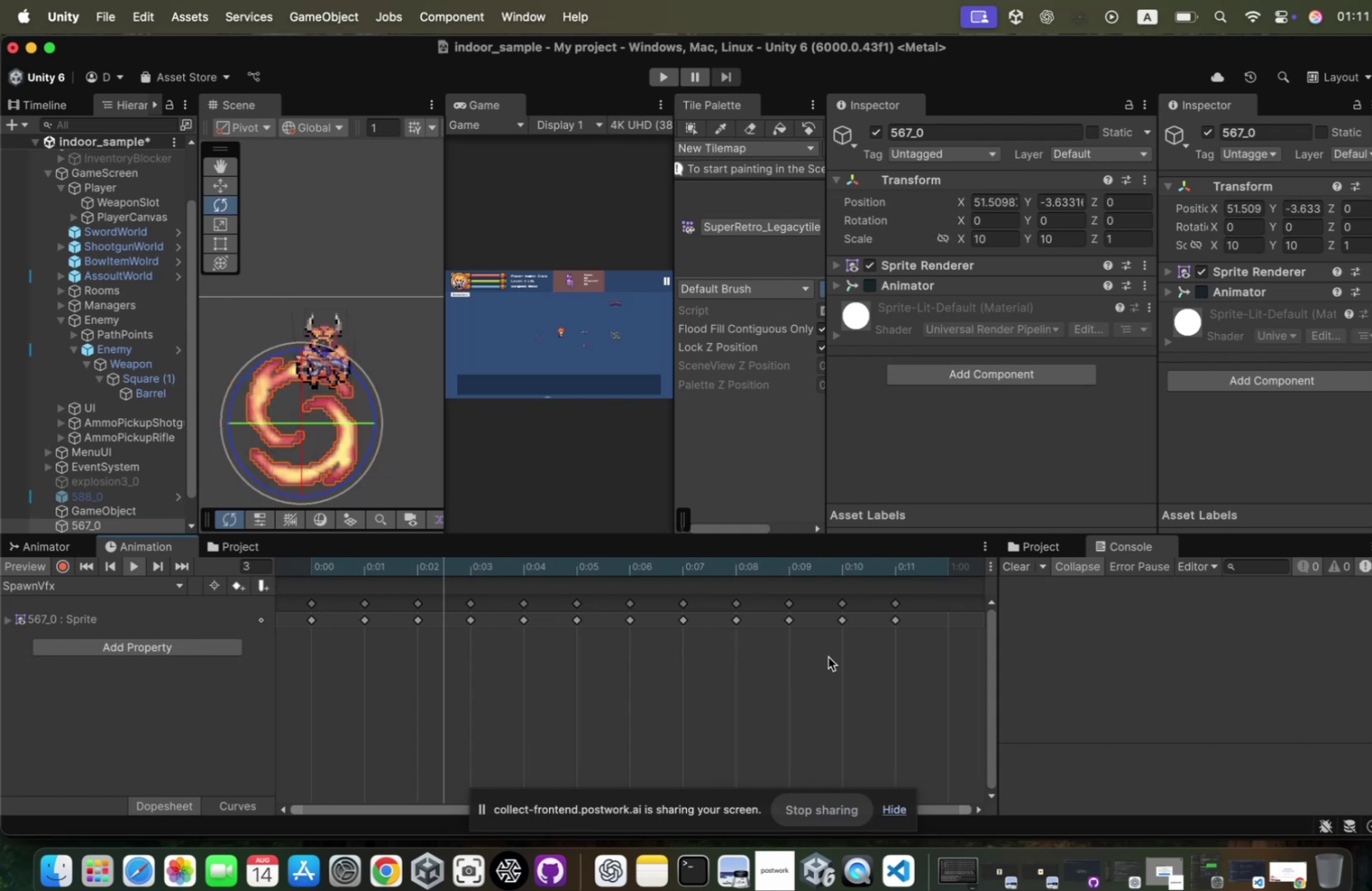 
key(Meta+A)
 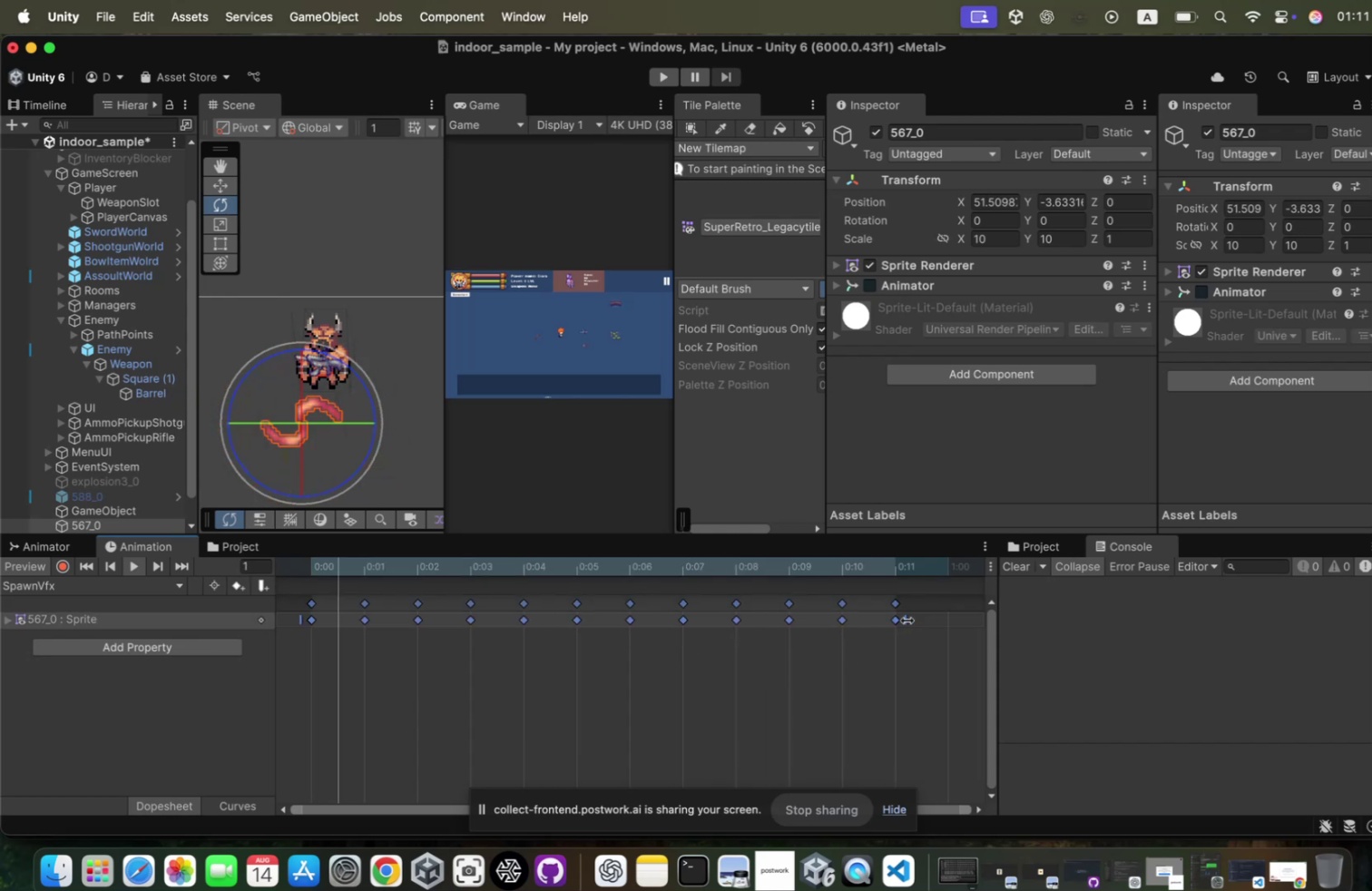 
left_click_drag(start_coordinate=[897, 614], to_coordinate=[564, 613])
 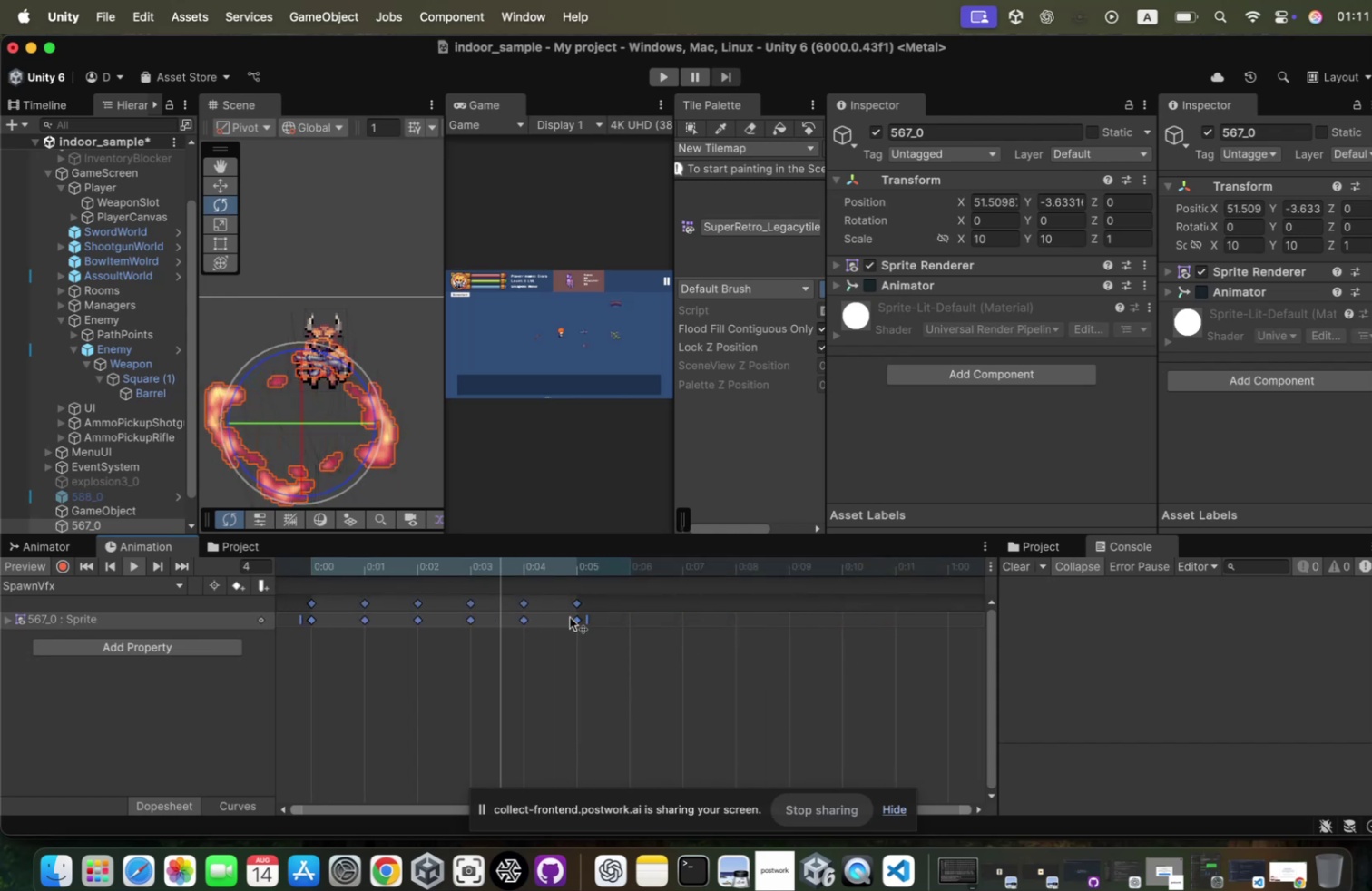 
left_click([564, 611])
 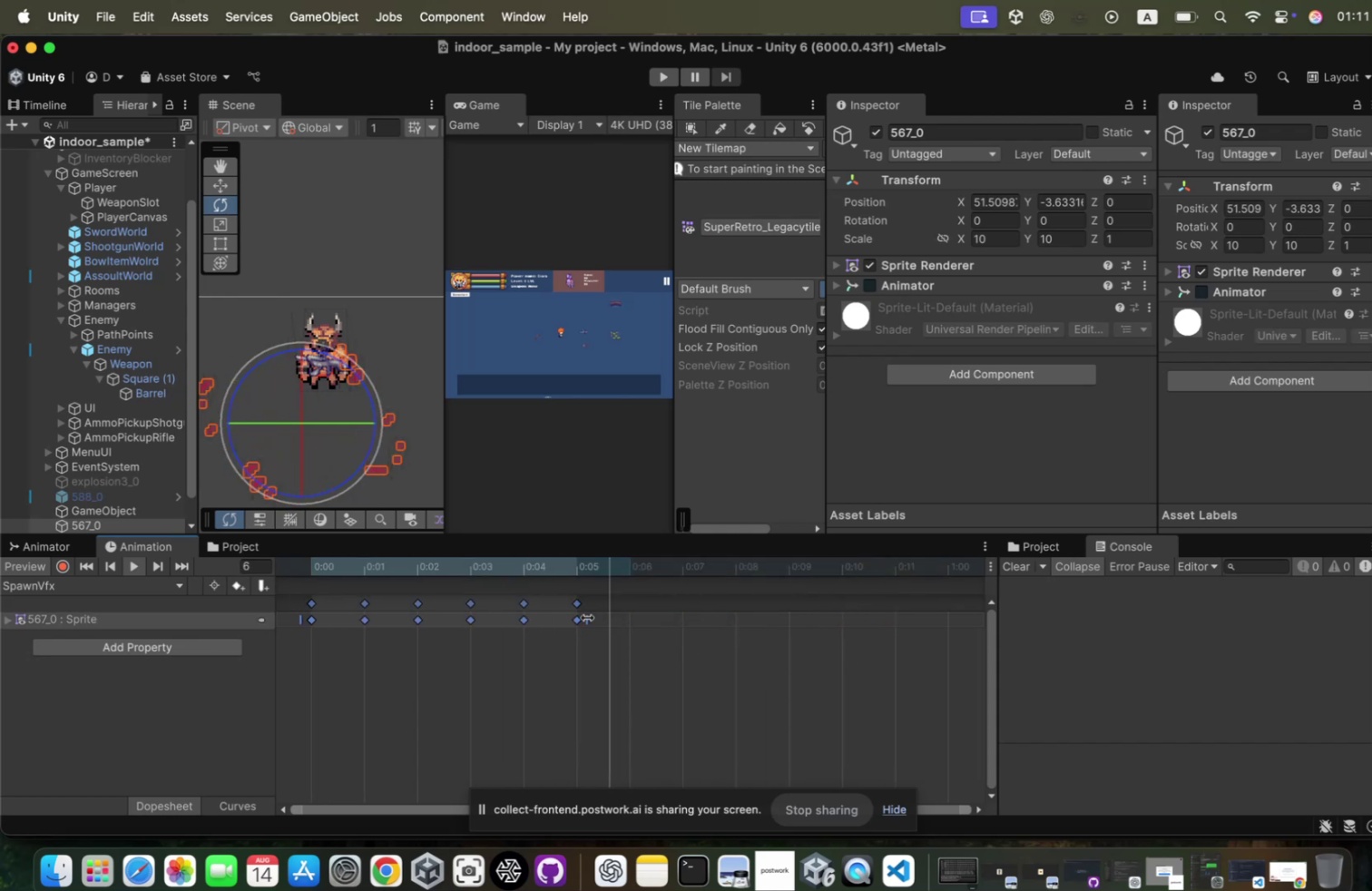 
left_click_drag(start_coordinate=[582, 611], to_coordinate=[495, 616])
 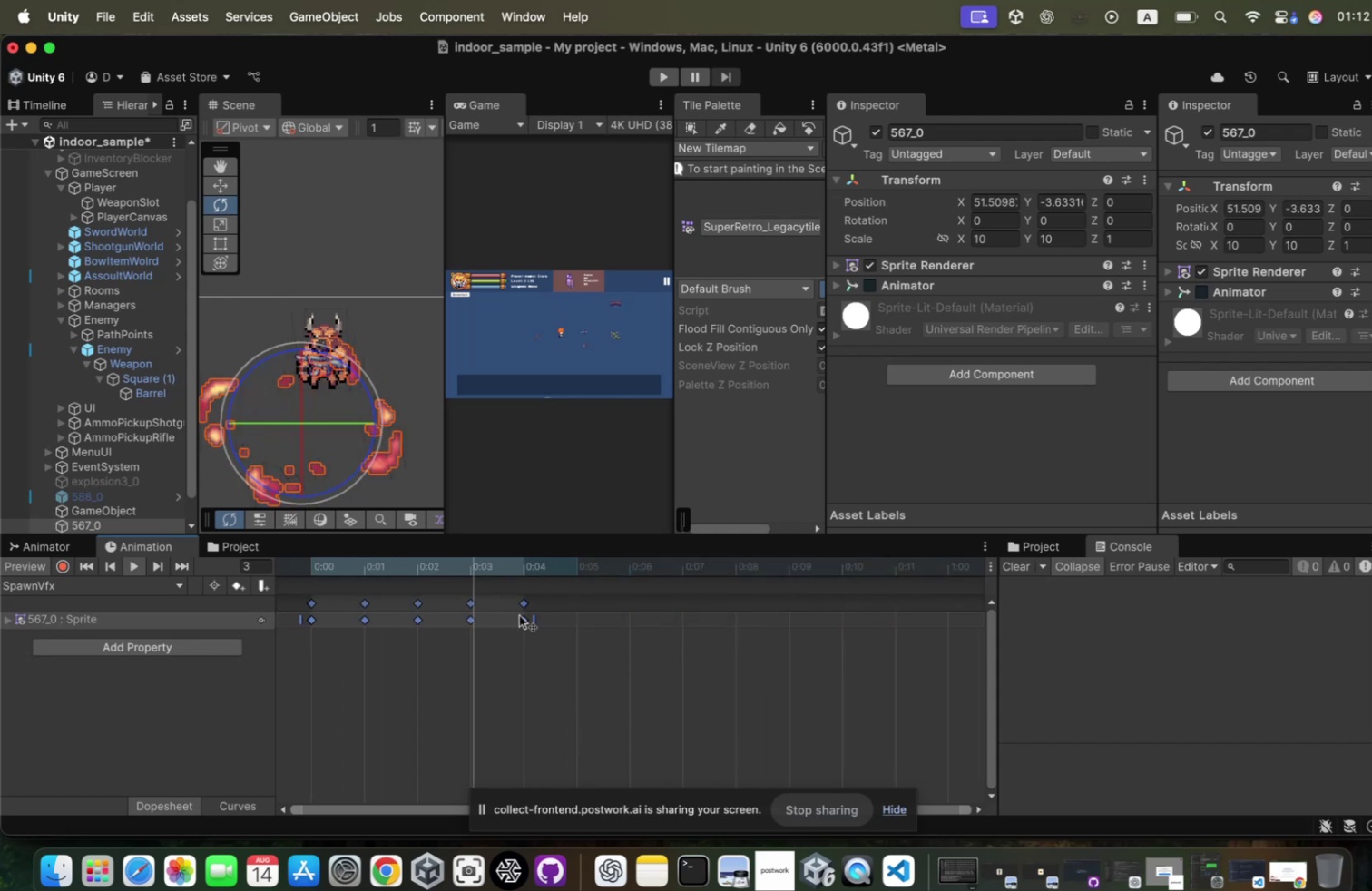 
left_click_drag(start_coordinate=[526, 615], to_coordinate=[431, 619])
 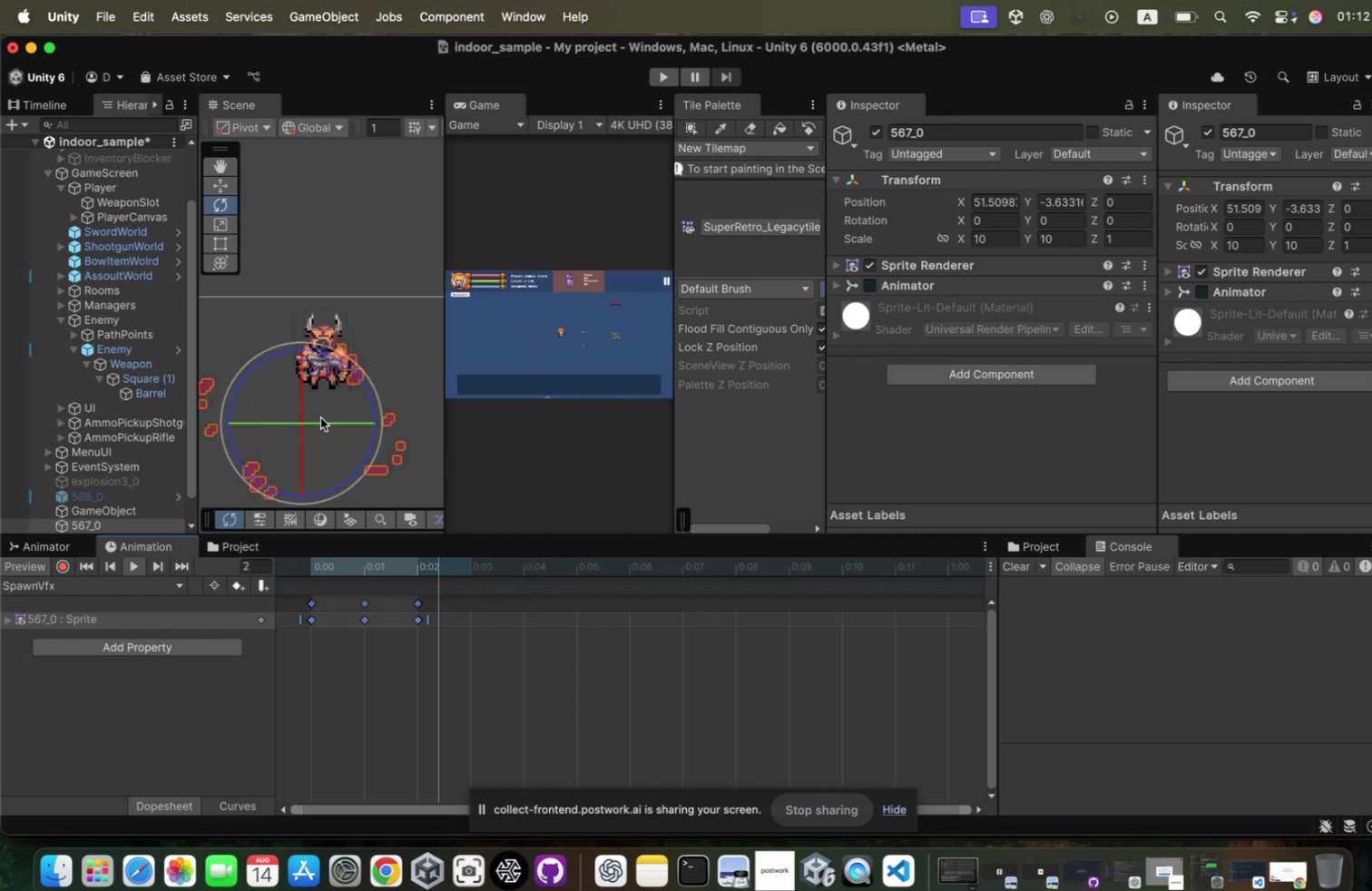 
key(Meta+CommandLeft)
 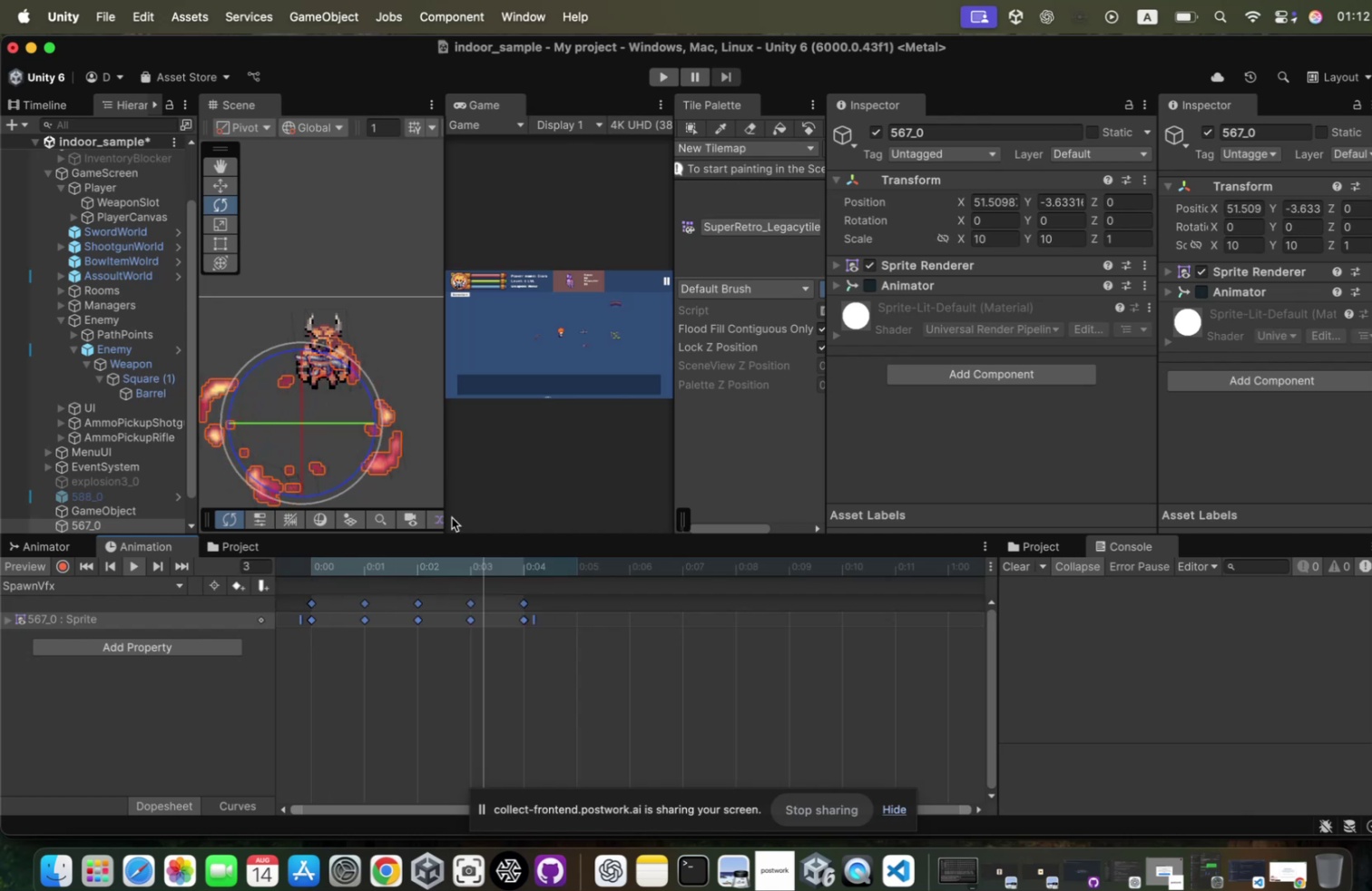 
key(Meta+Z)
 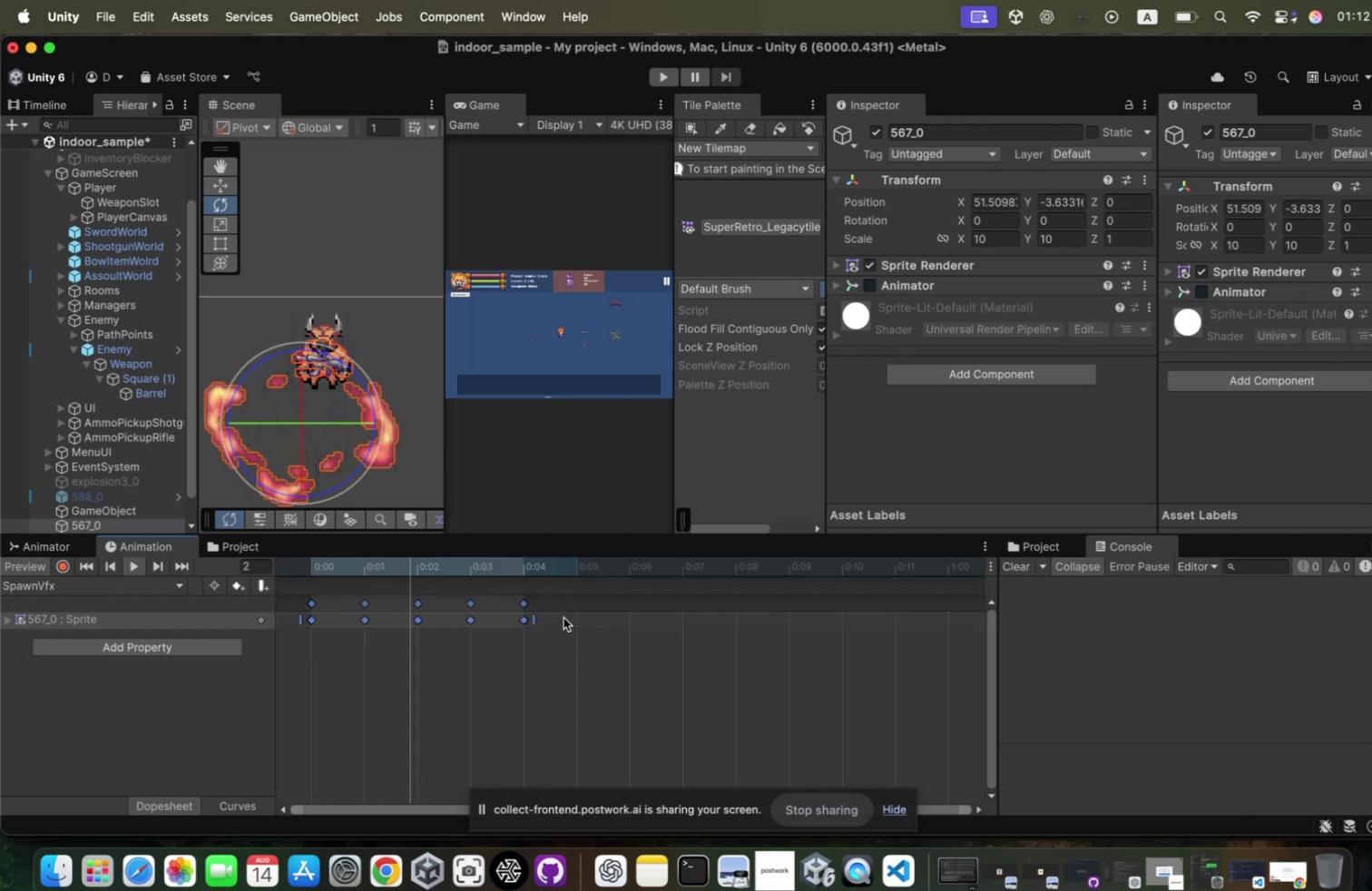 
key(Meta+CommandLeft)
 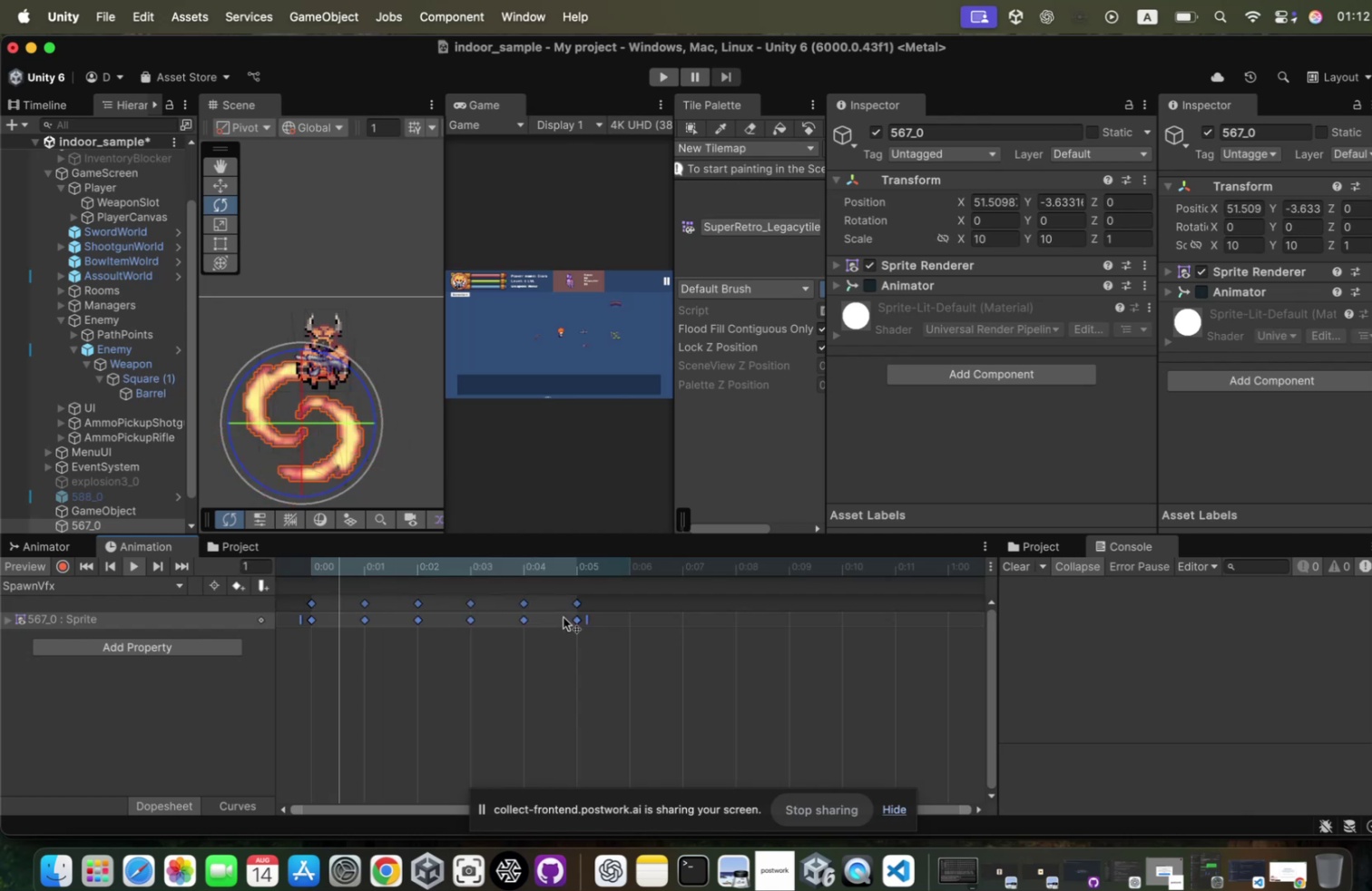 
key(Meta+Z)
 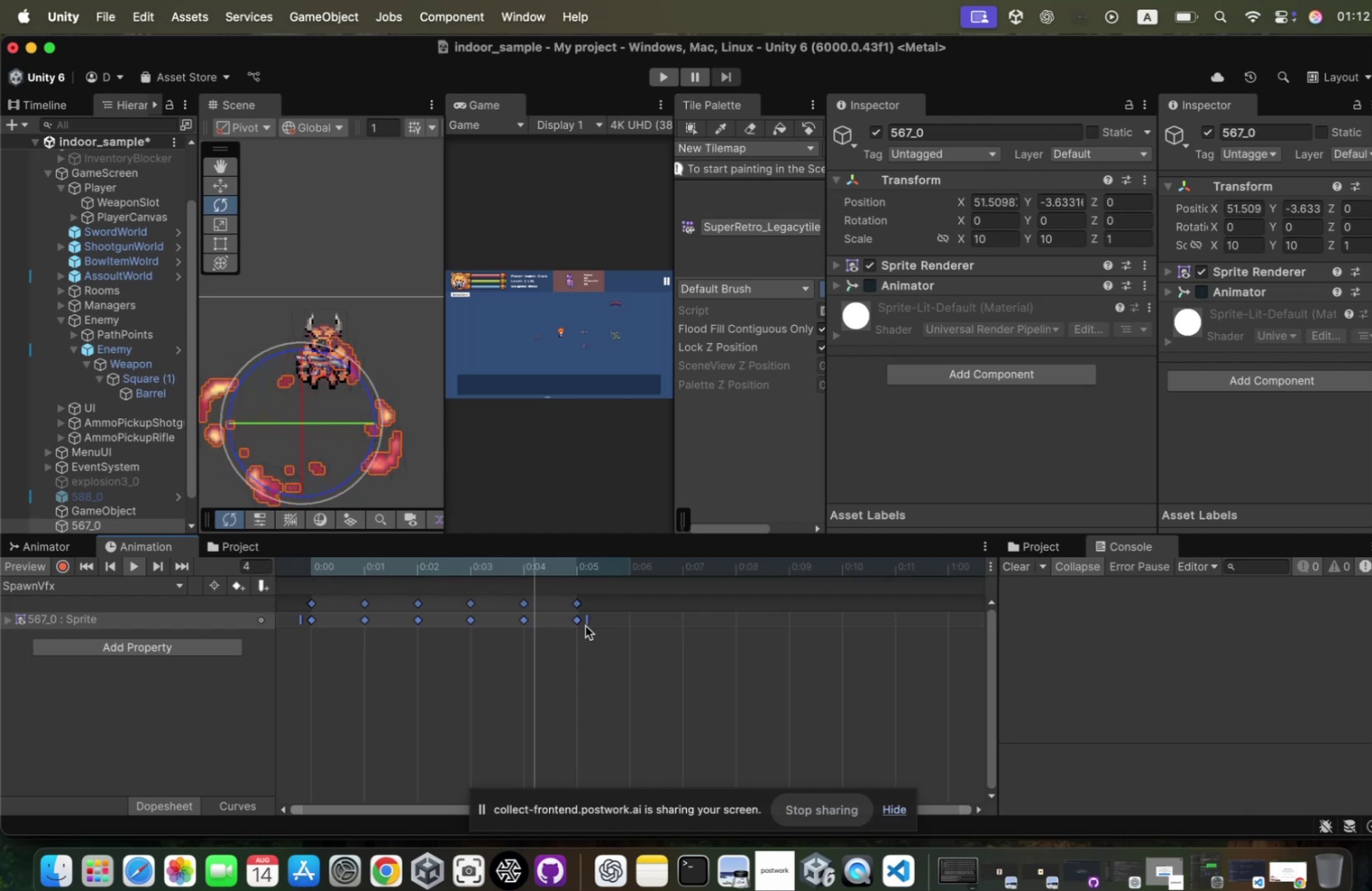 
left_click_drag(start_coordinate=[580, 614], to_coordinate=[572, 618])
 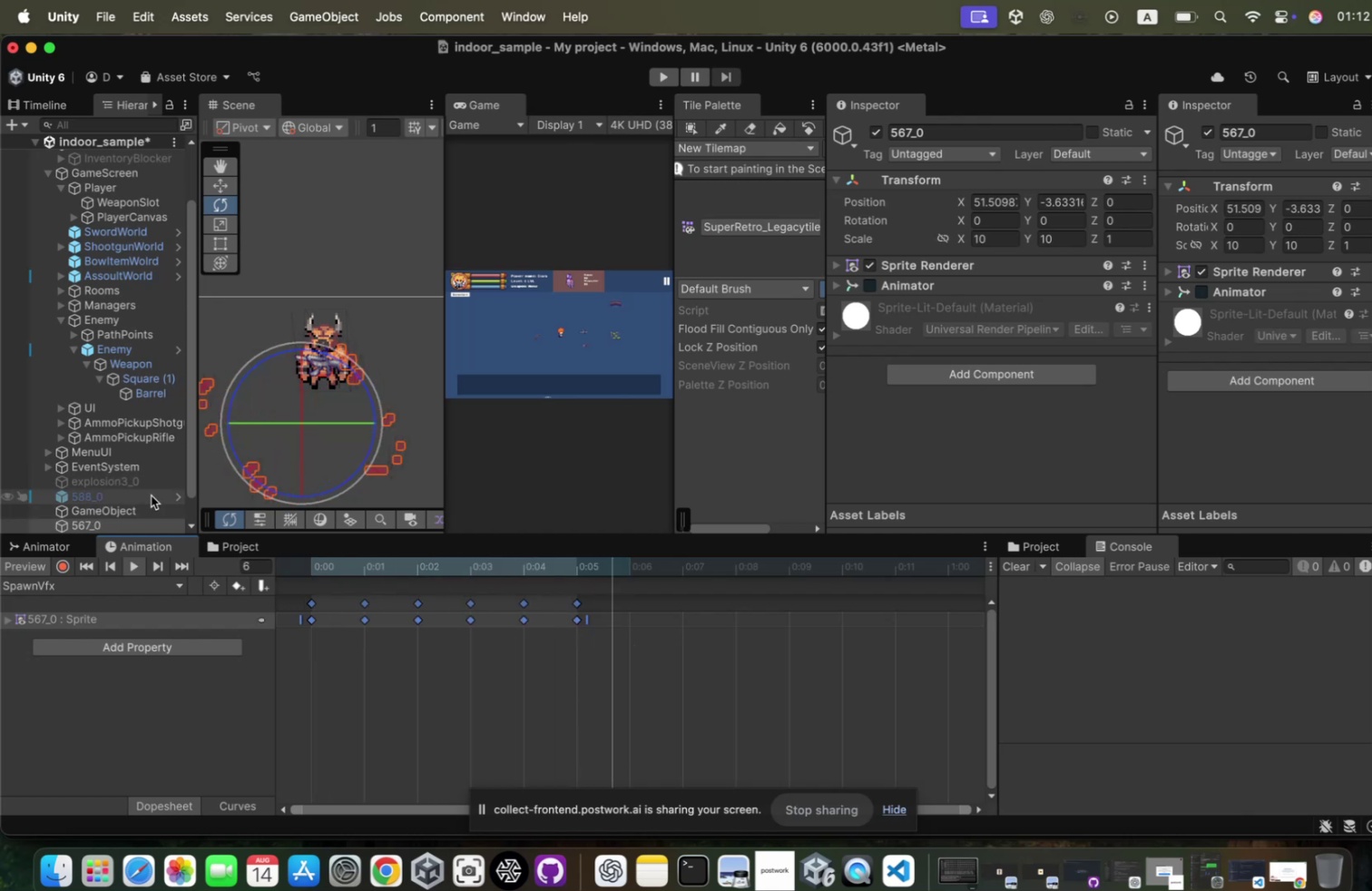 
key(W)
 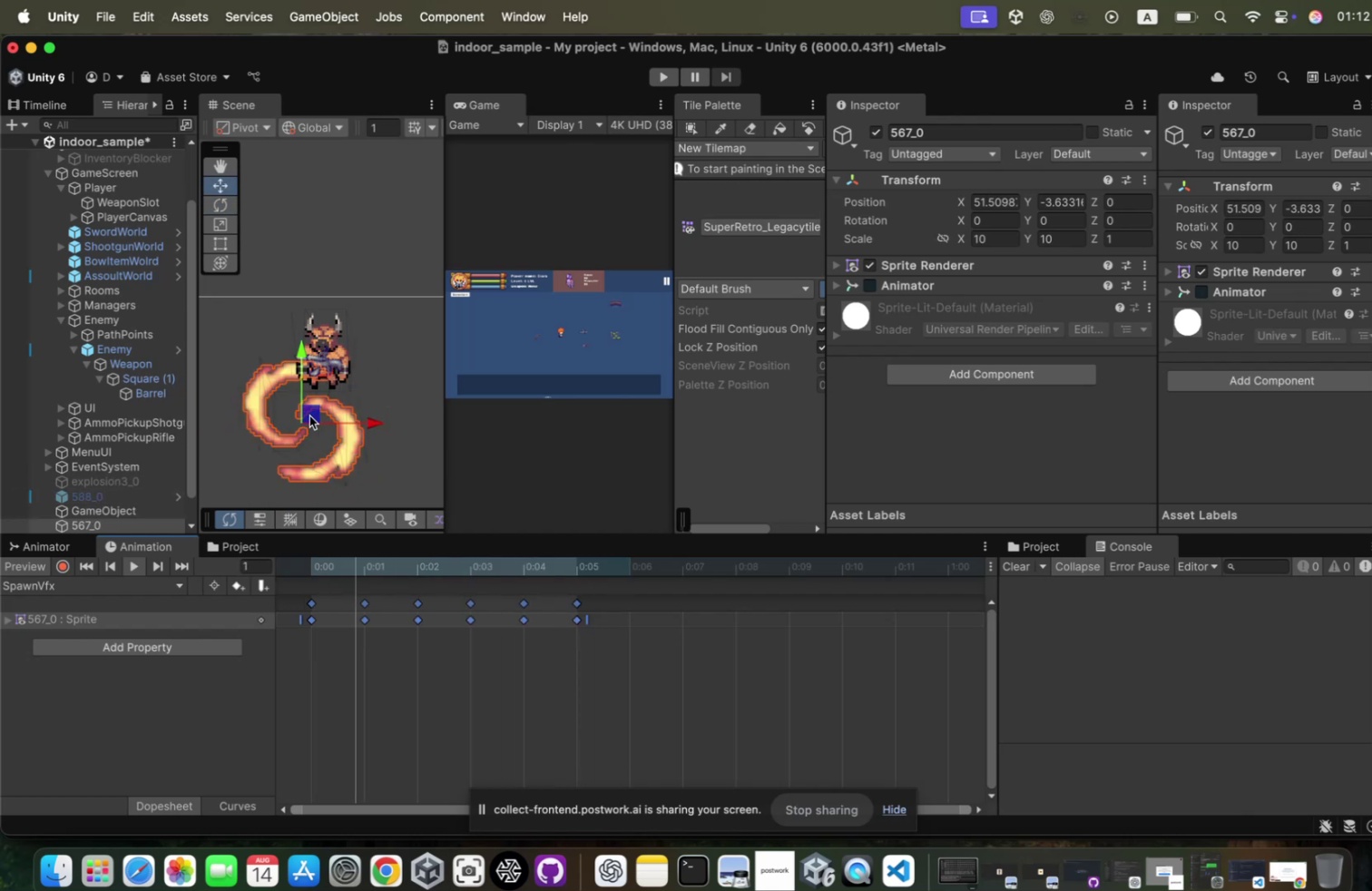 
left_click_drag(start_coordinate=[307, 411], to_coordinate=[324, 361])
 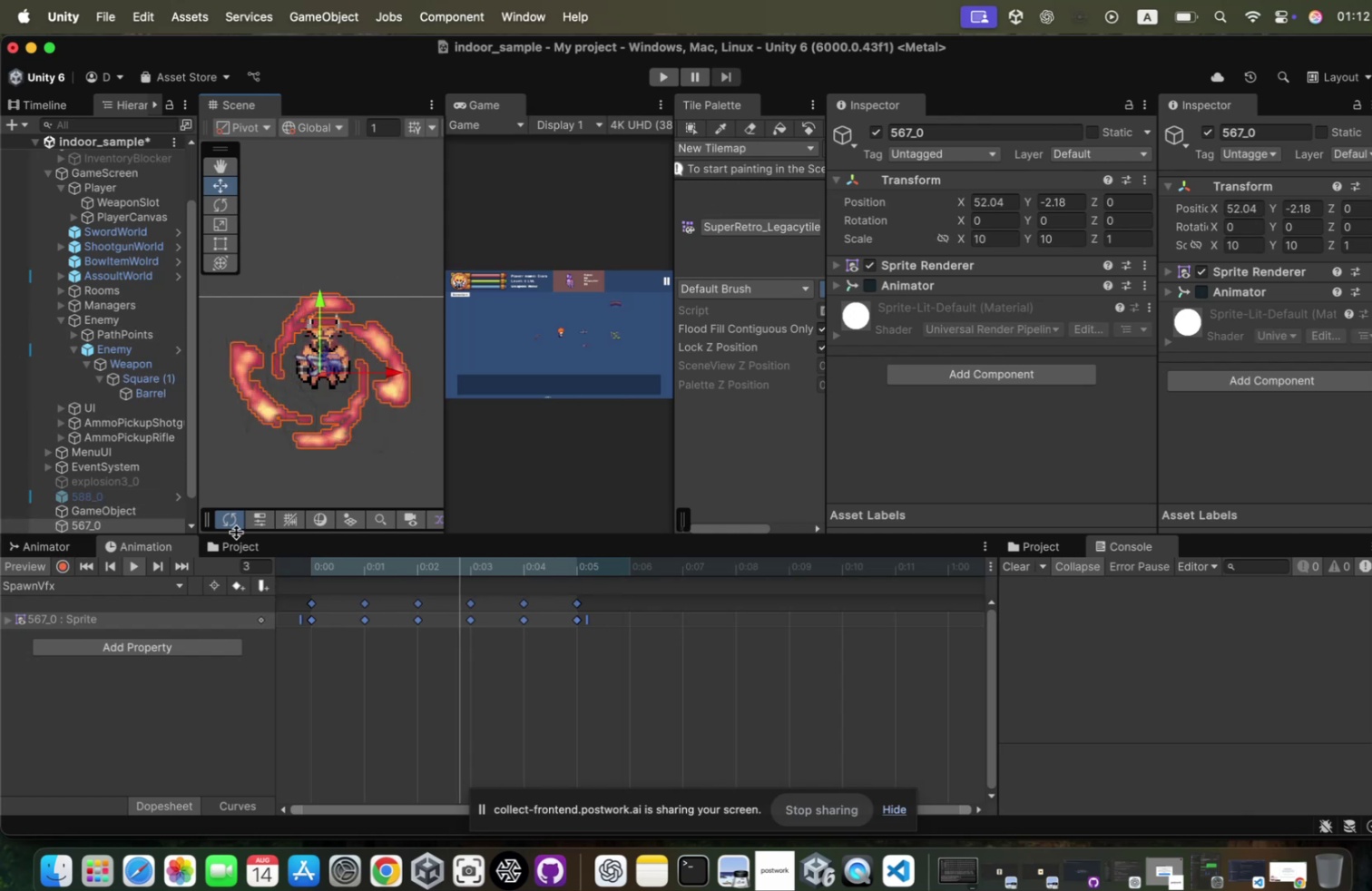 
wait(5.24)
 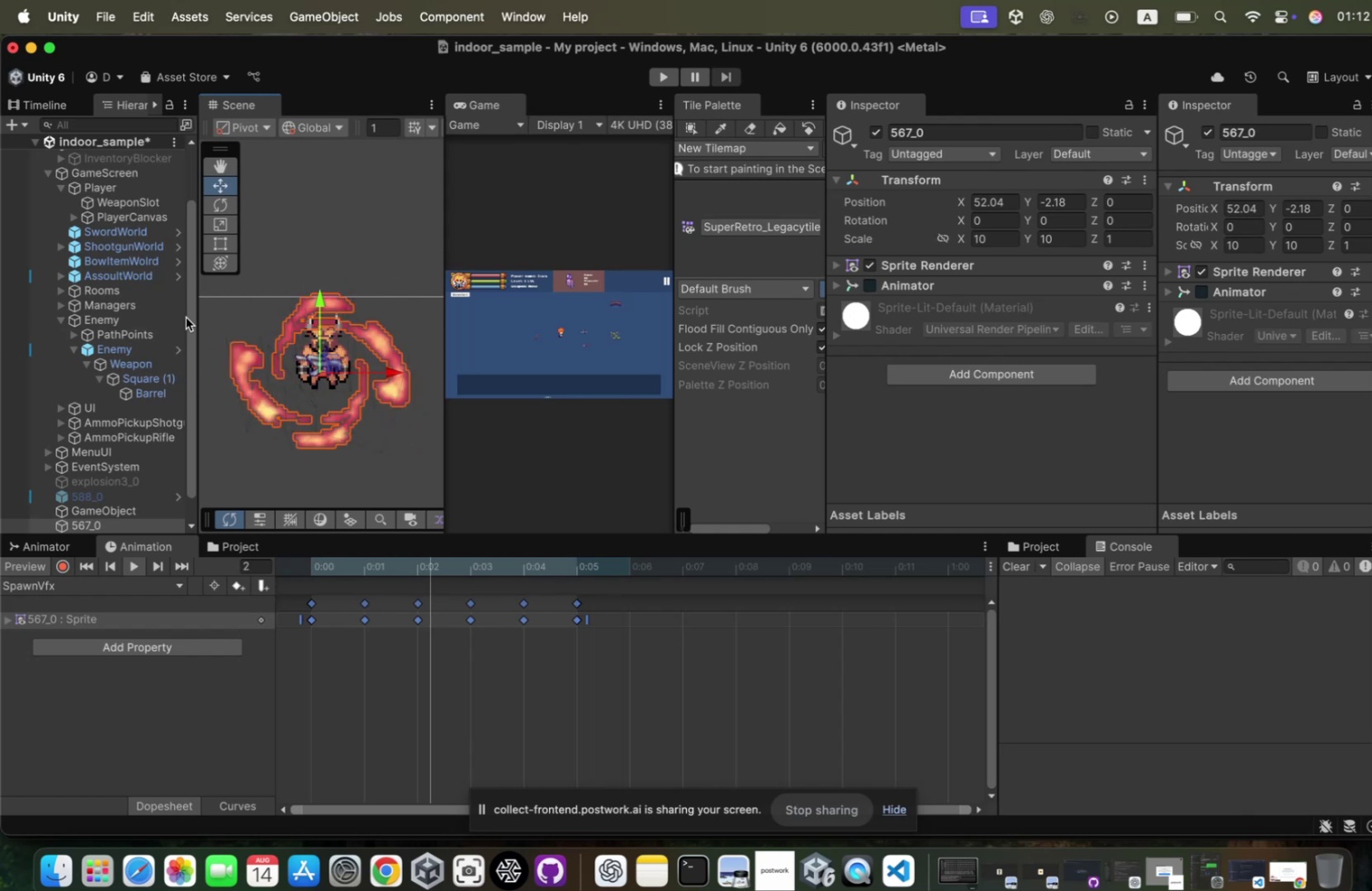 
left_click([401, 644])
 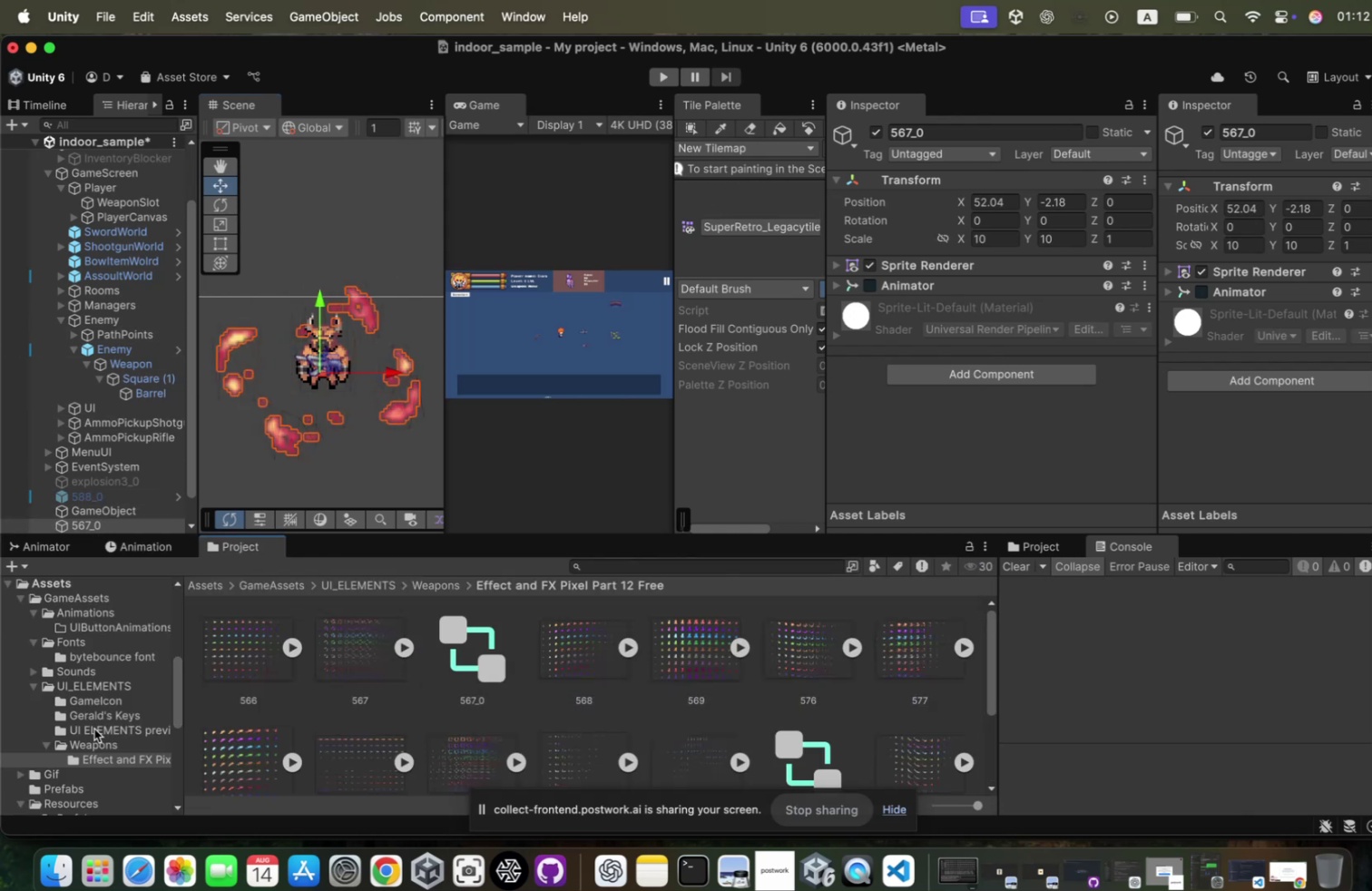 
scroll: coordinate [97, 717], scroll_direction: down, amount: 14.0
 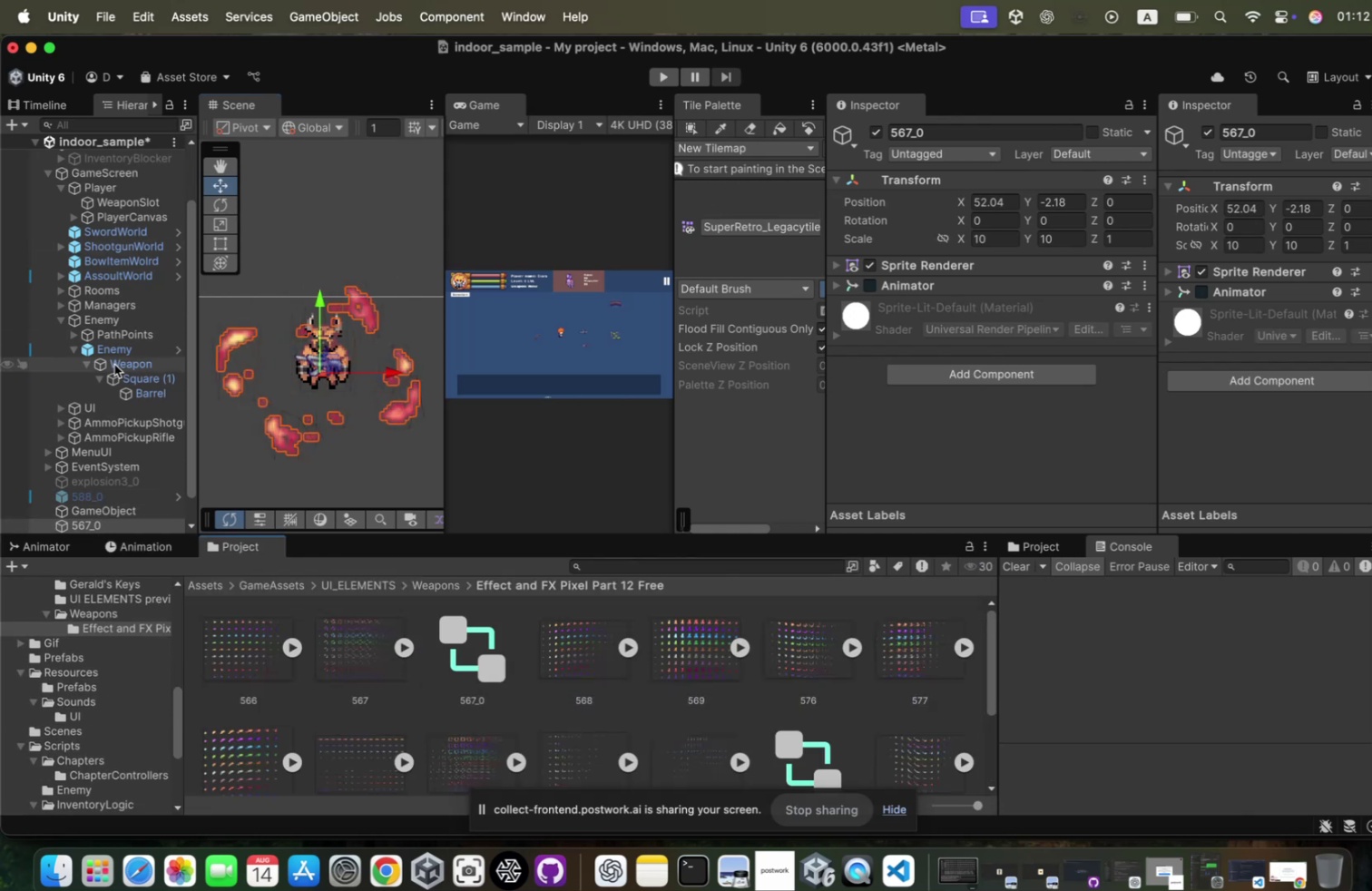 
left_click([113, 361])
 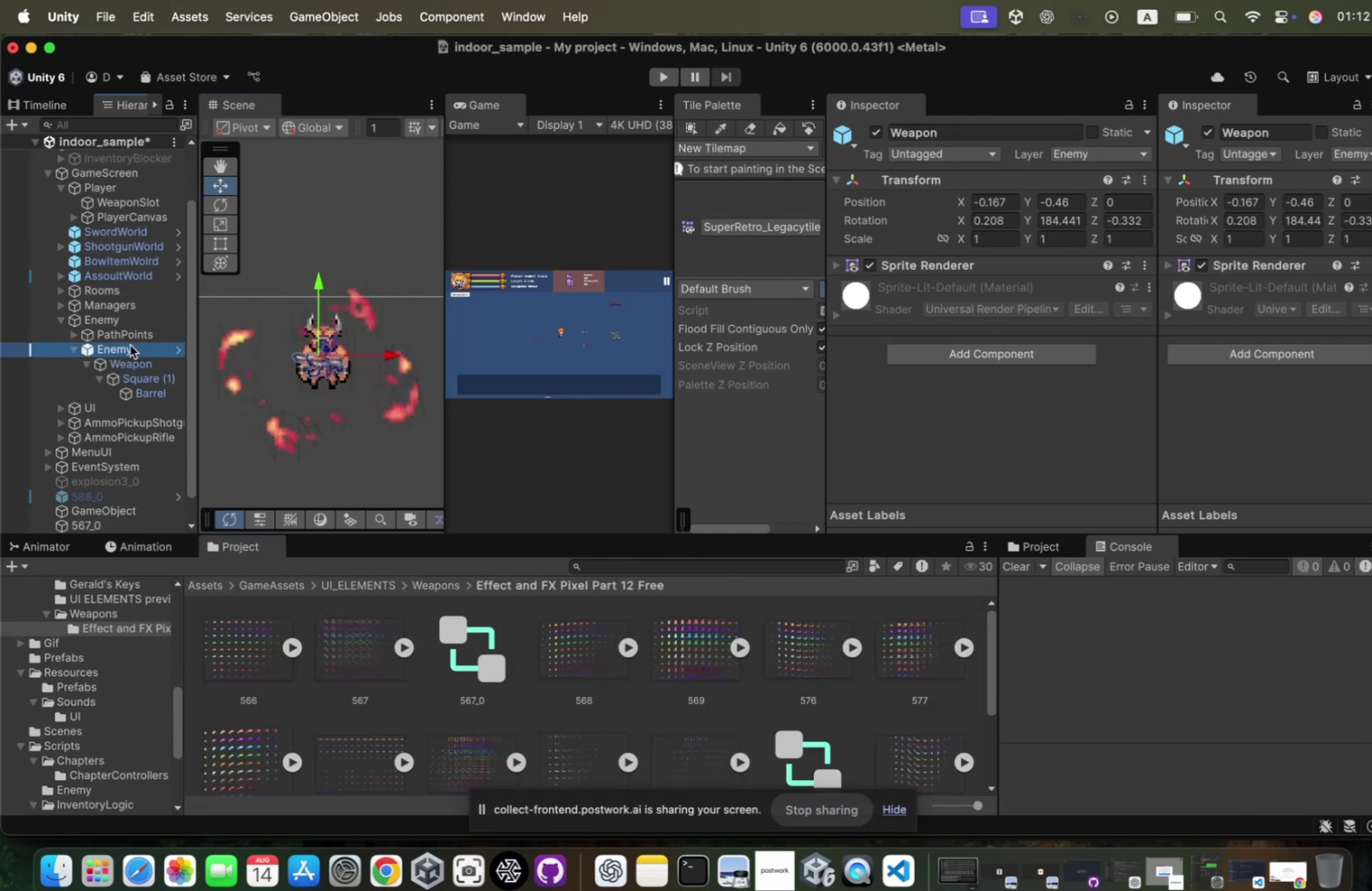 
left_click([129, 341])
 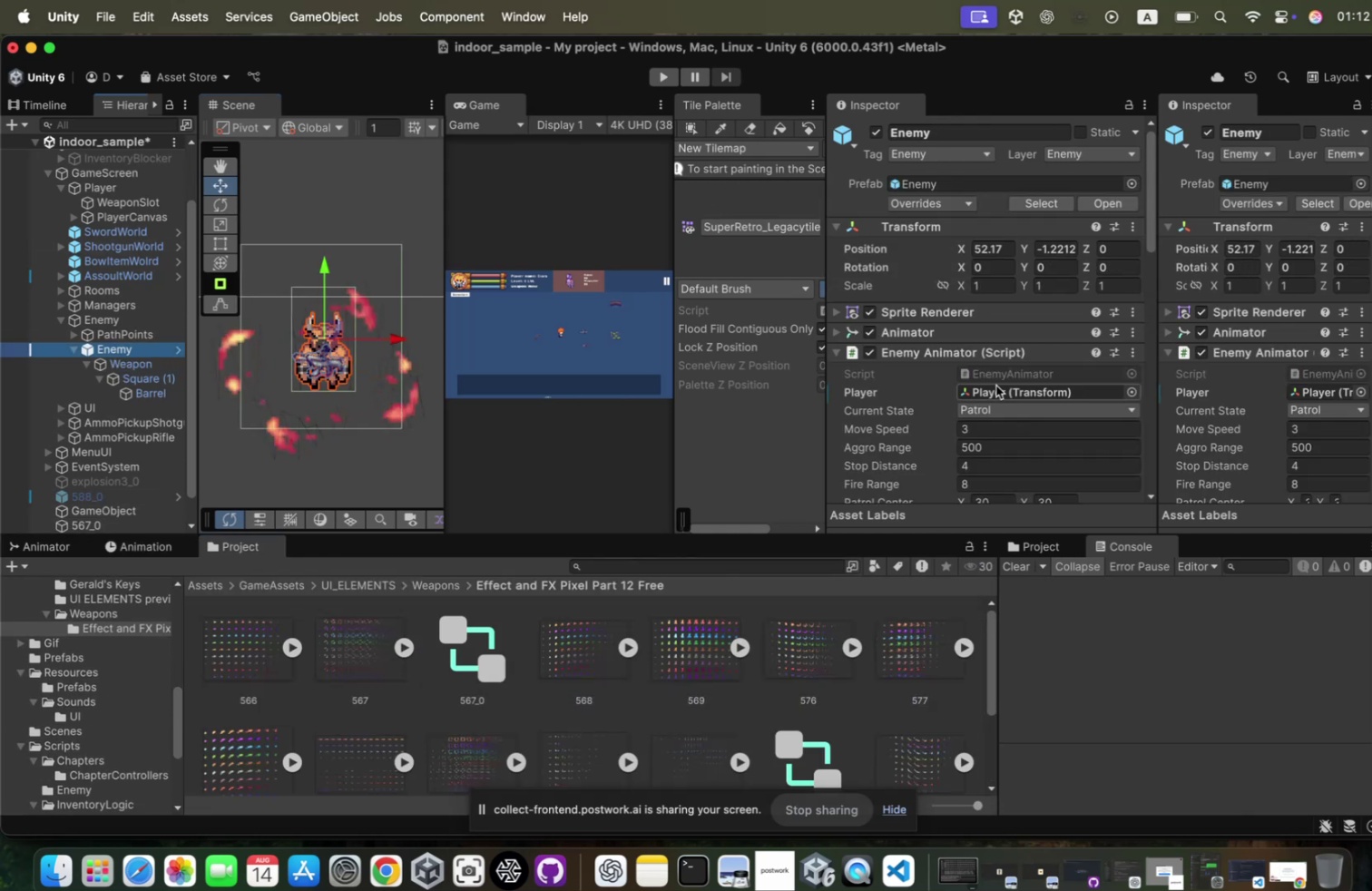 
scroll: coordinate [987, 381], scroll_direction: down, amount: 22.0
 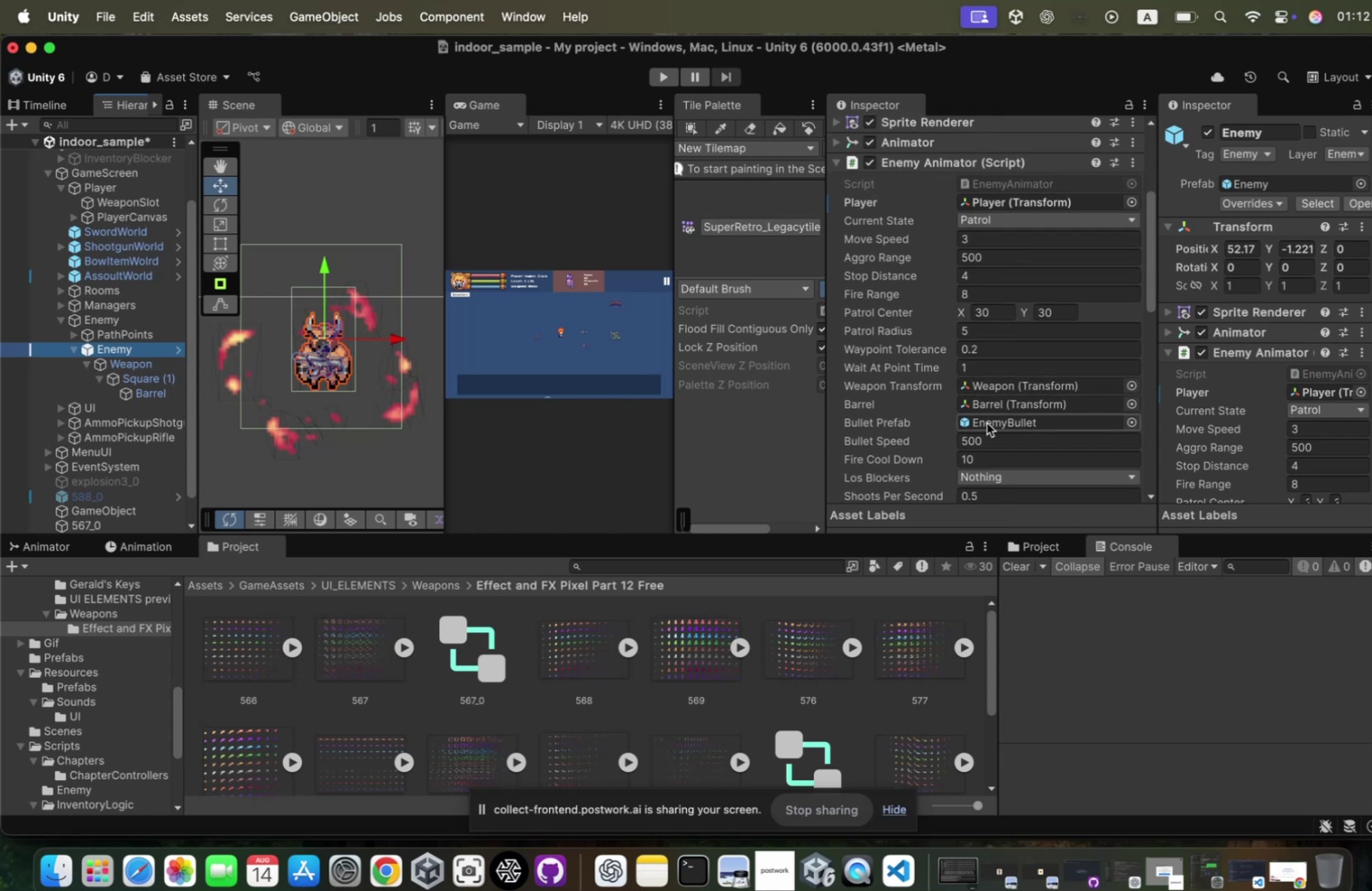 
left_click([977, 419])
 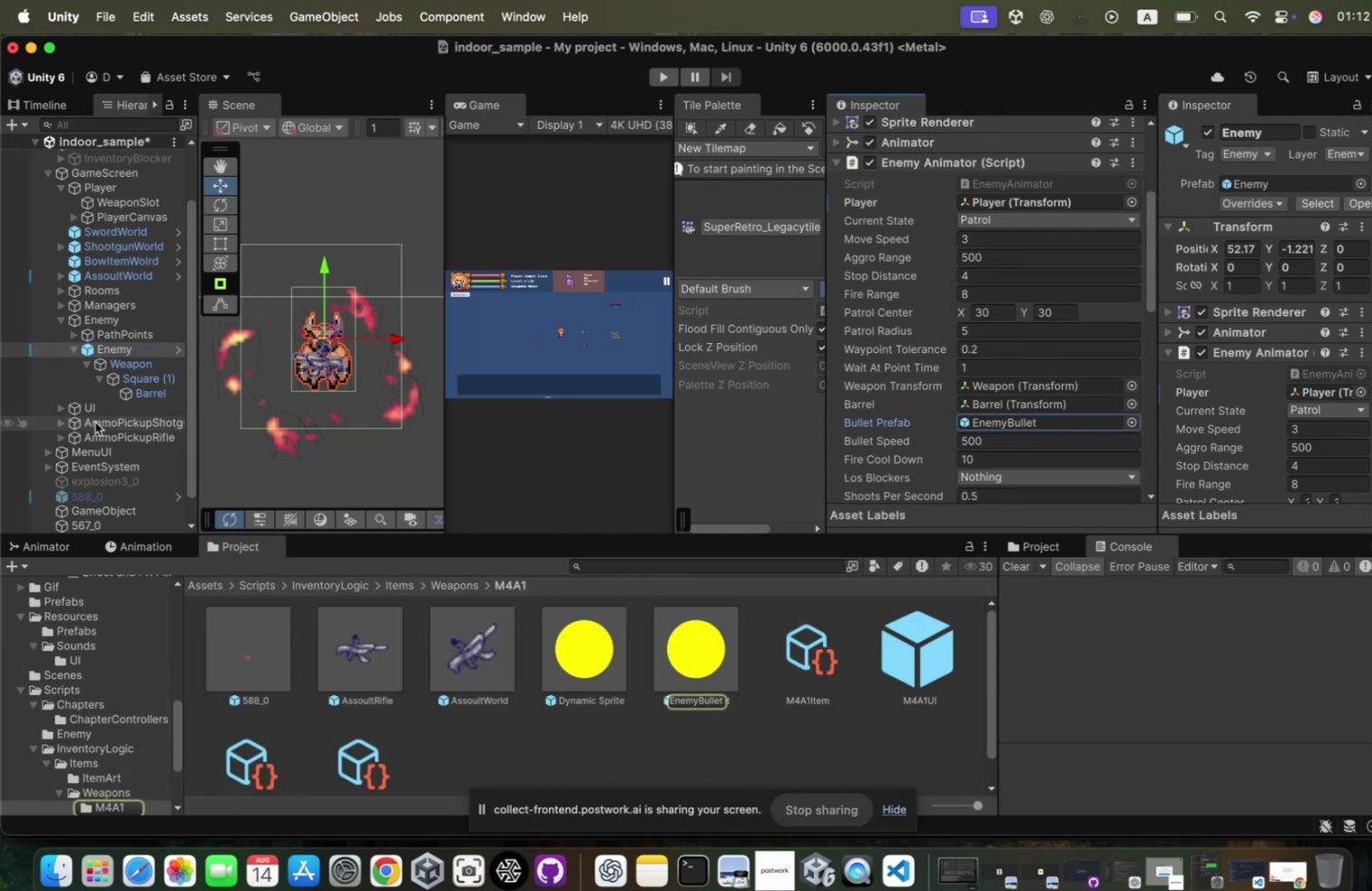 
scroll: coordinate [94, 417], scroll_direction: down, amount: 16.0
 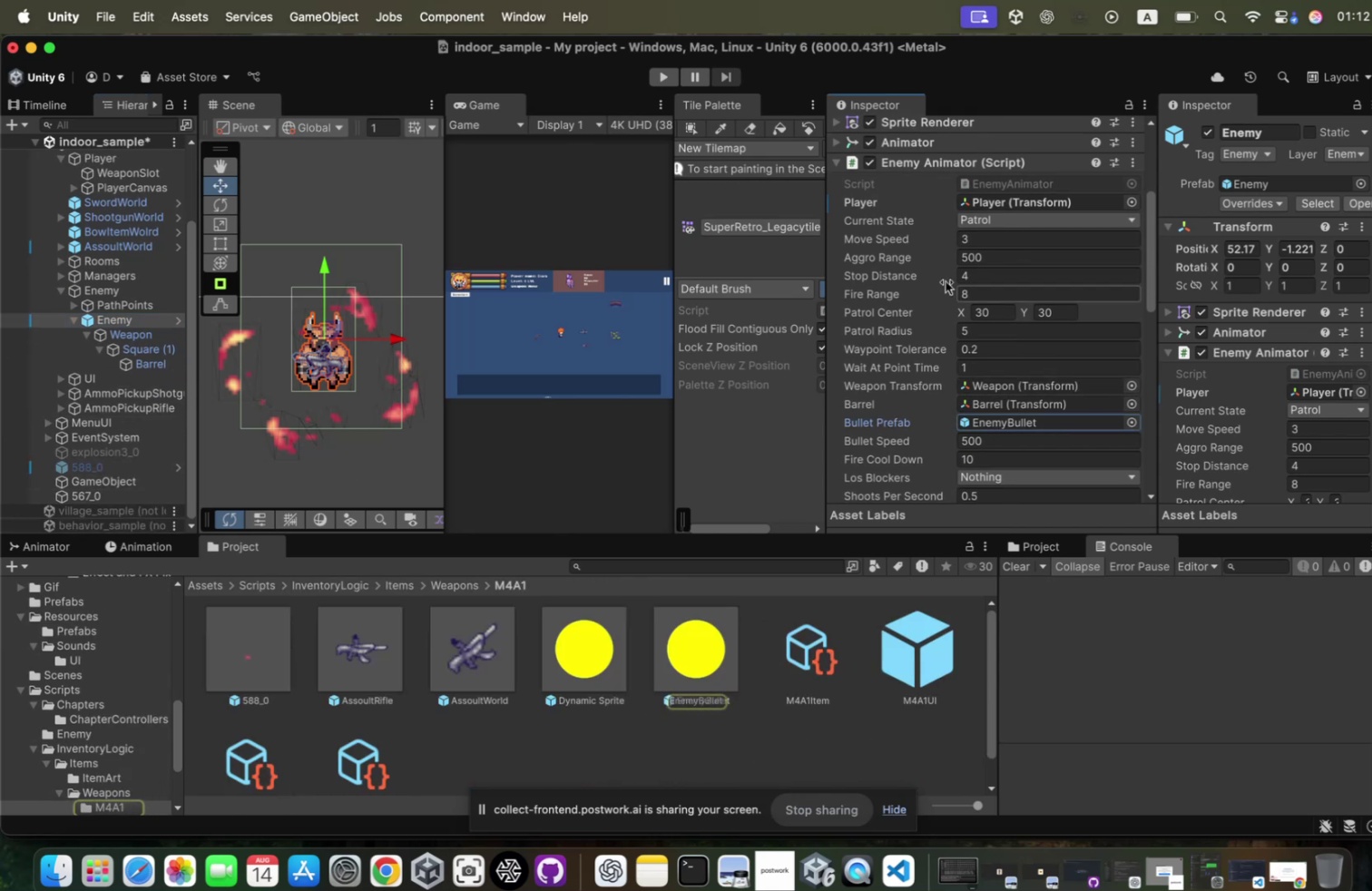 
left_click([1029, 205])
 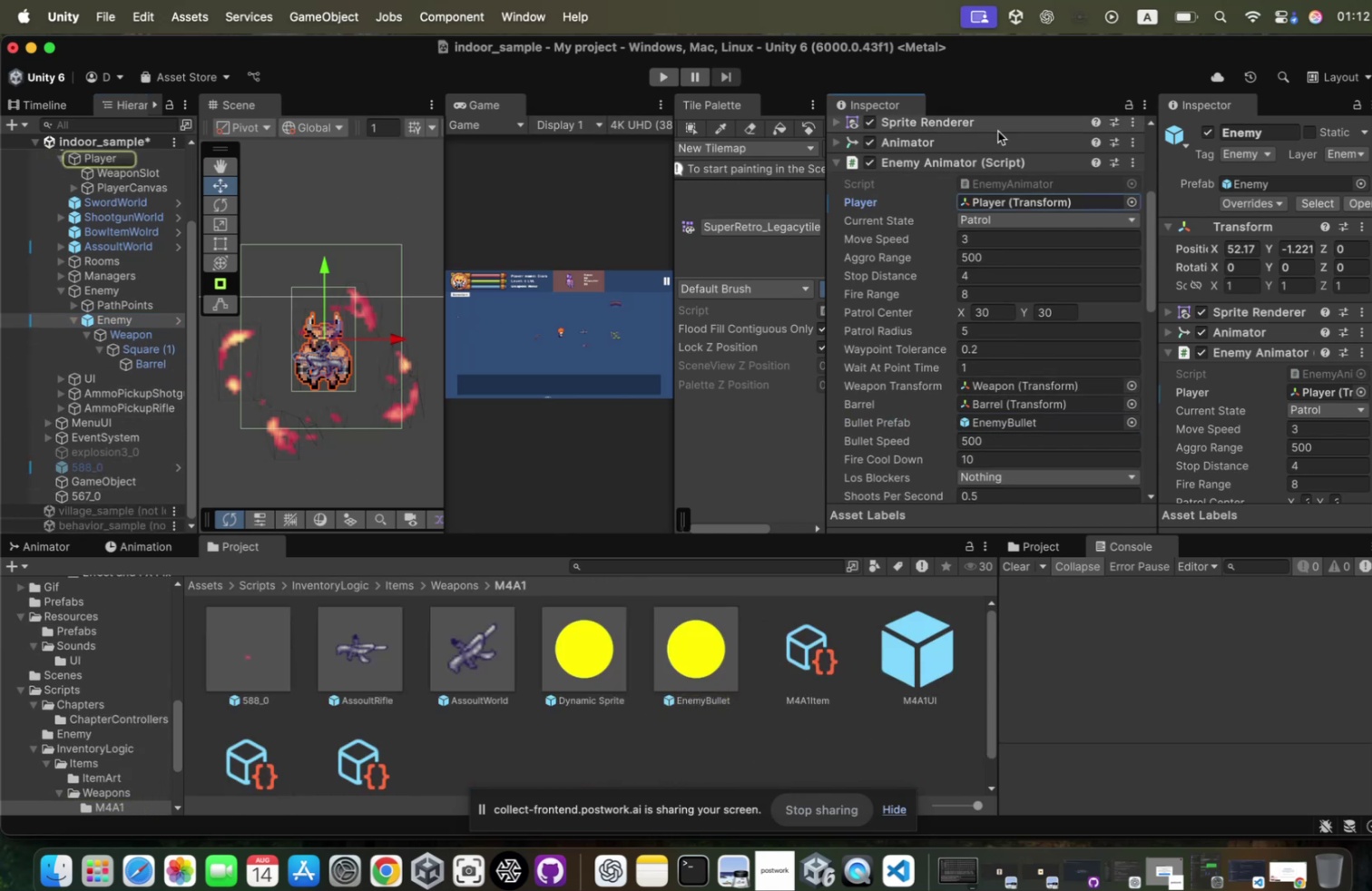 
scroll: coordinate [974, 191], scroll_direction: up, amount: 58.0
 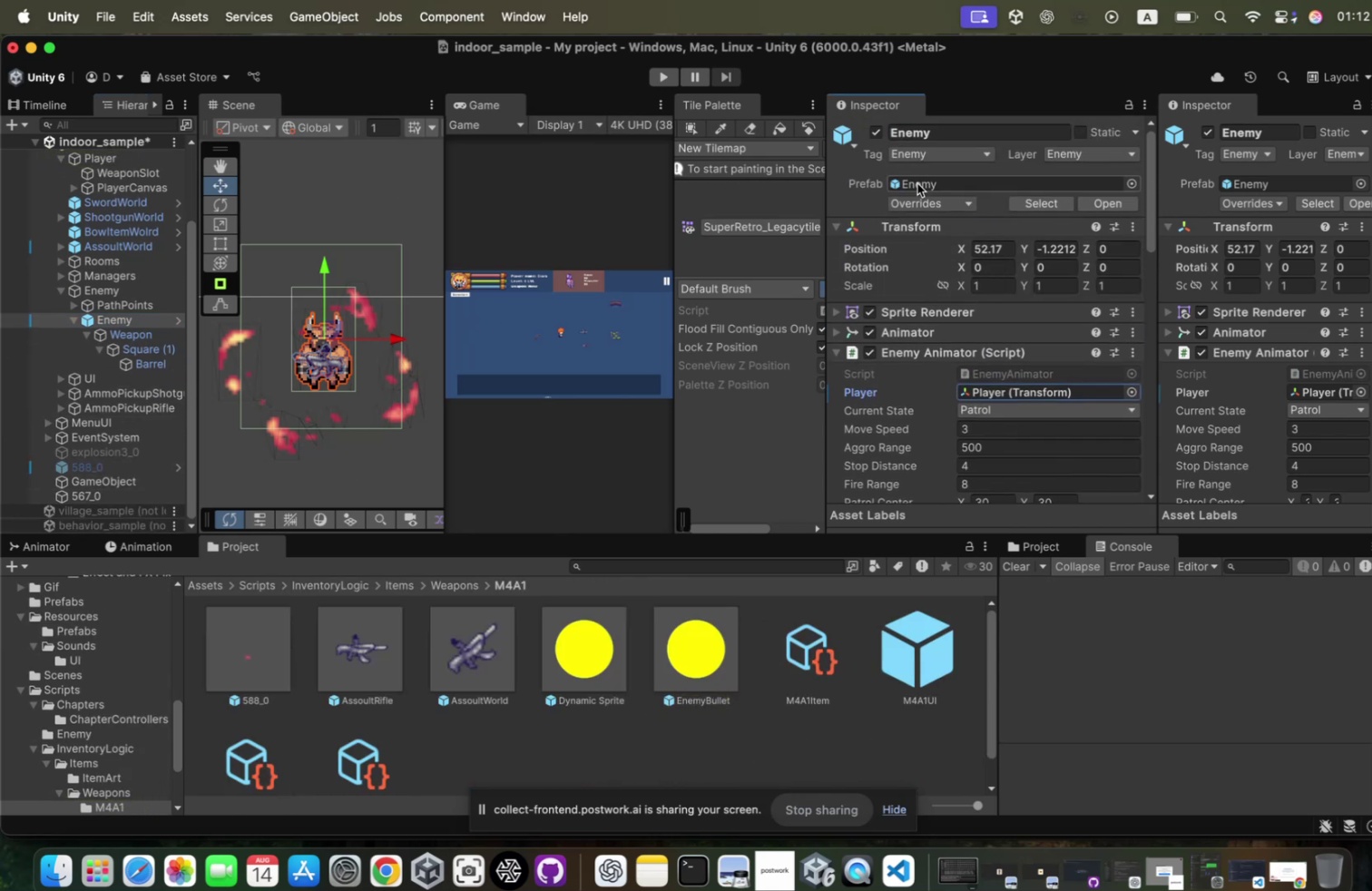 
left_click([908, 181])
 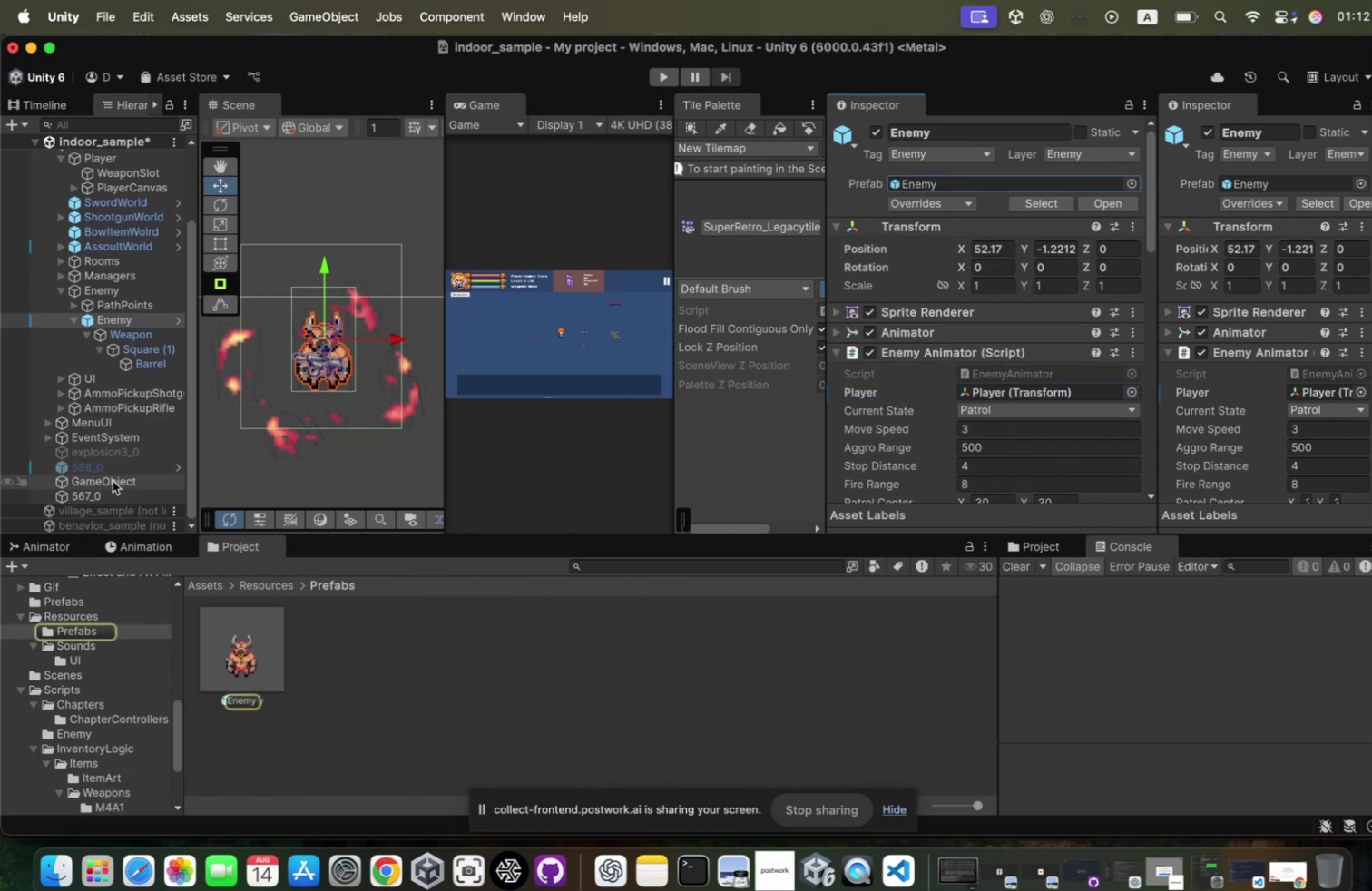 
left_click_drag(start_coordinate=[104, 488], to_coordinate=[423, 686])
 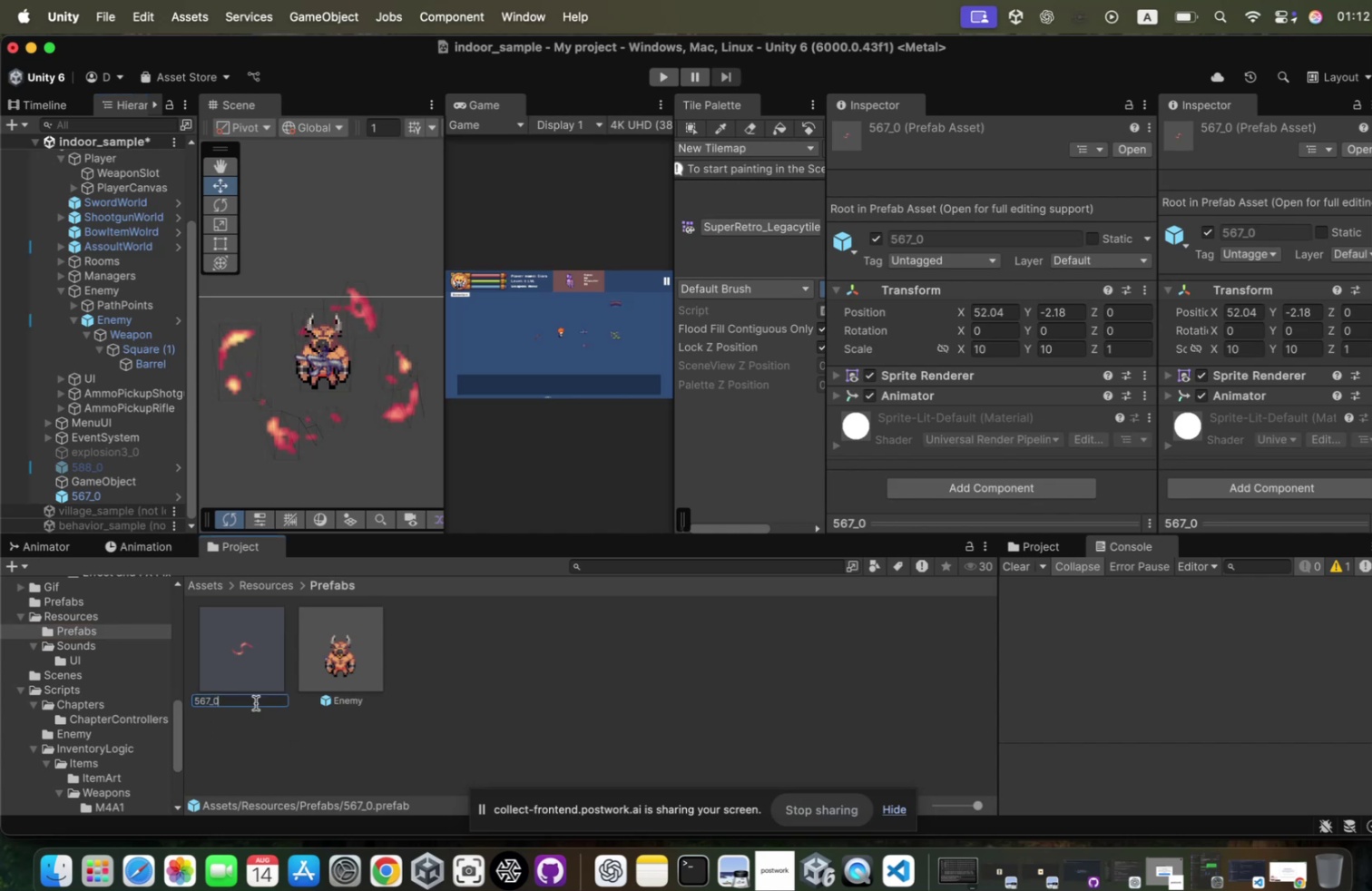 
key(Shift+ShiftRight)
 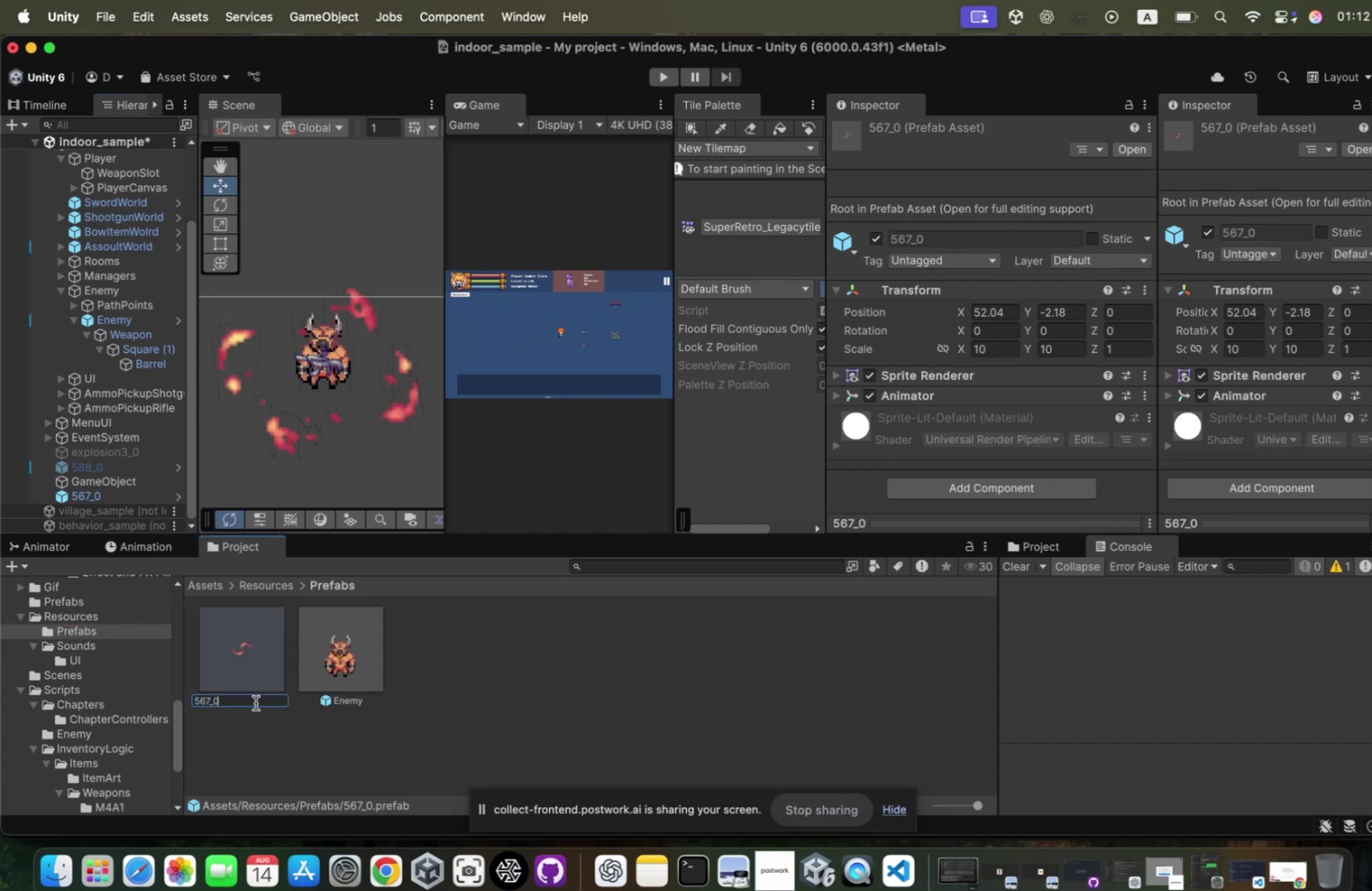 
key(Meta+CommandLeft)
 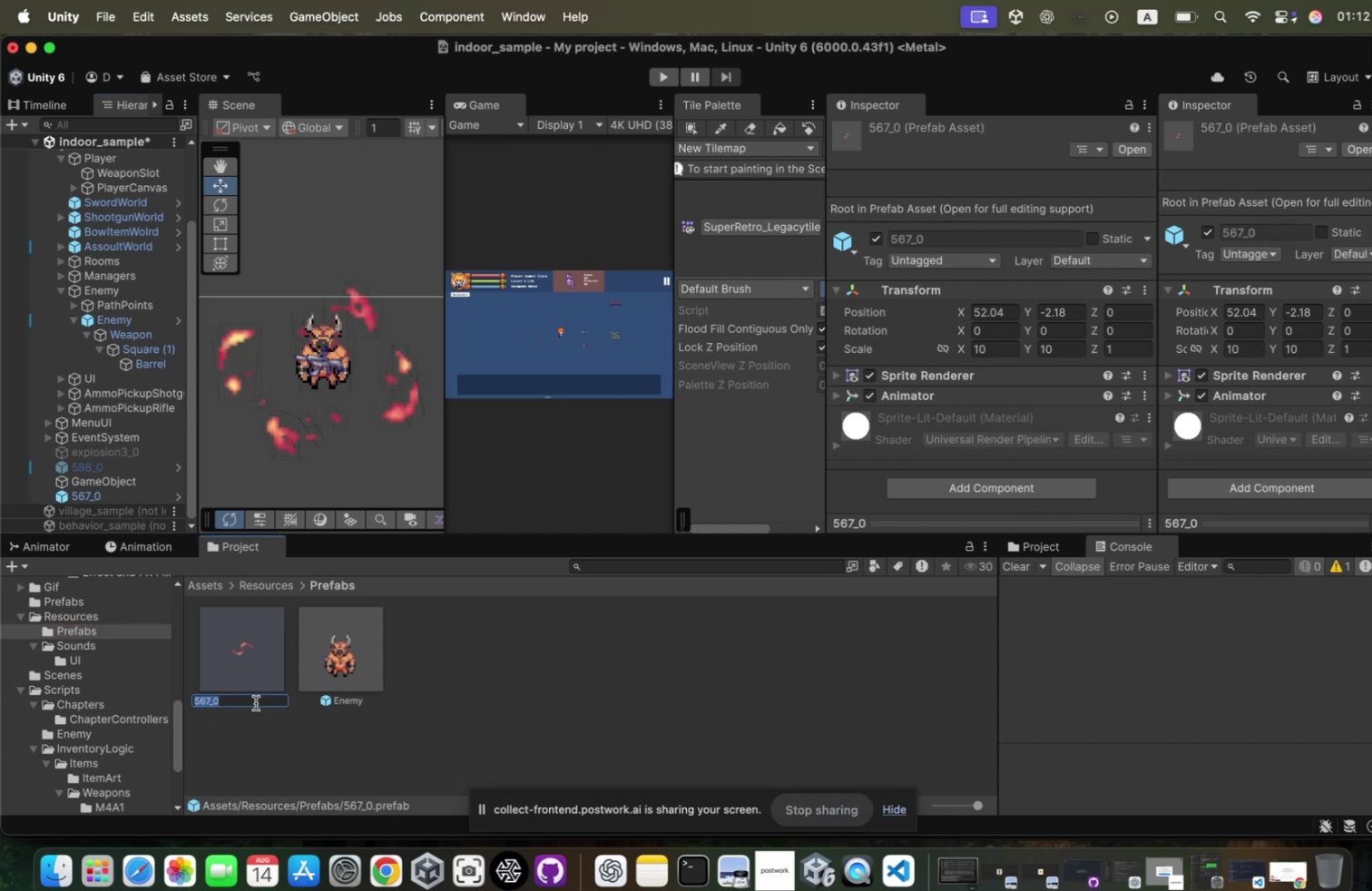 
key(Meta+A)
 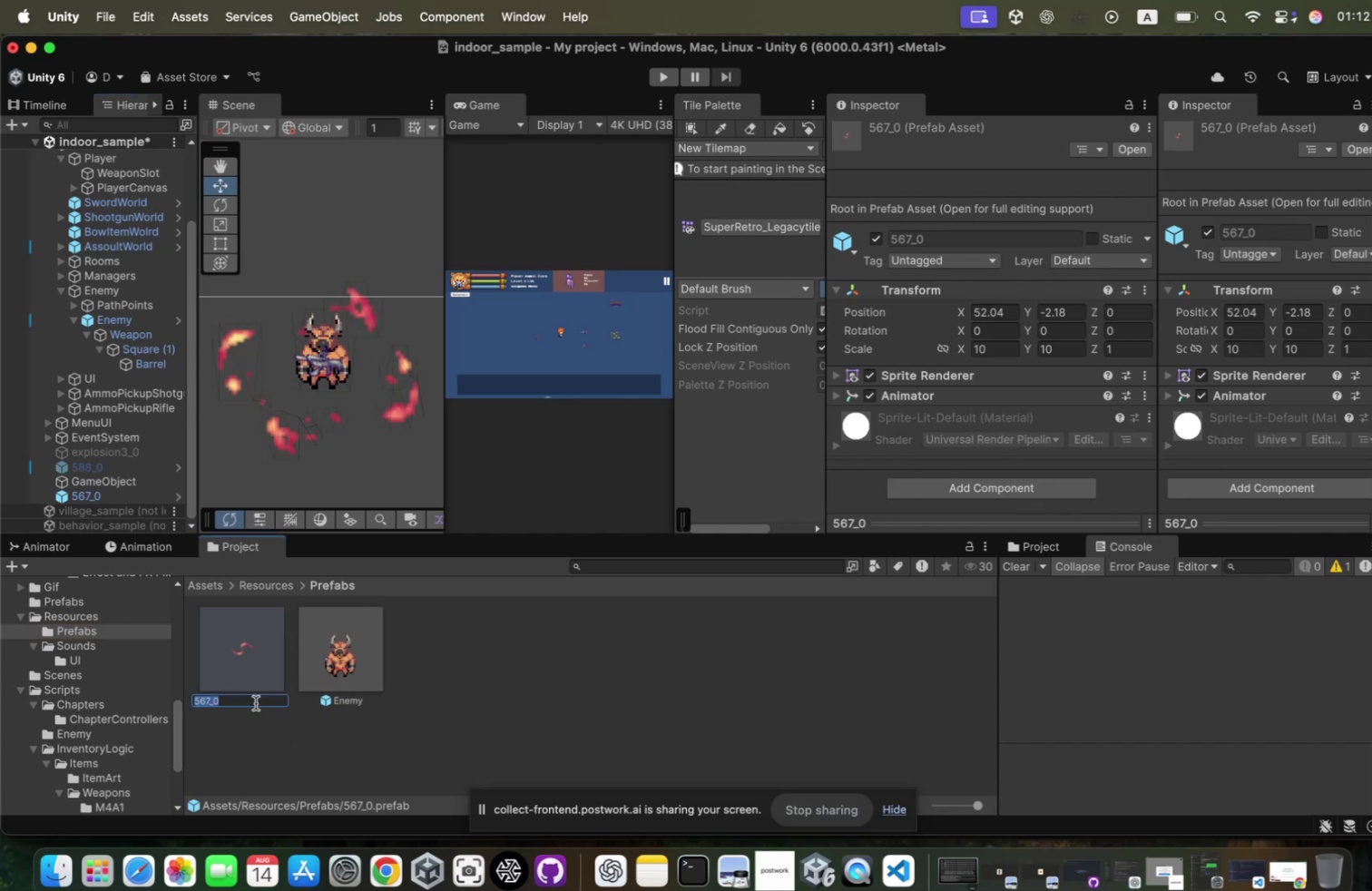 
type(SpawnParticle)
 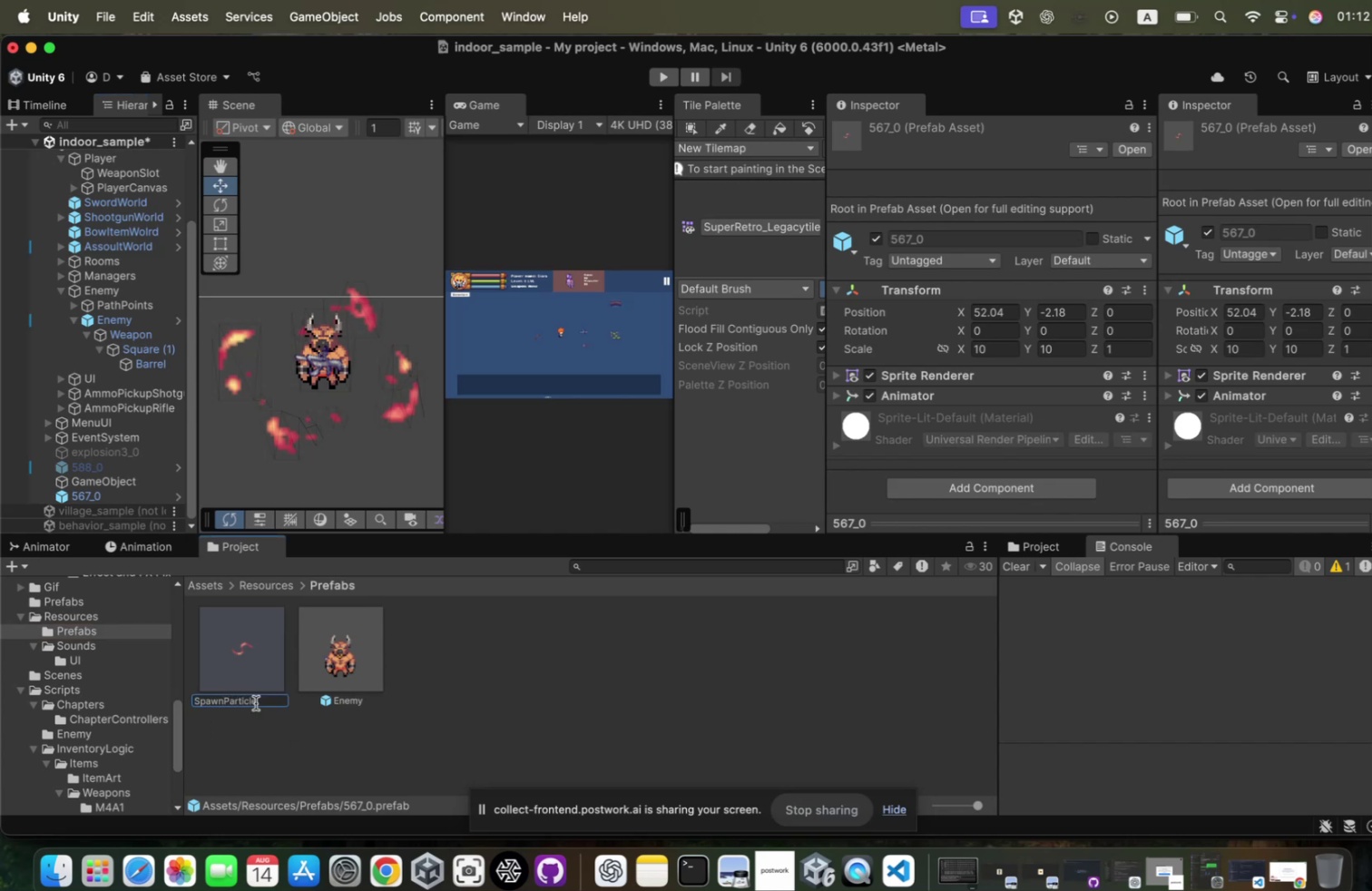 
key(Enter)
 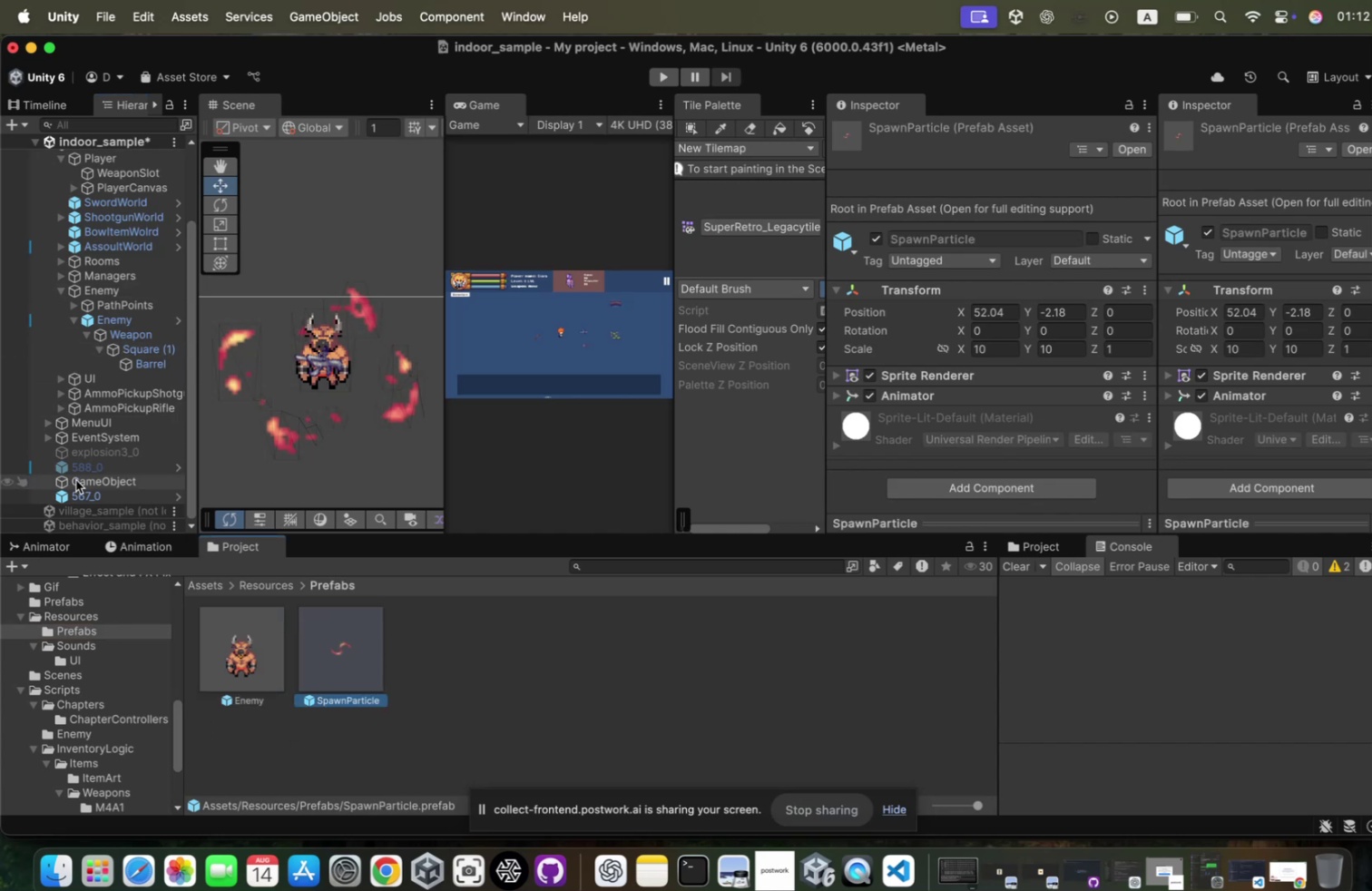 
left_click([75, 488])
 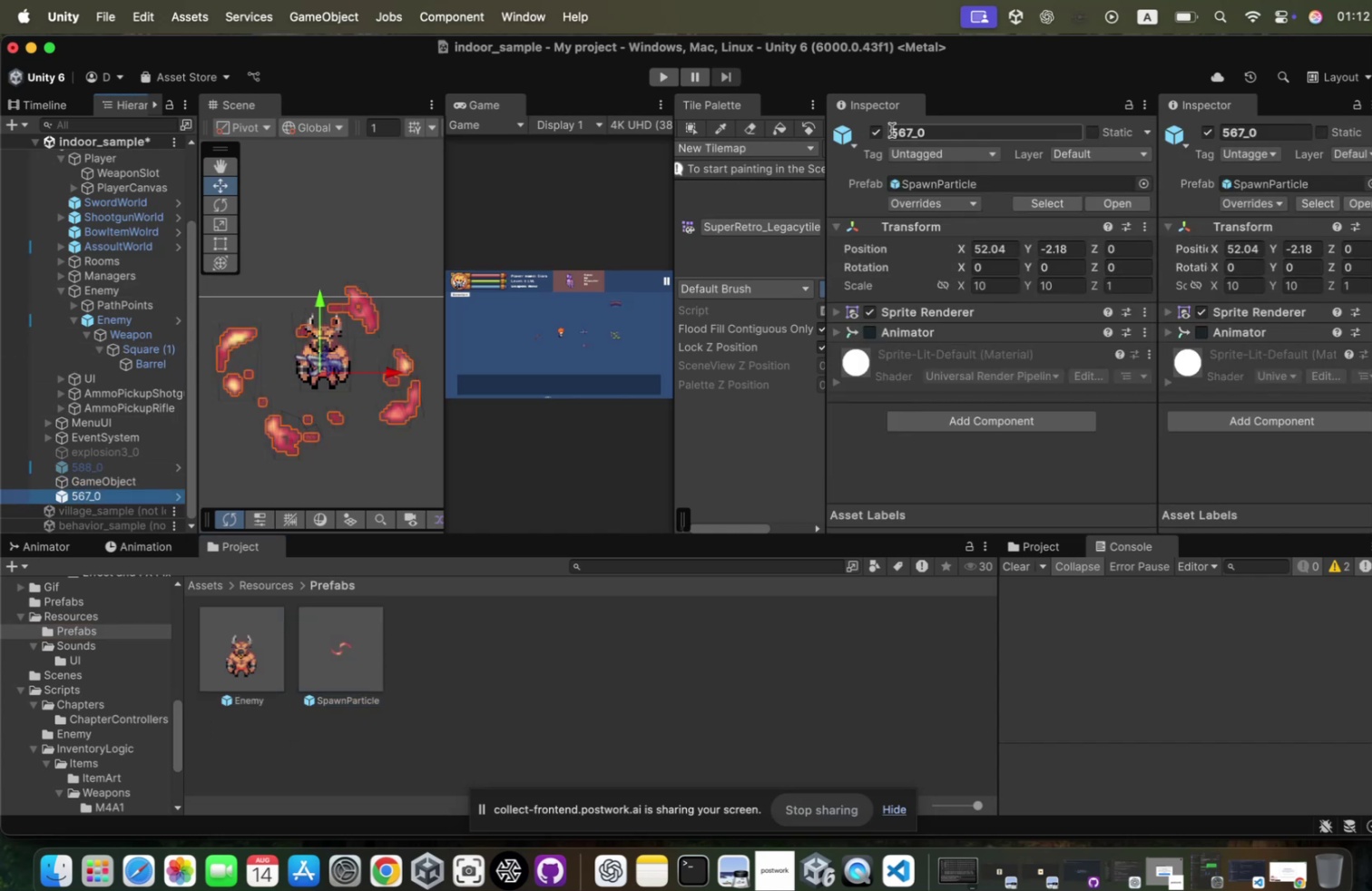 
left_click([883, 129])
 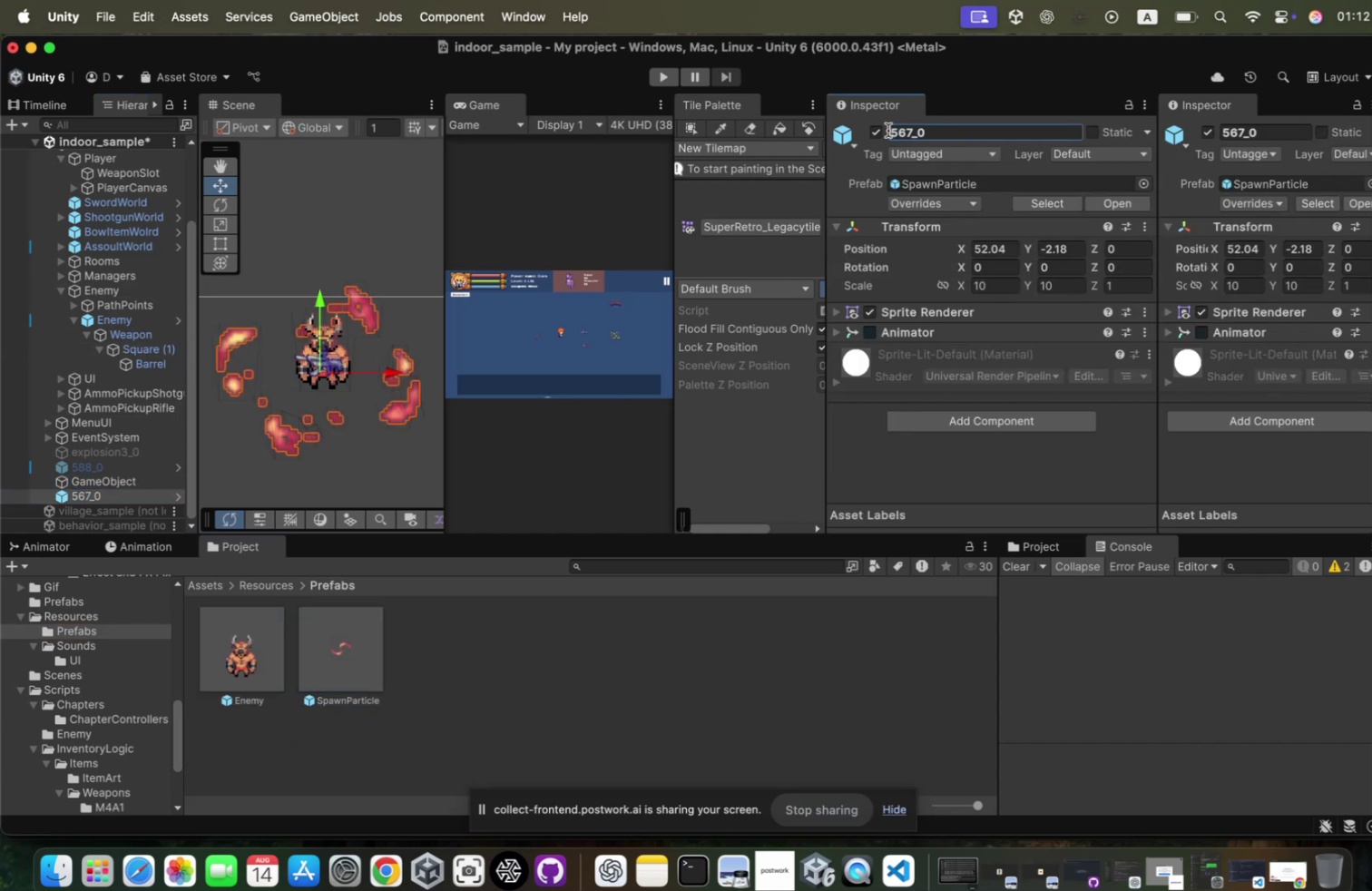 
left_click([879, 129])
 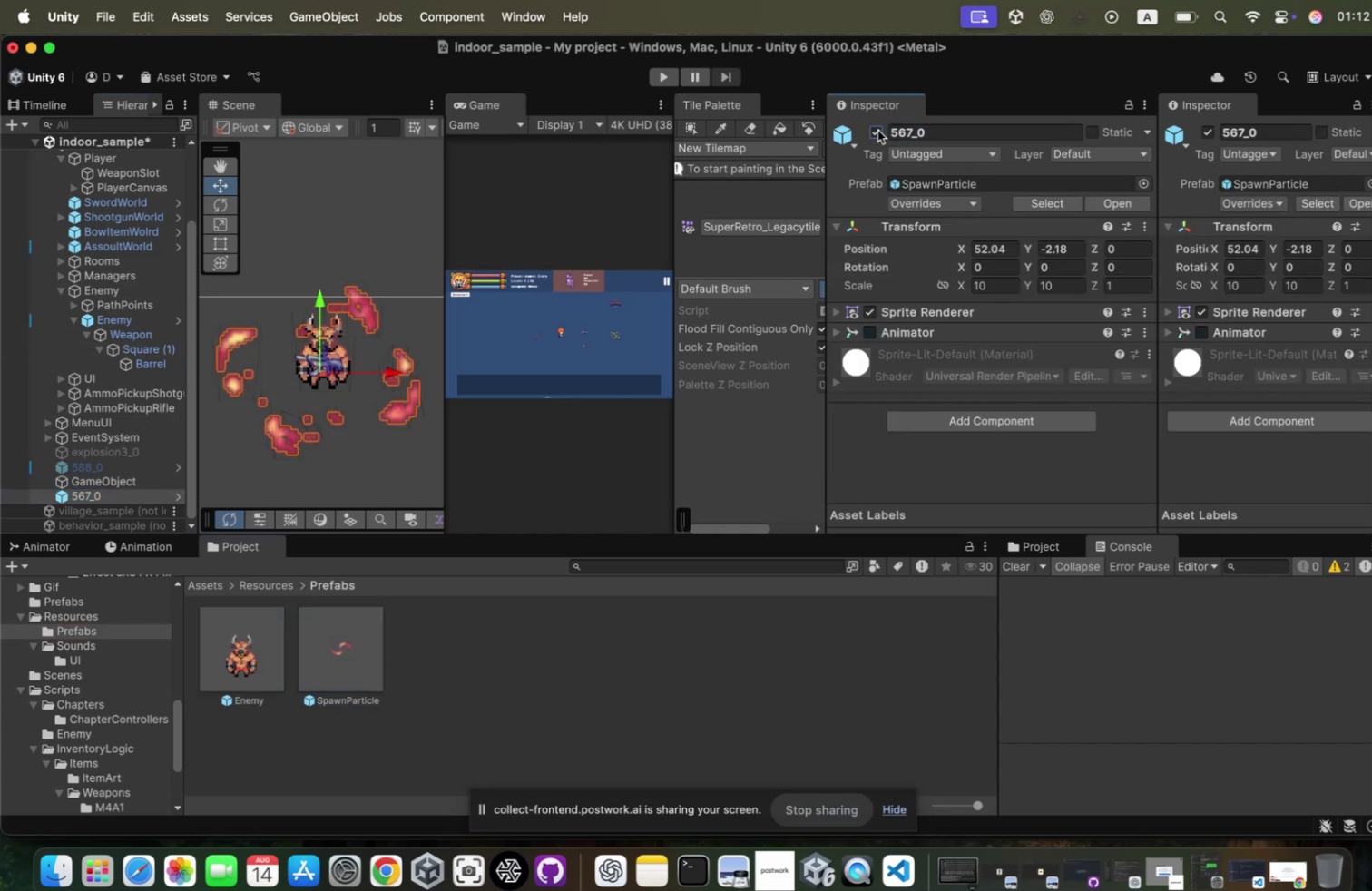 
left_click([869, 129])
 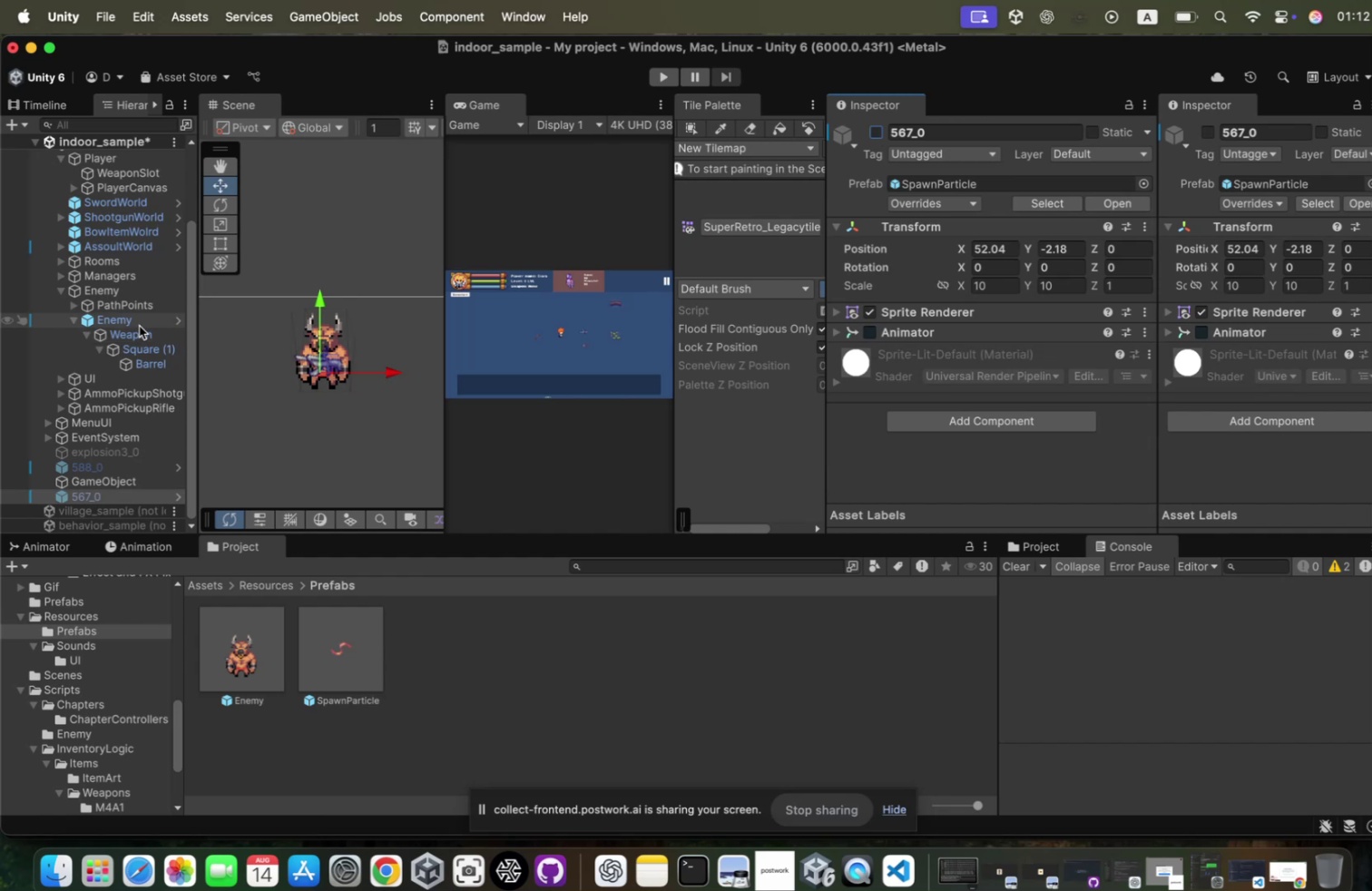 
left_click([138, 316])
 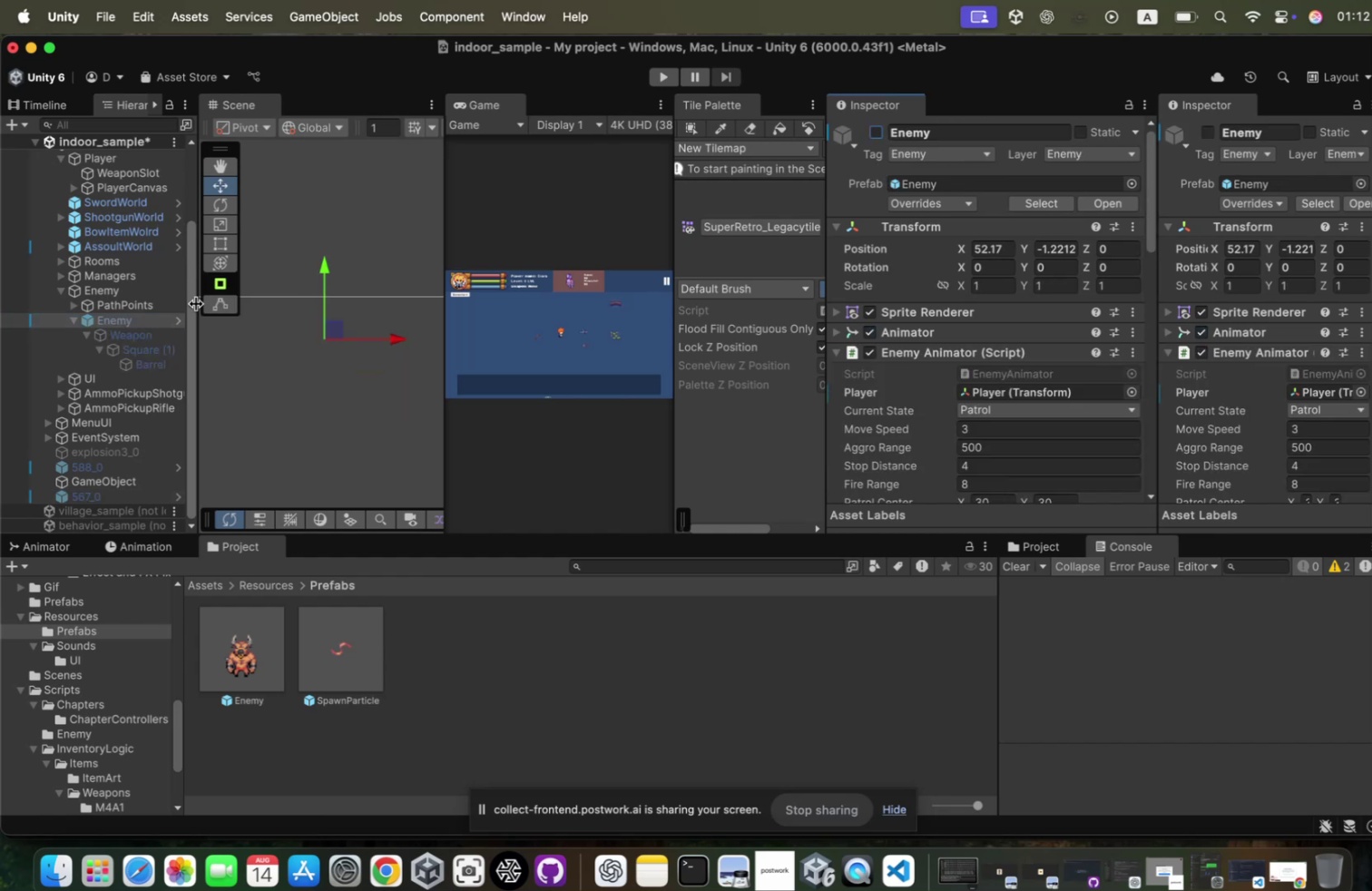 
scroll: coordinate [172, 319], scroll_direction: up, amount: 66.0
 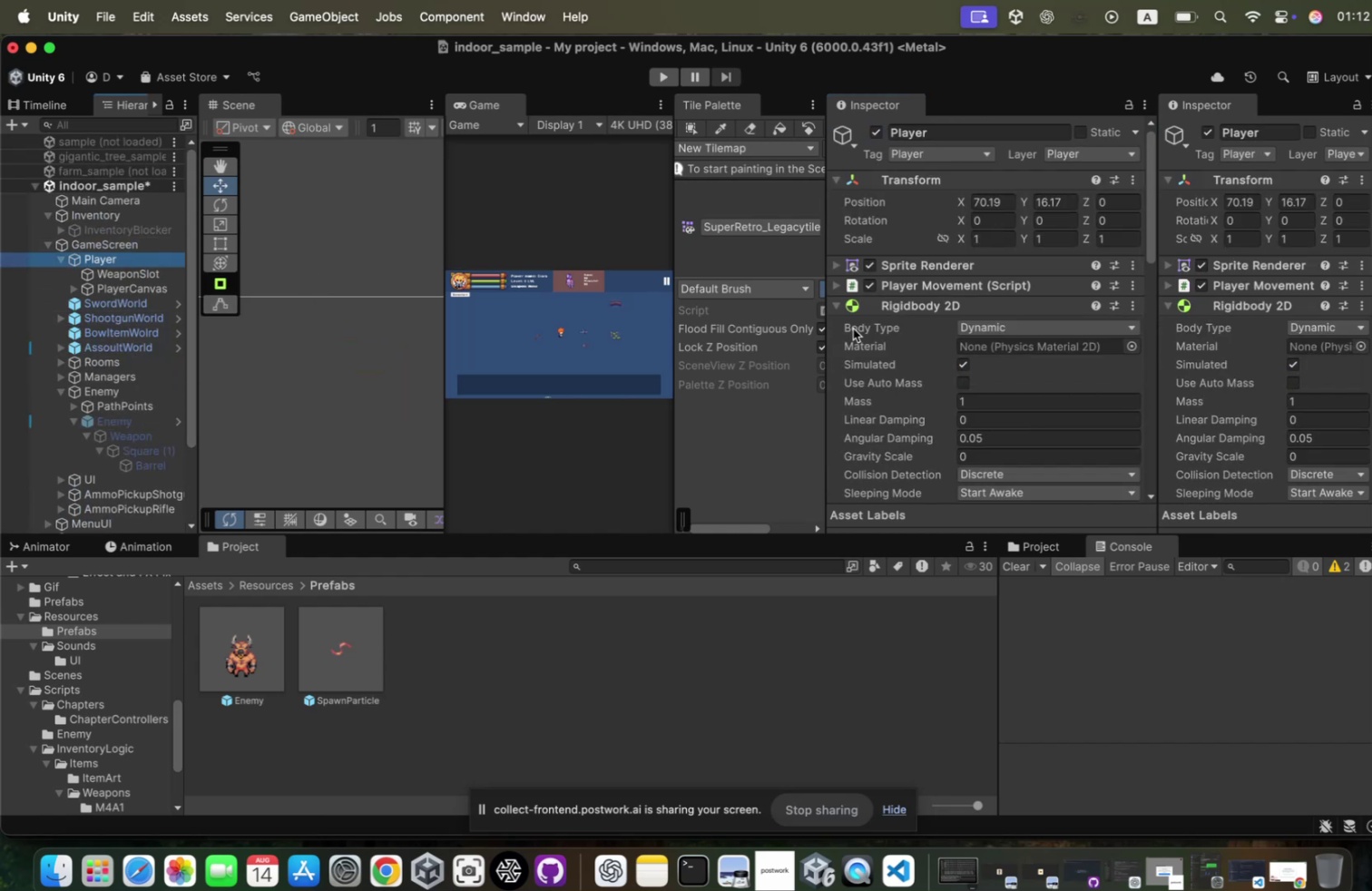 
scroll: coordinate [974, 324], scroll_direction: down, amount: 217.0
 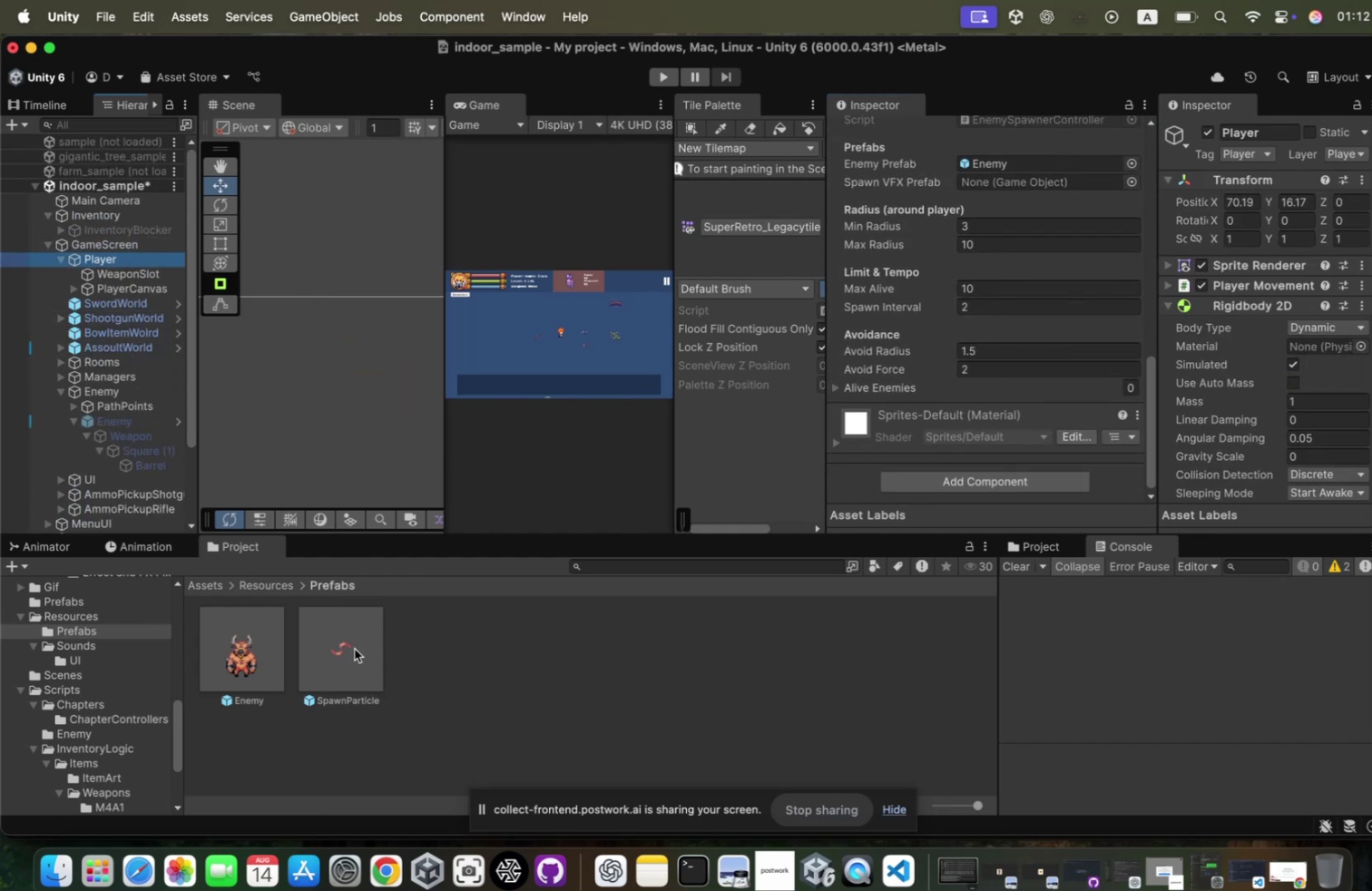 
left_click_drag(start_coordinate=[317, 641], to_coordinate=[1016, 180])
 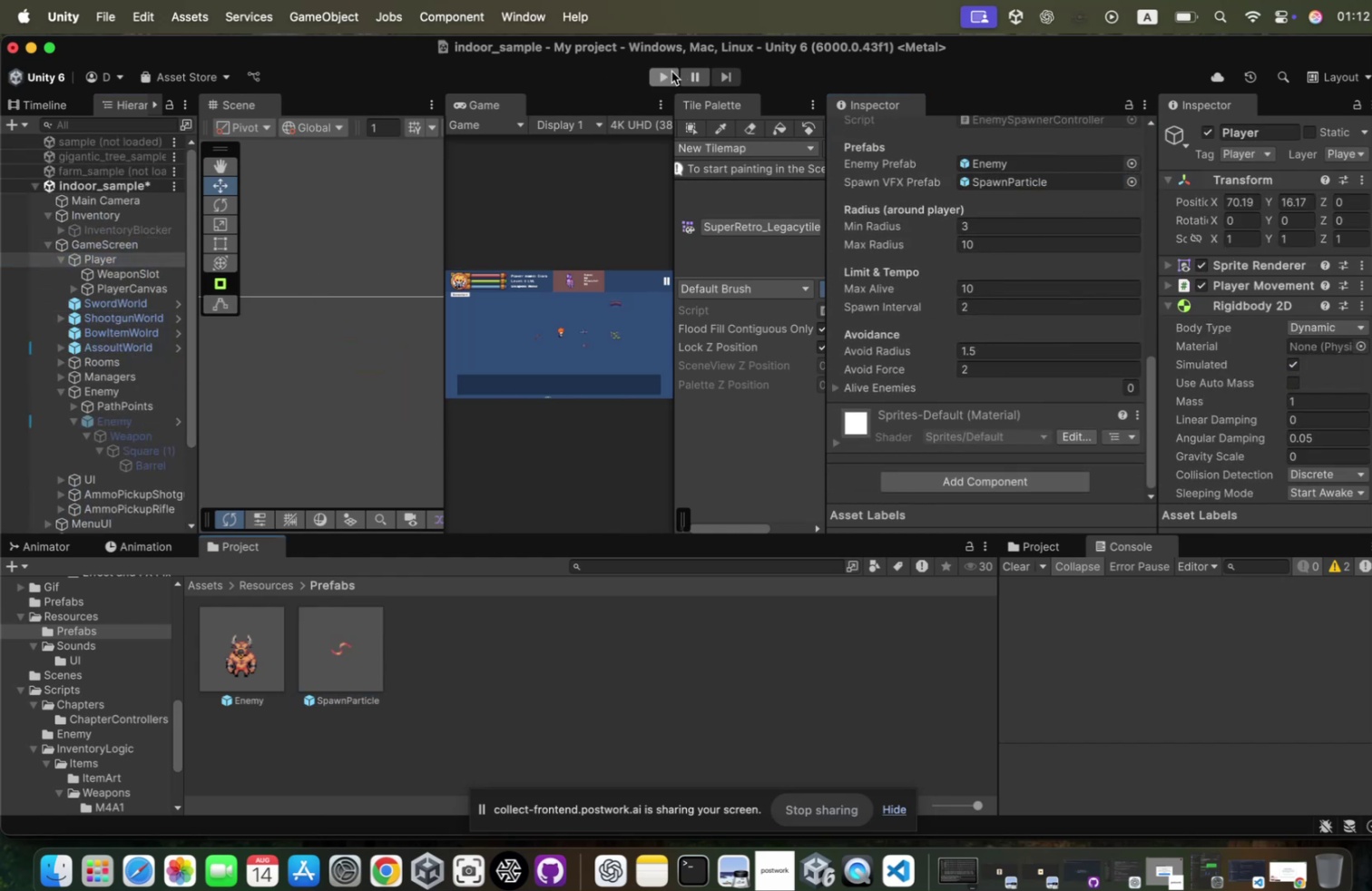 
left_click([665, 71])
 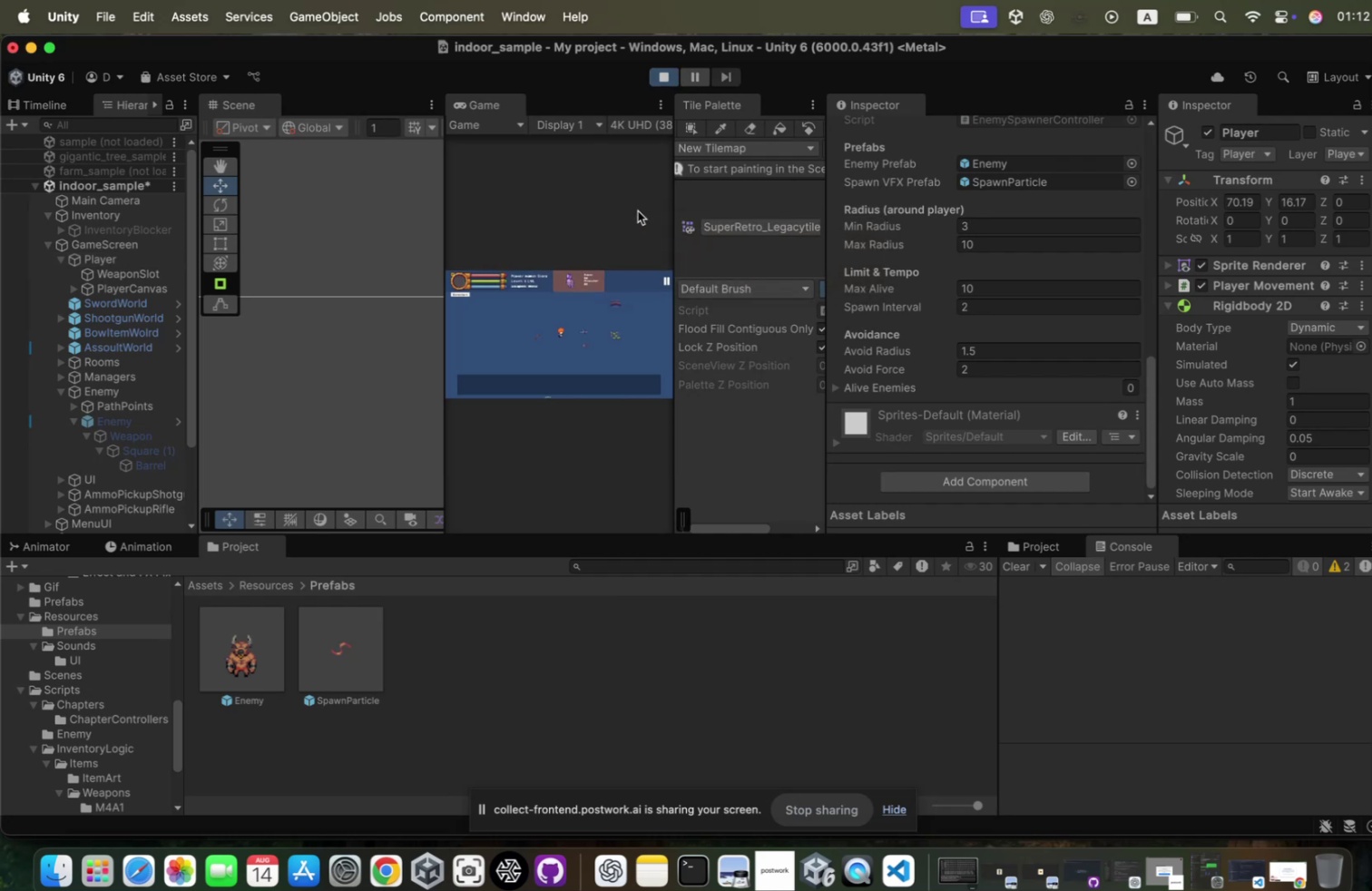 
wait(5.79)
 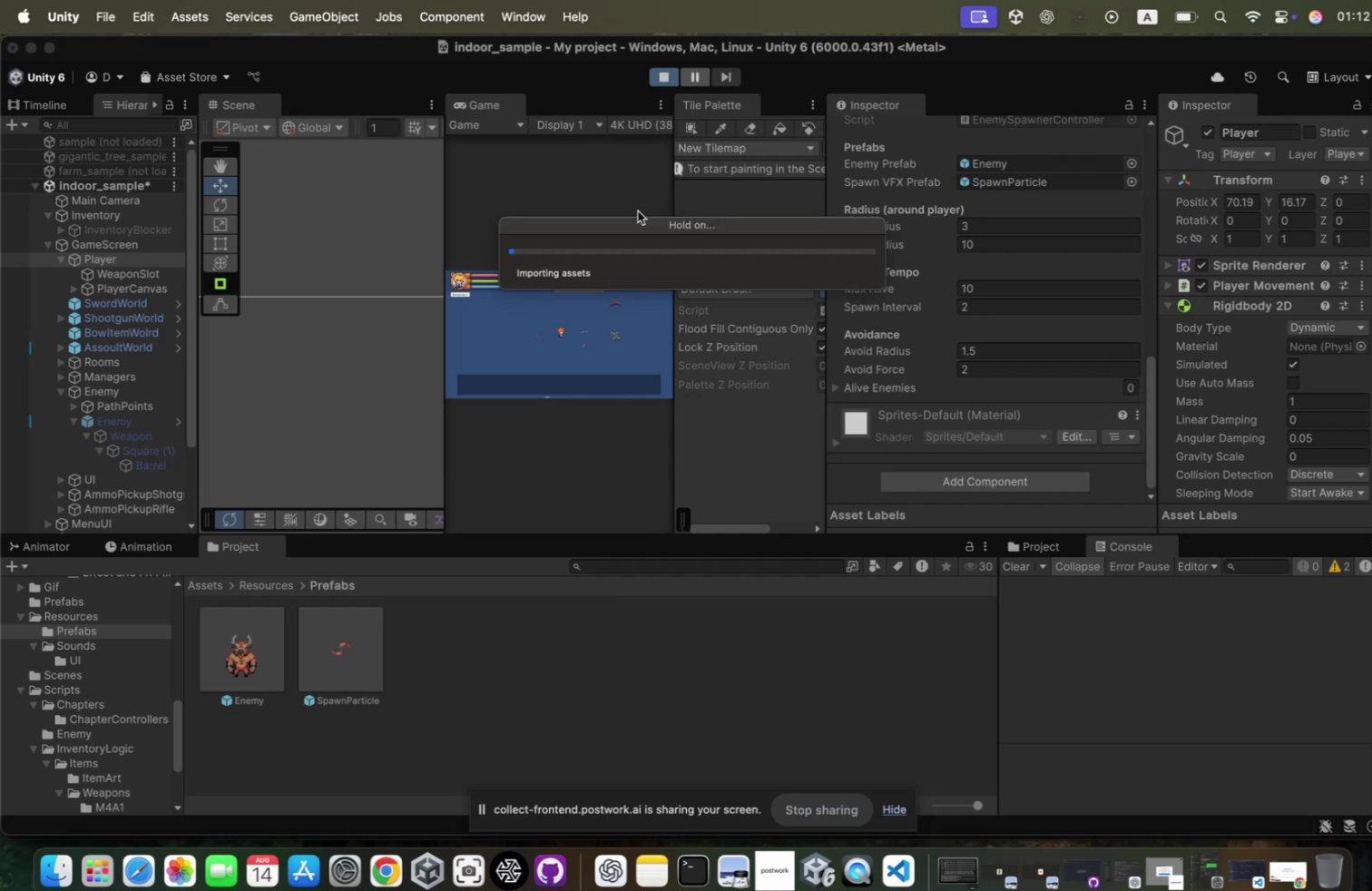 
hold_key(key=A, duration=0.45)
 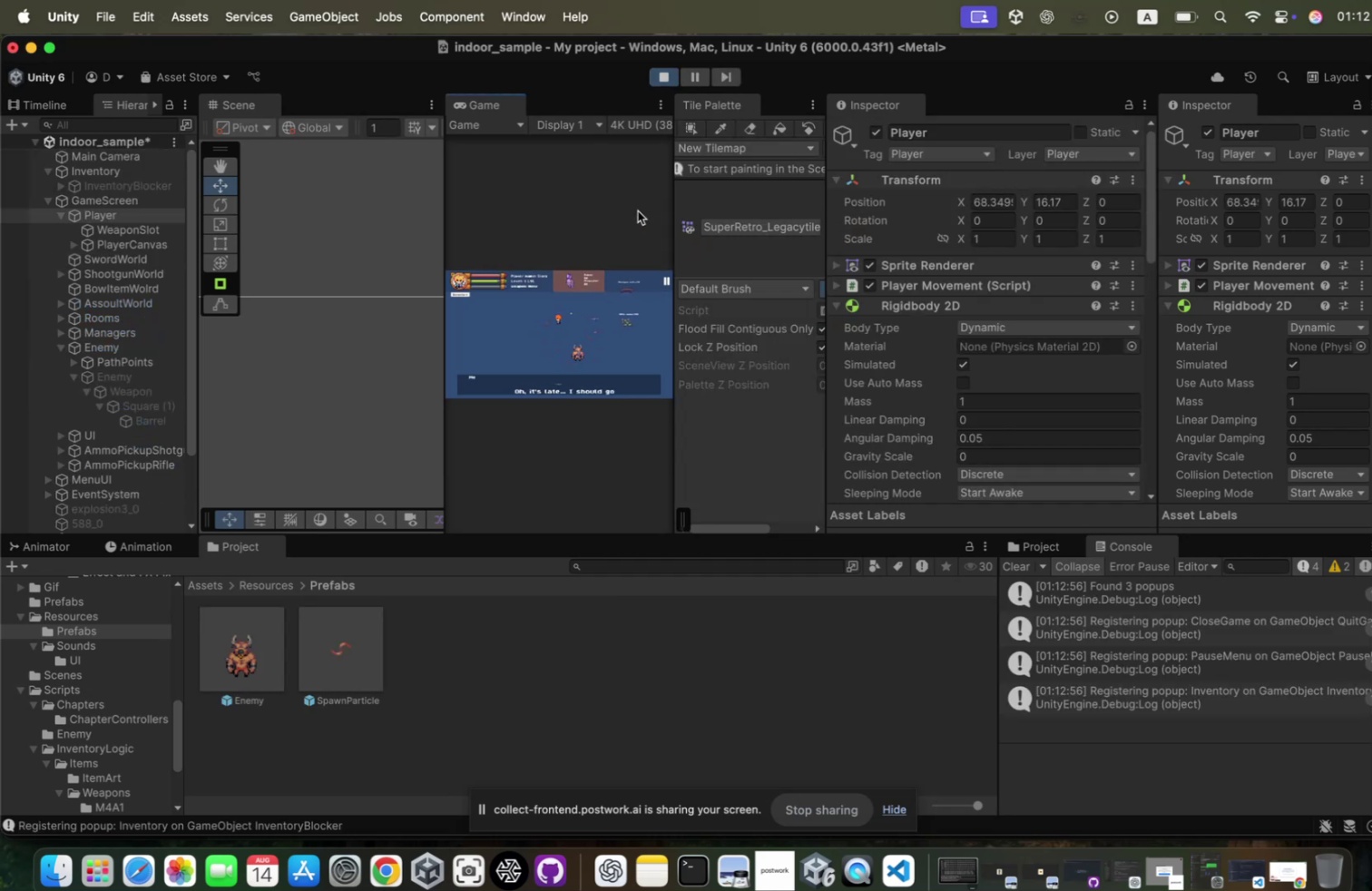 
type(aa)
 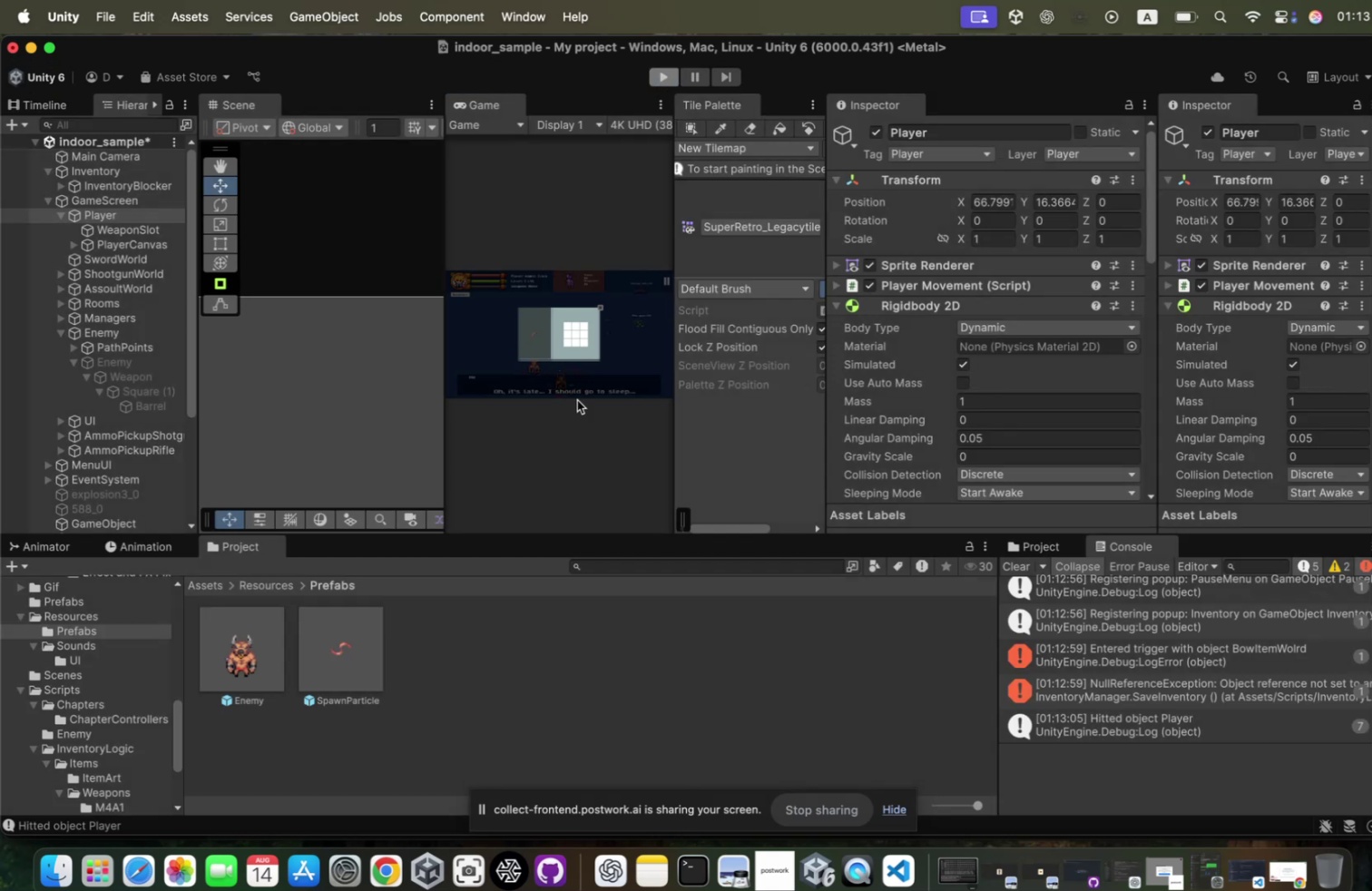 
wait(11.17)
 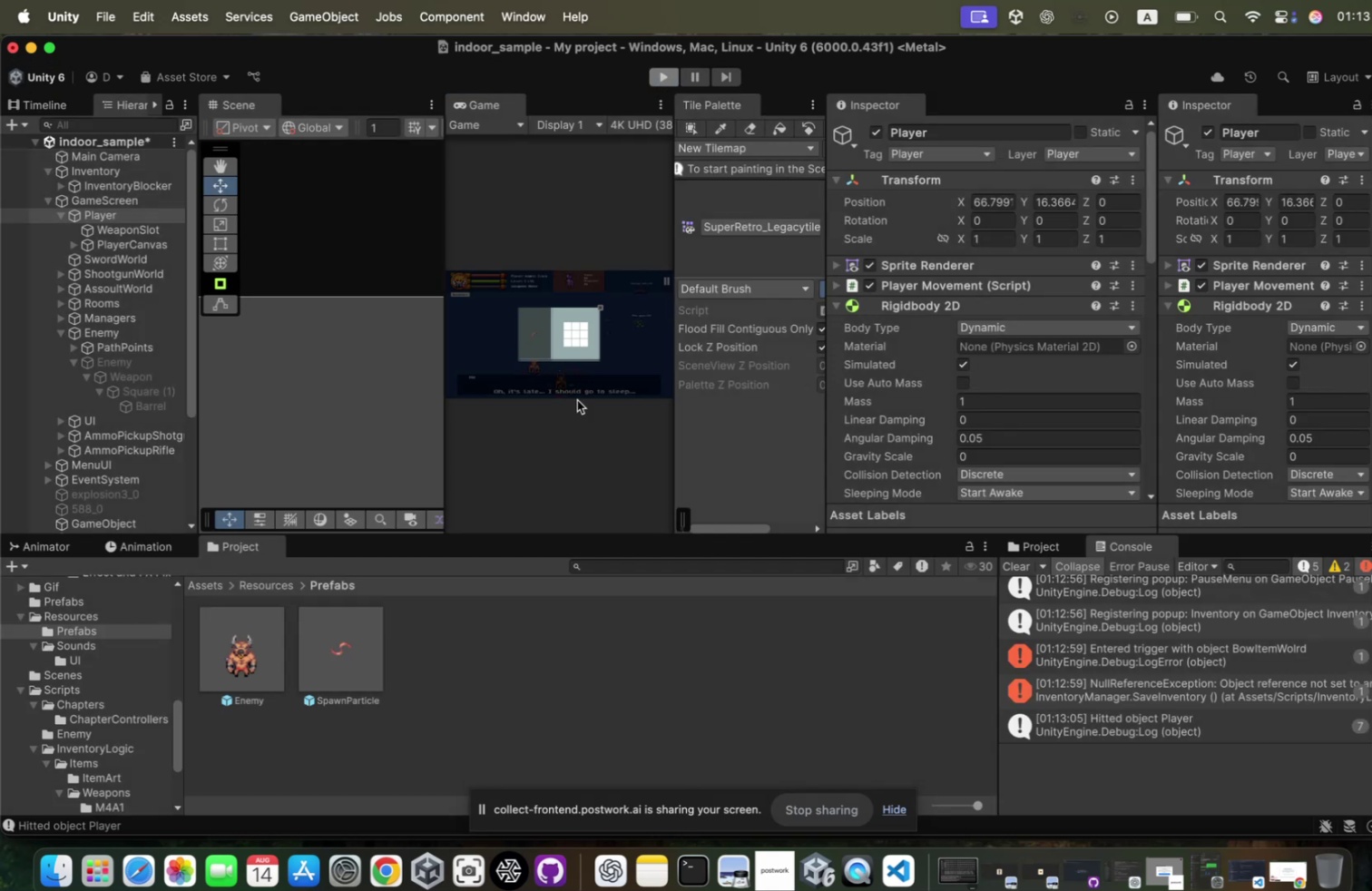 
left_click([1133, 694])
 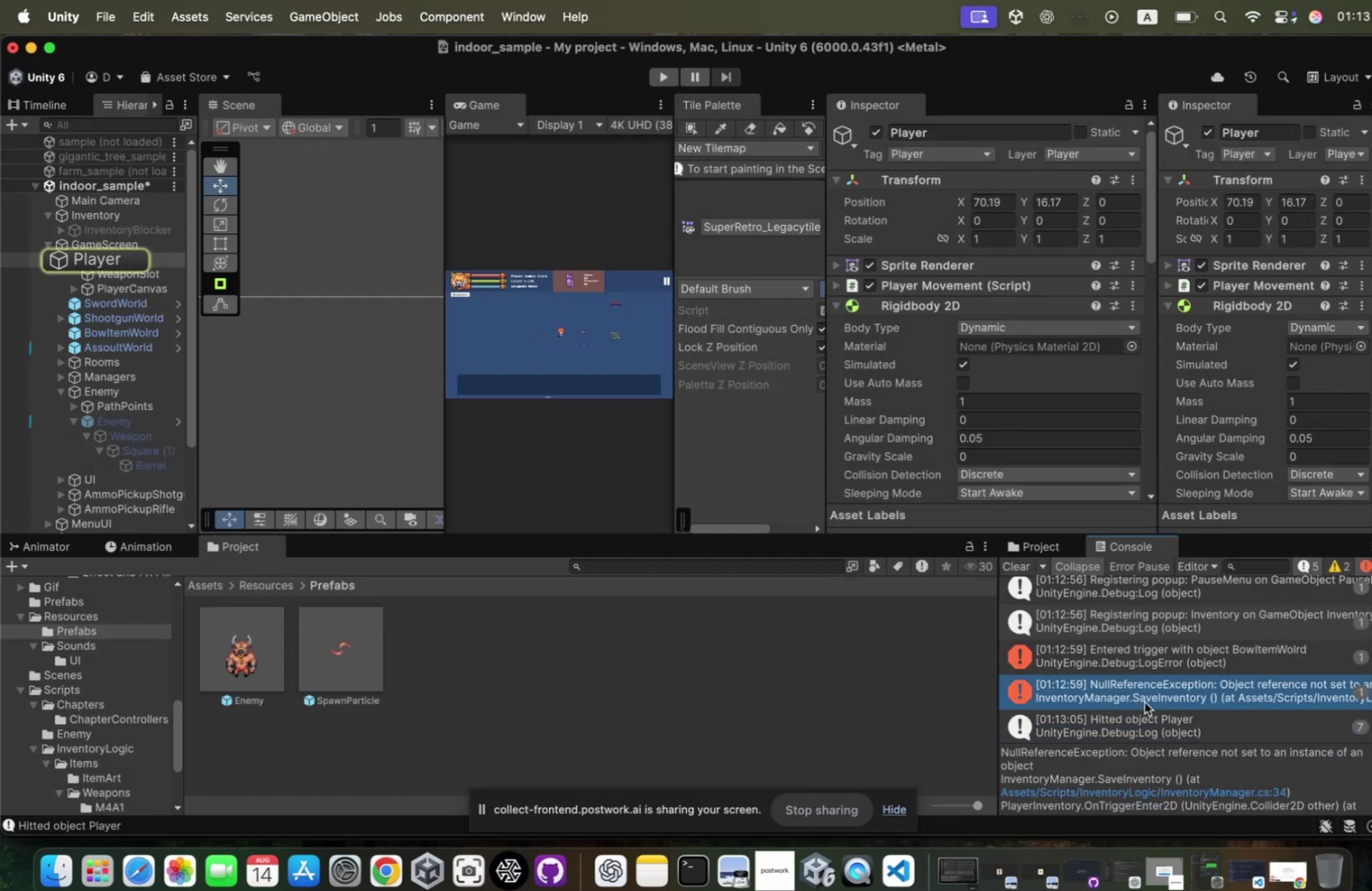 
double_click([1133, 694])
 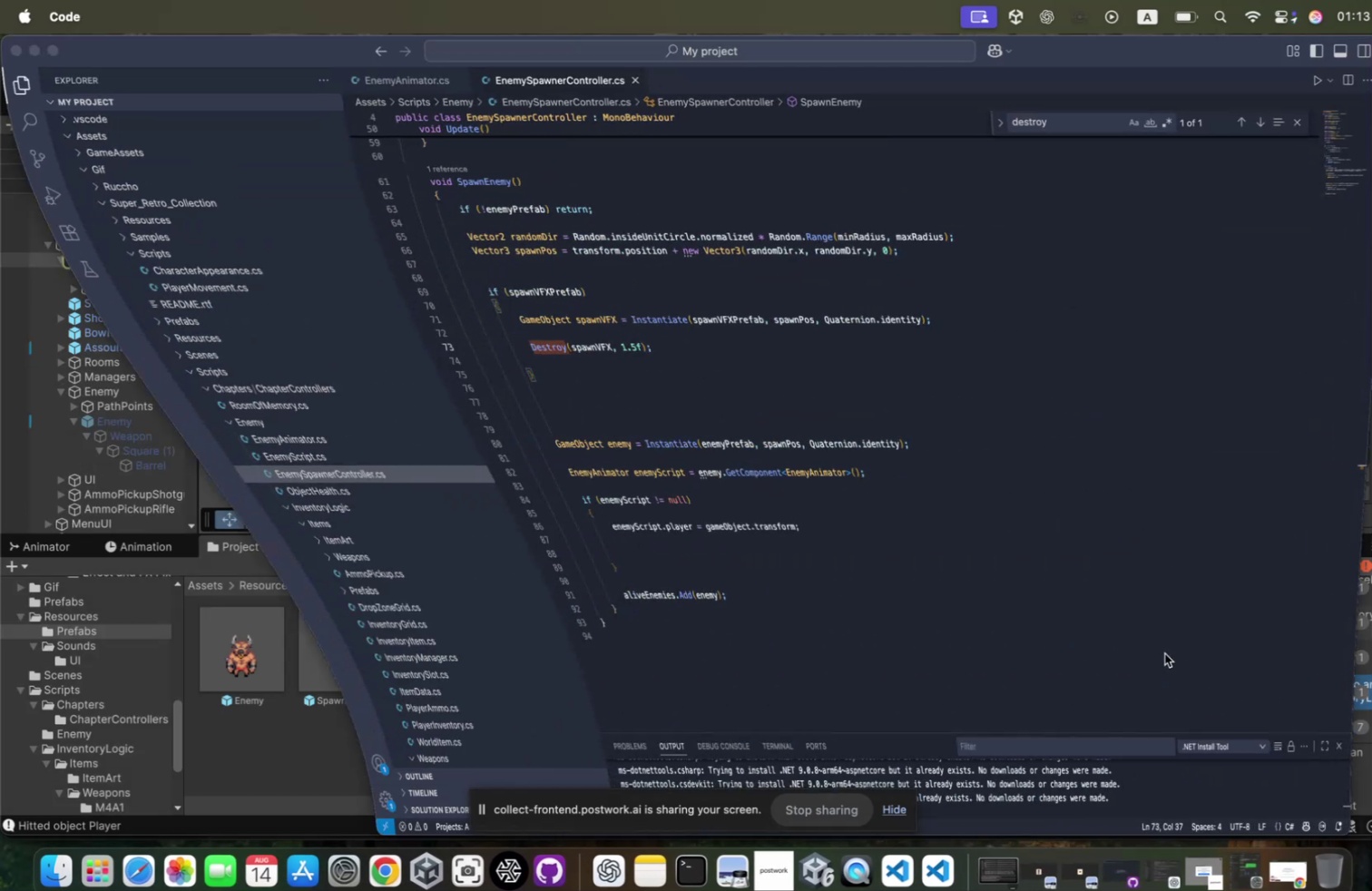 
key(Meta+CommandLeft)
 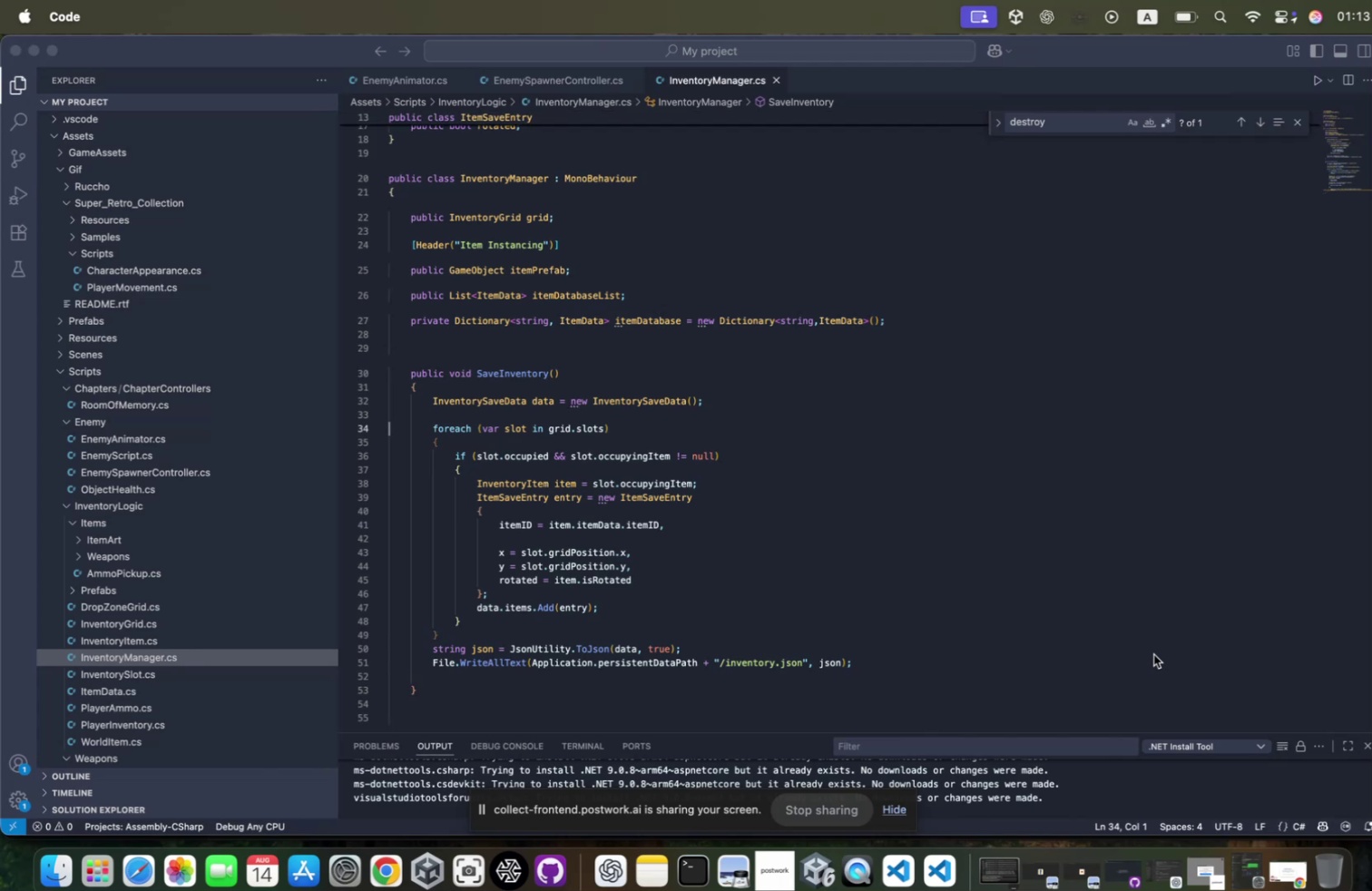 
key(Meta+Tab)
 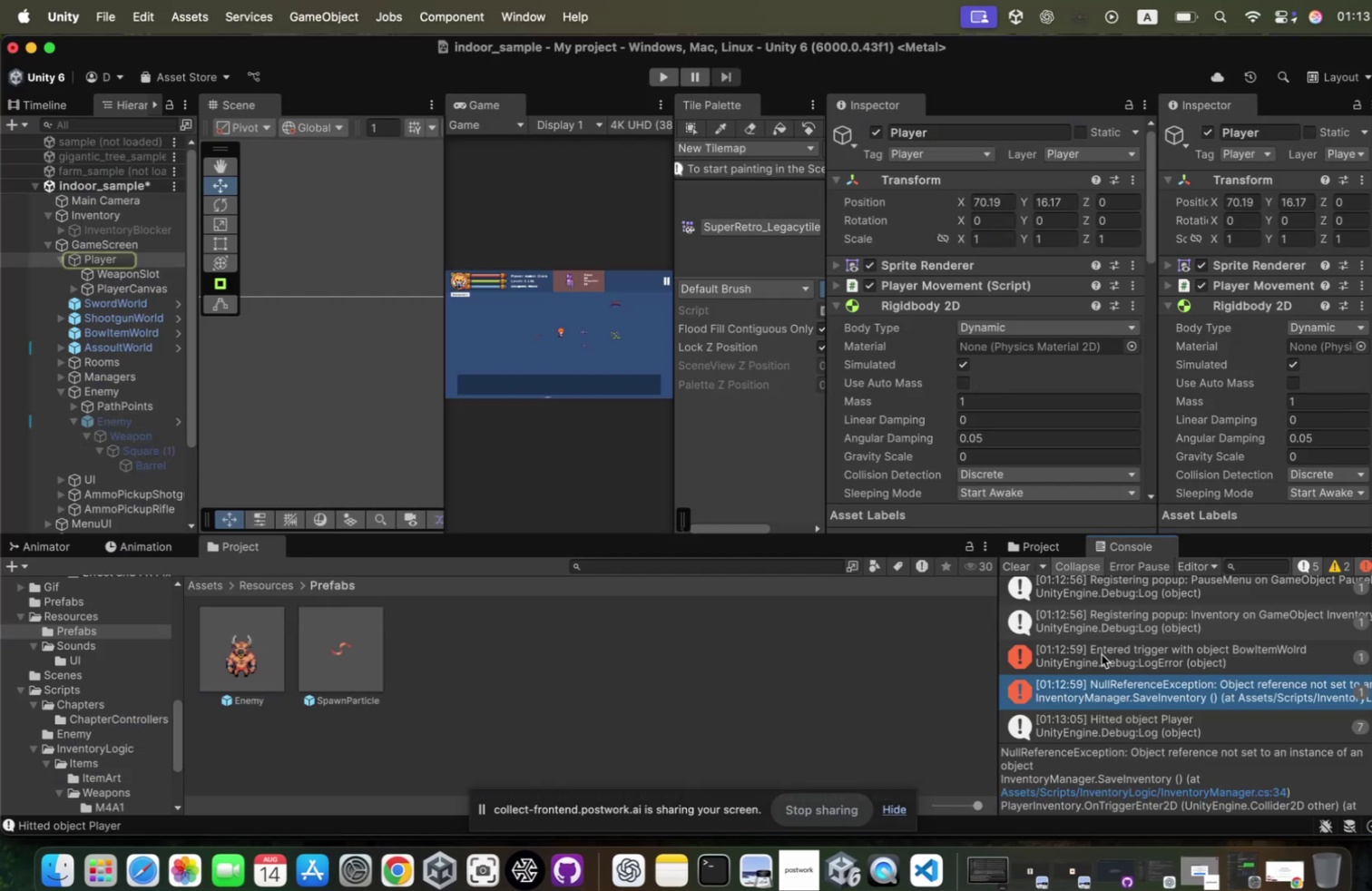 
left_click([1091, 647])
 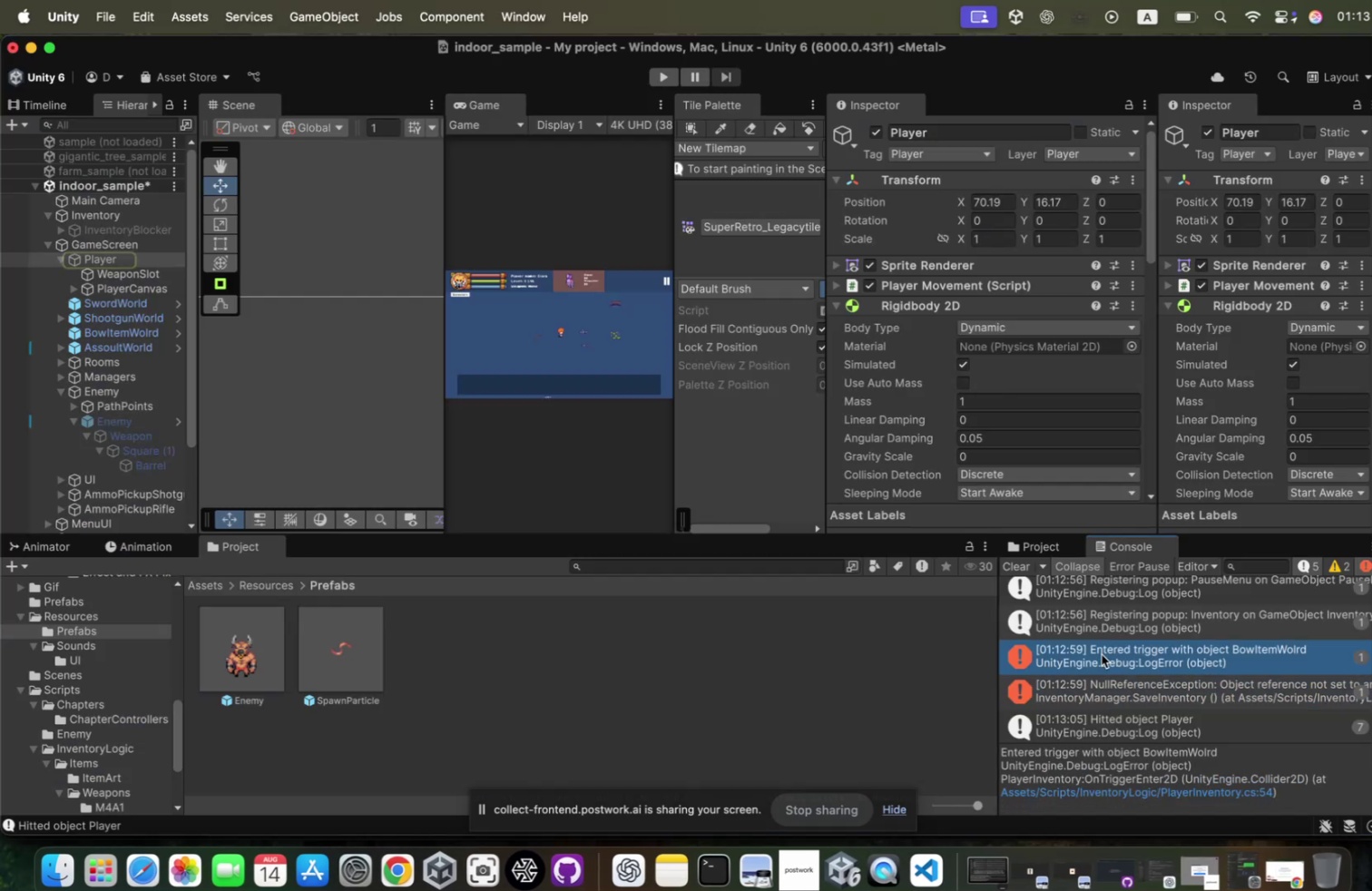 
double_click([1091, 647])
 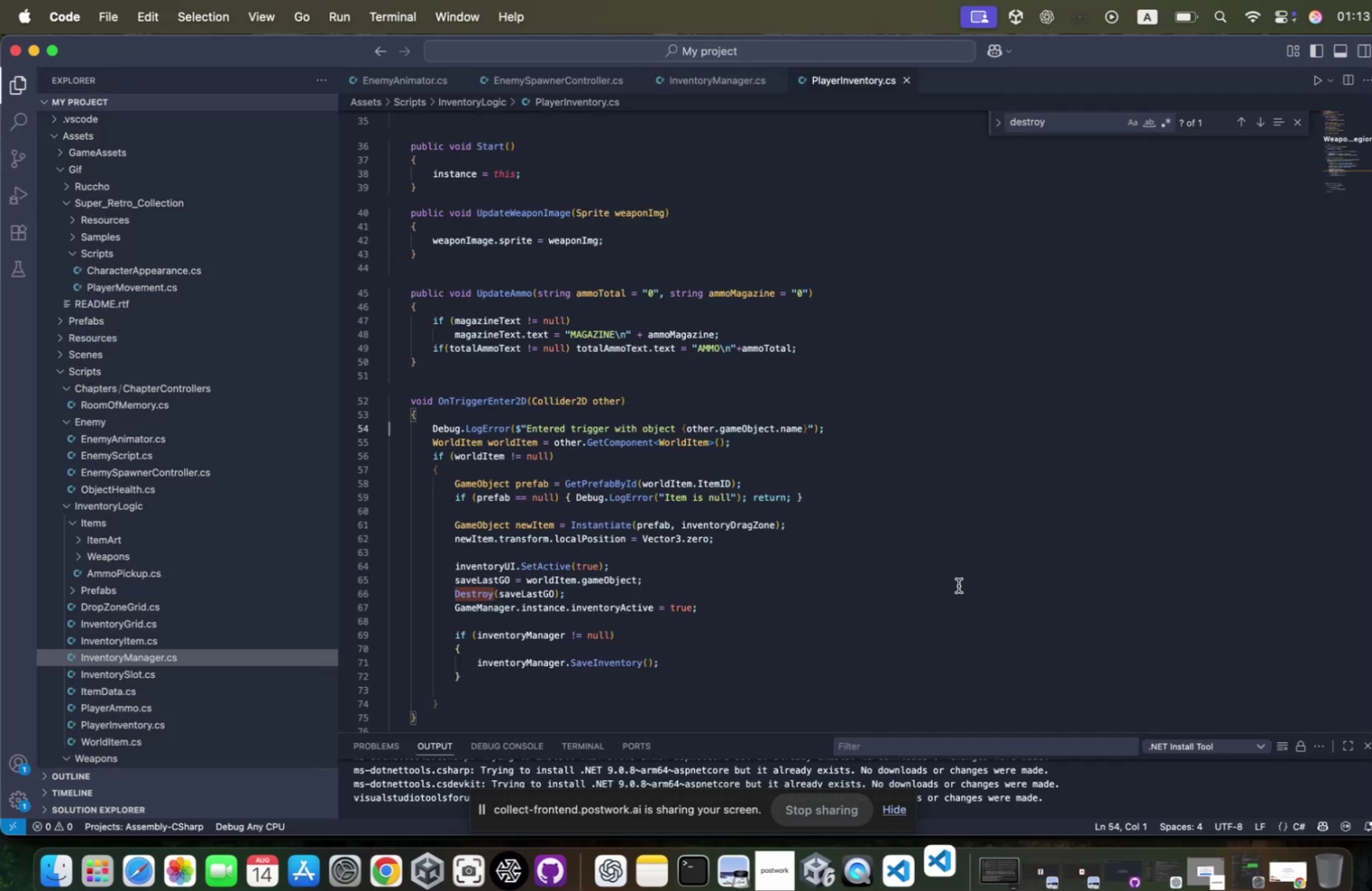 
key(Meta+CommandLeft)
 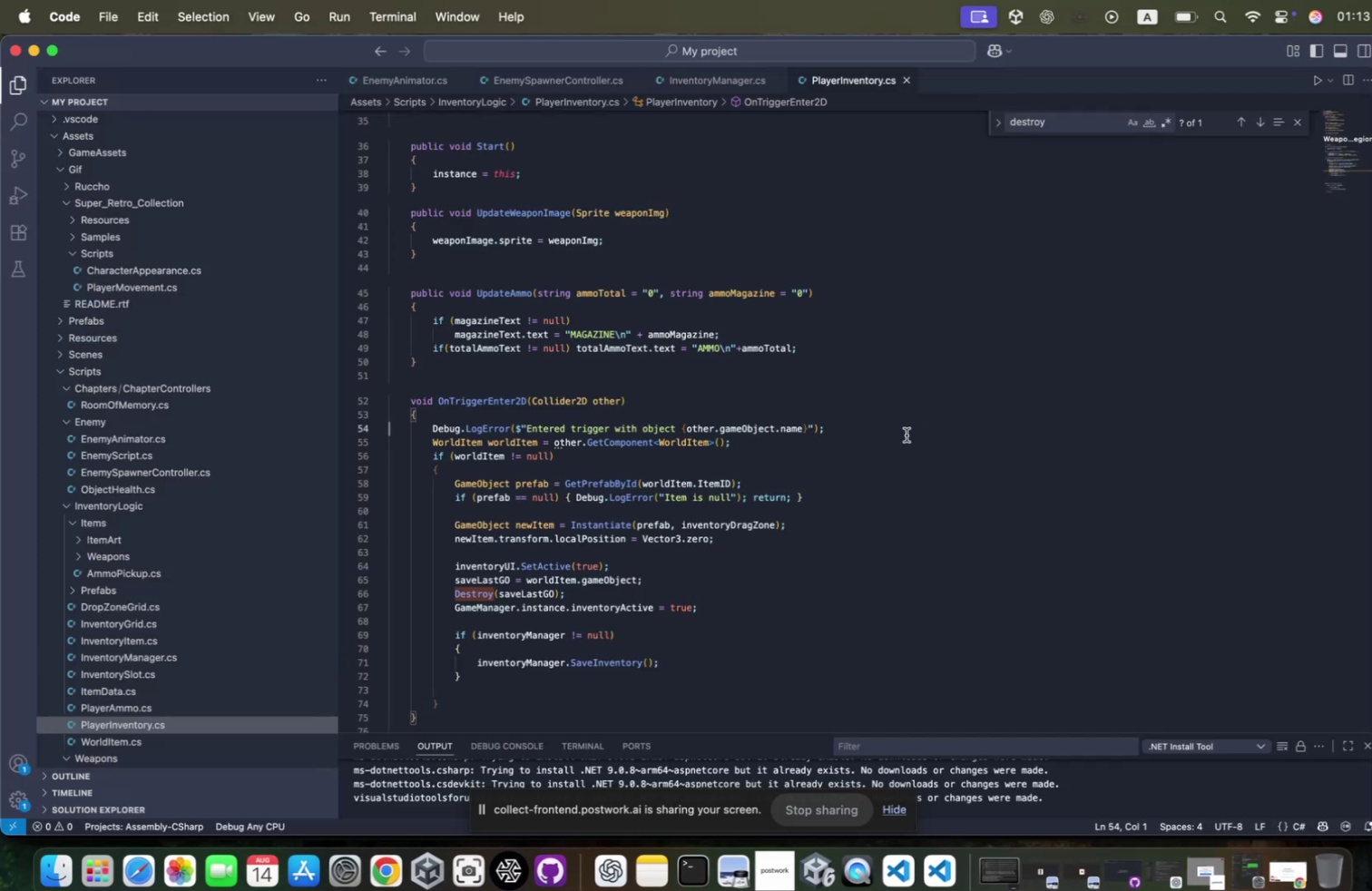 
hold_key(key=Tab, duration=0.56)
 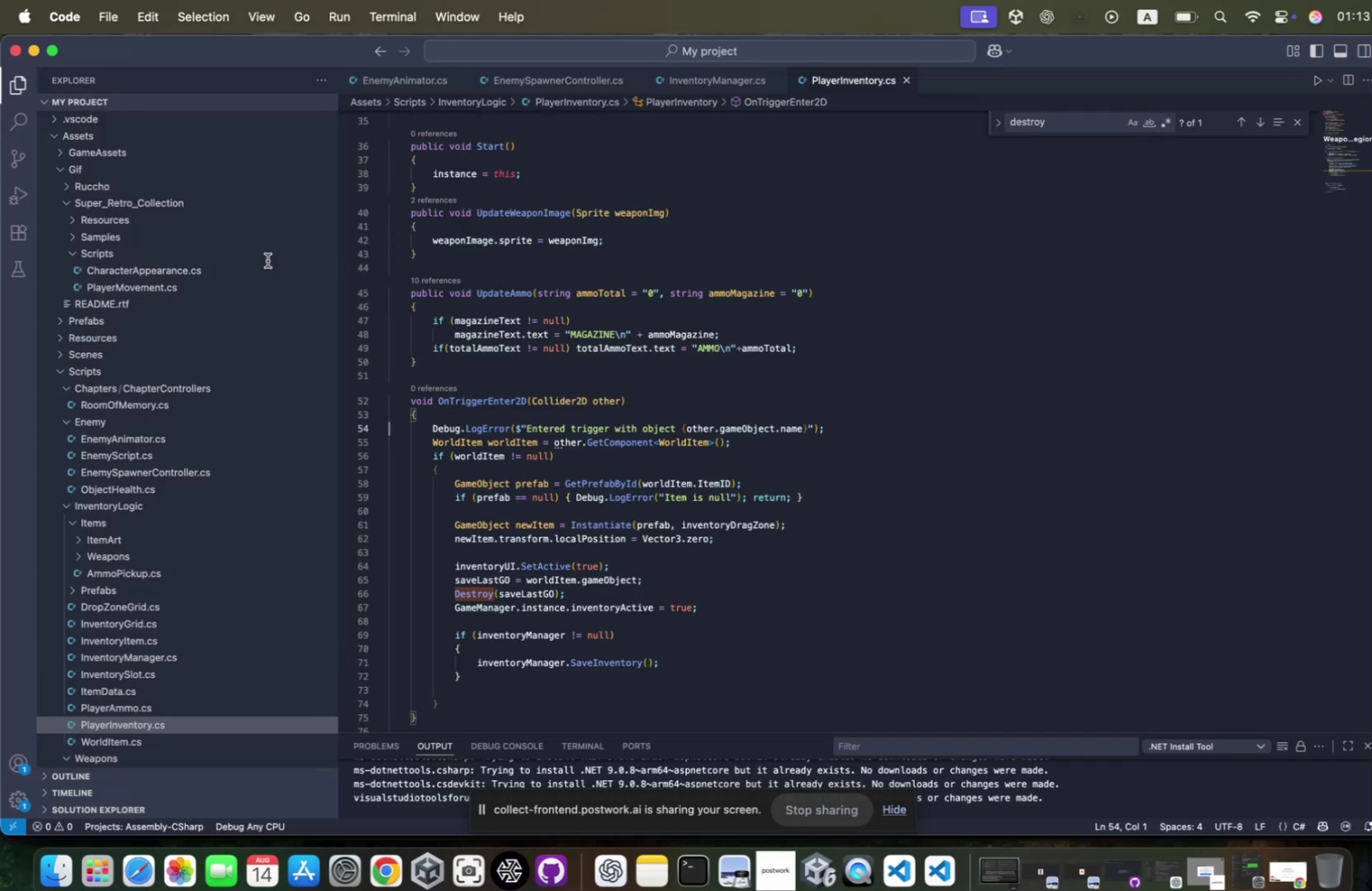 
key(Meta+Tab)
 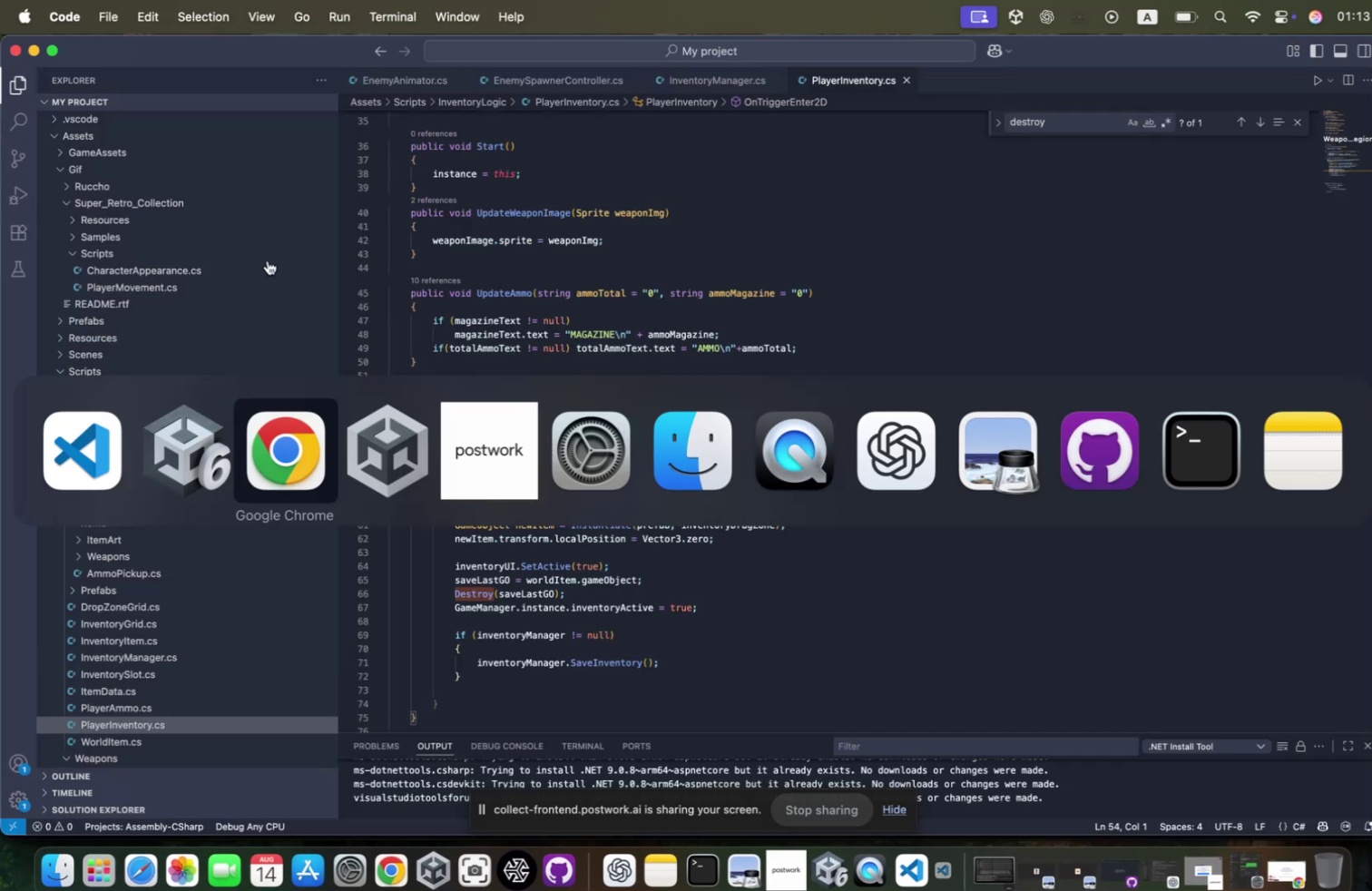 
key(Meta+Tab)
 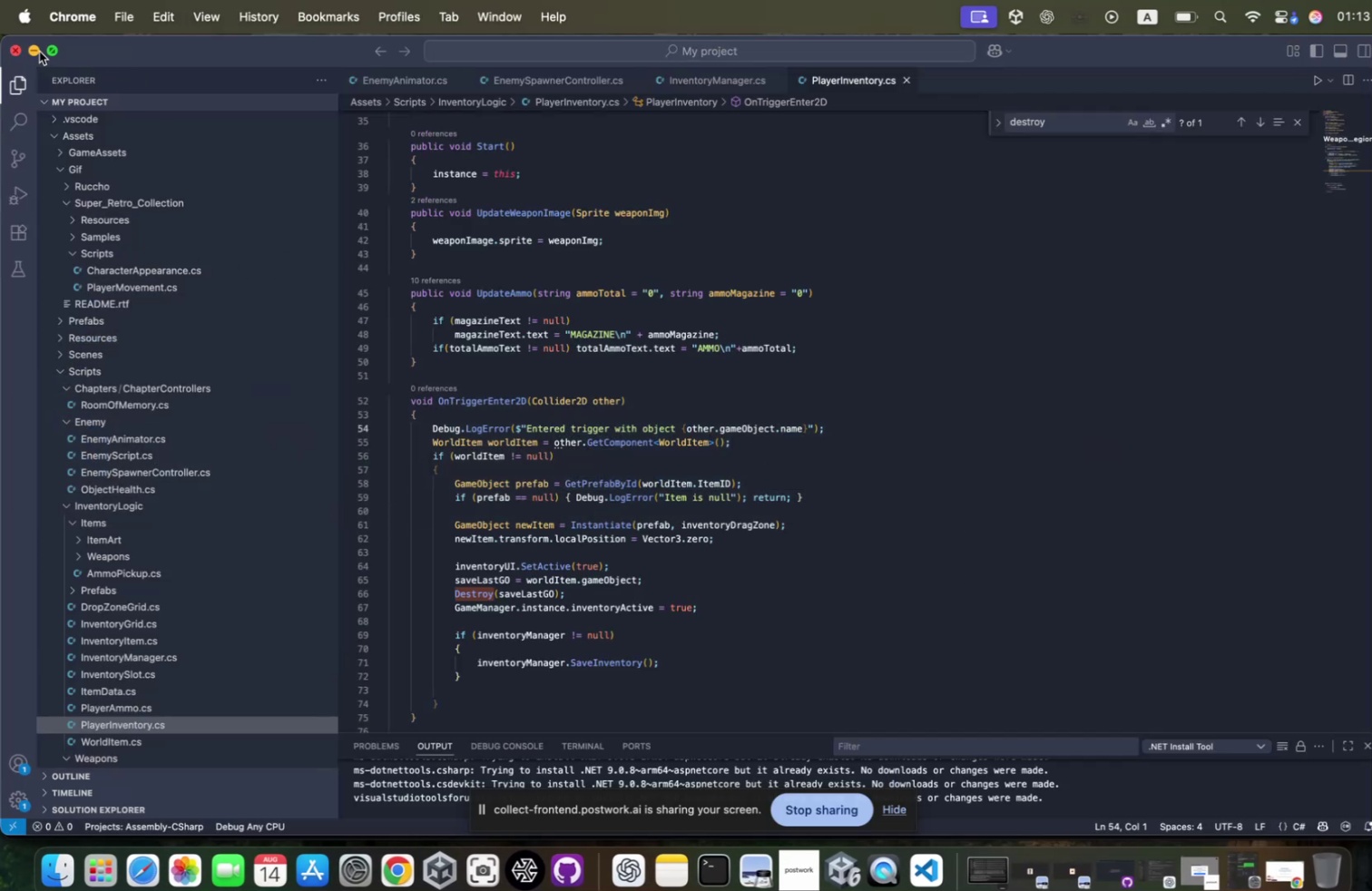 
left_click([37, 50])
 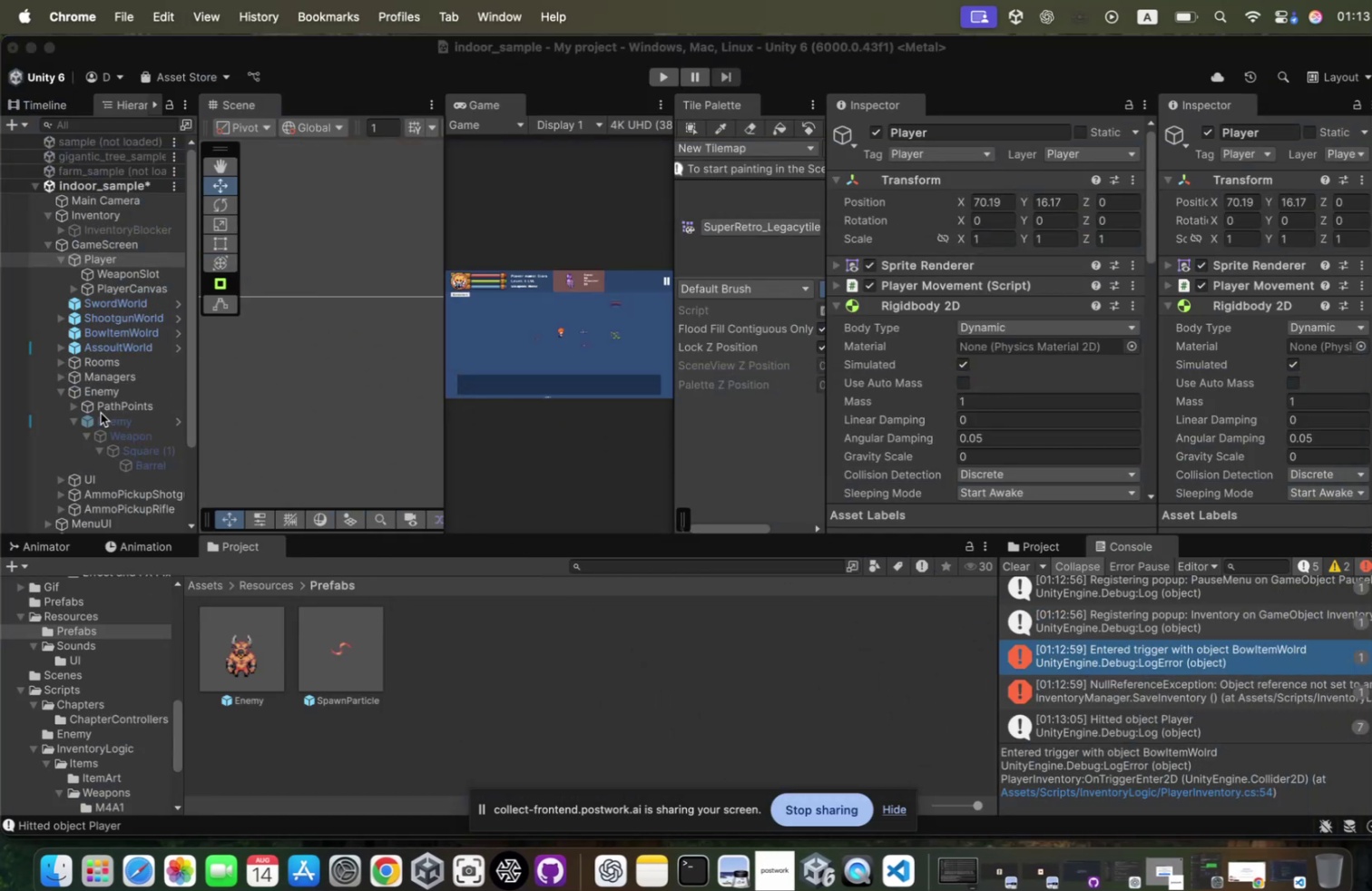 
left_click([99, 415])
 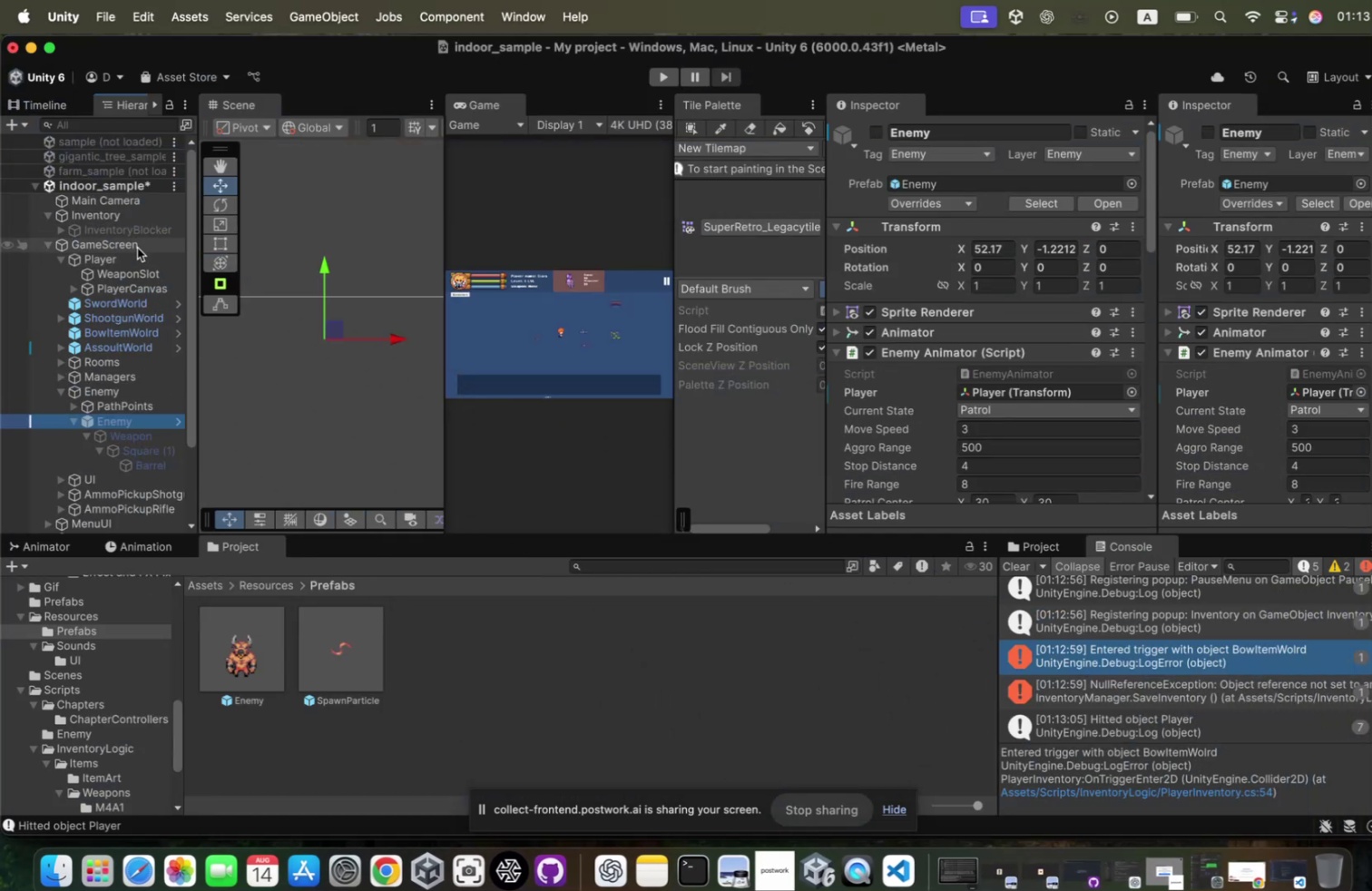 
left_click([136, 245])
 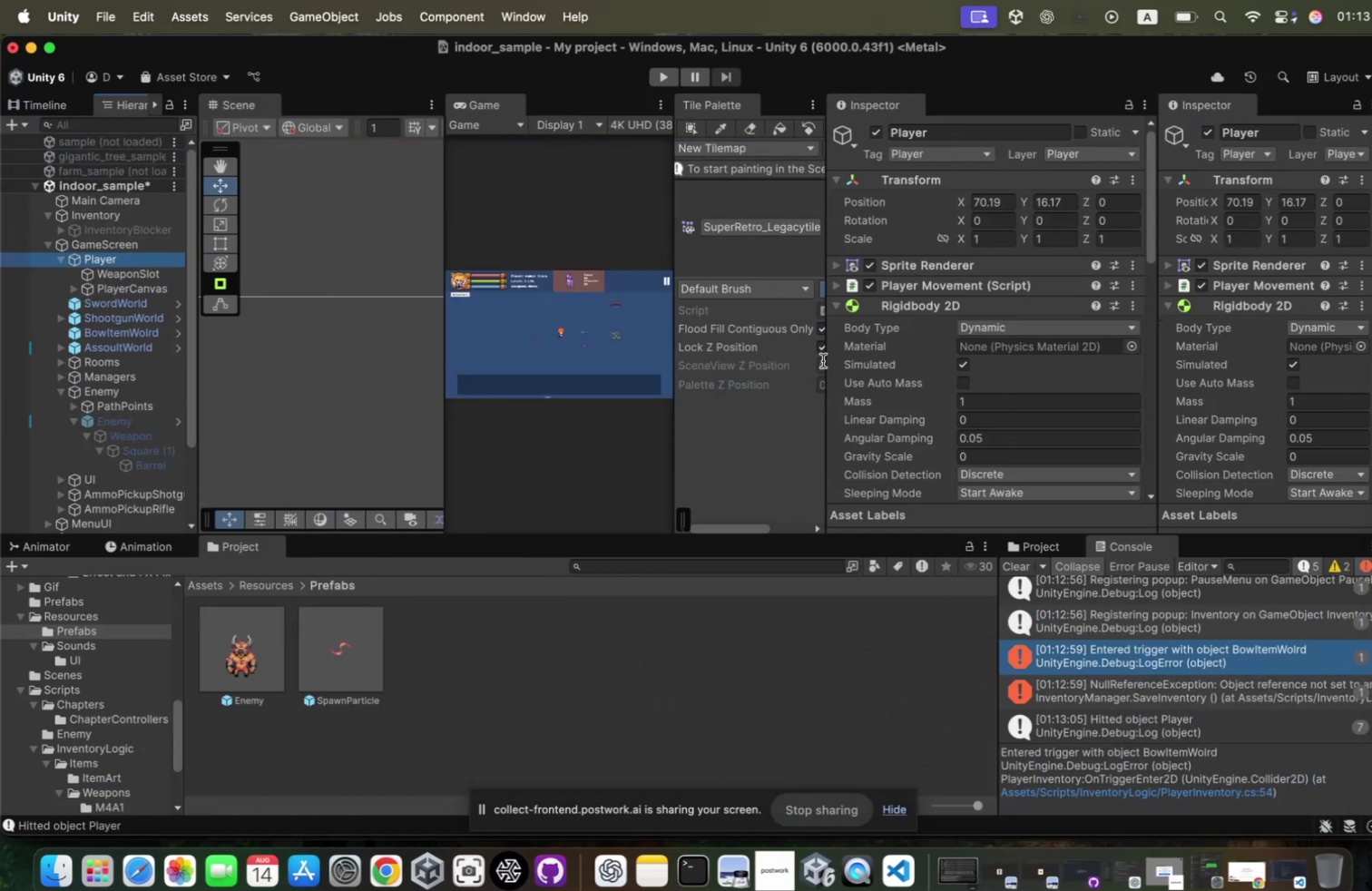 
scroll: coordinate [1041, 398], scroll_direction: down, amount: 463.0
 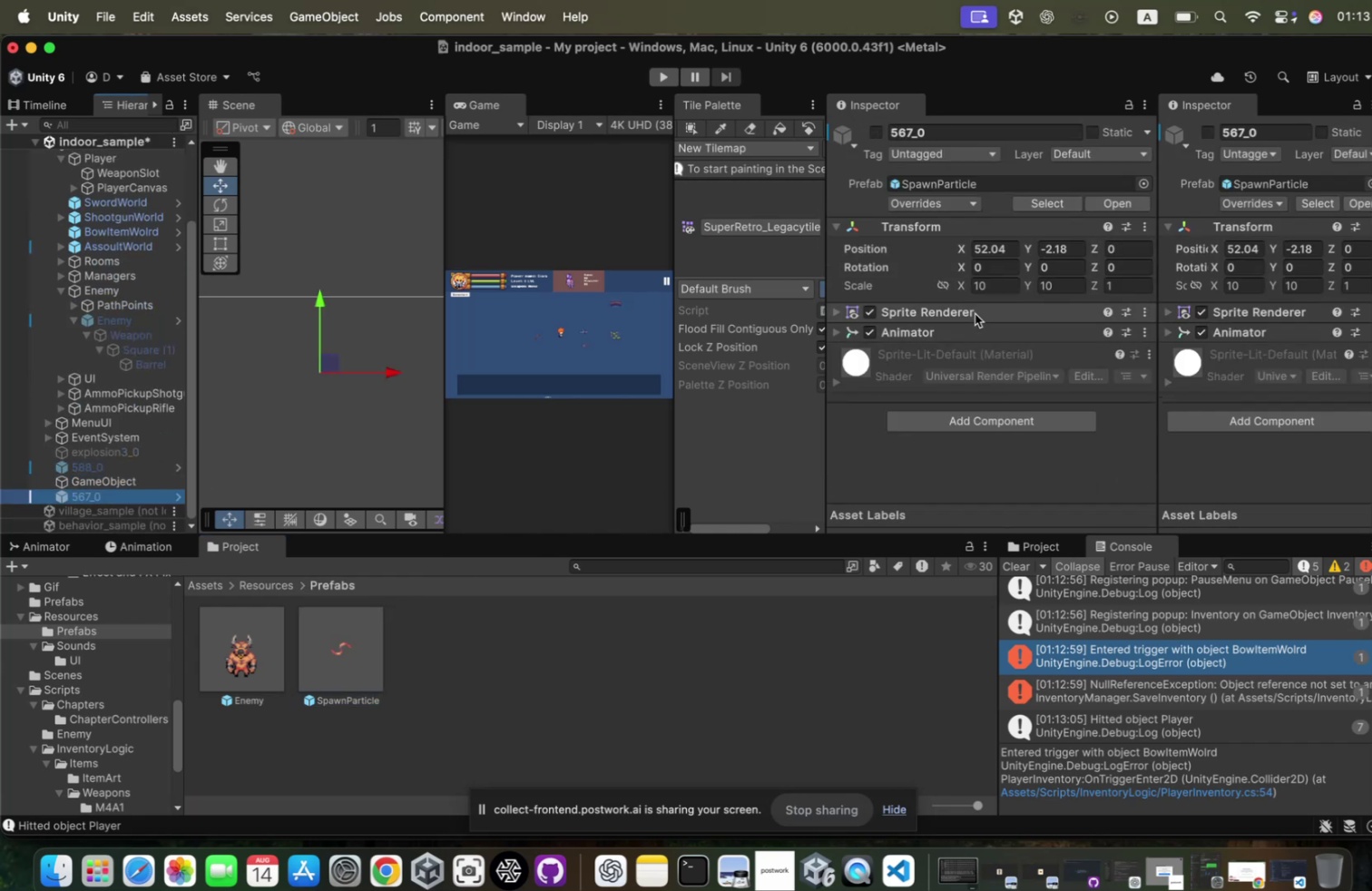 
left_click([965, 310])
 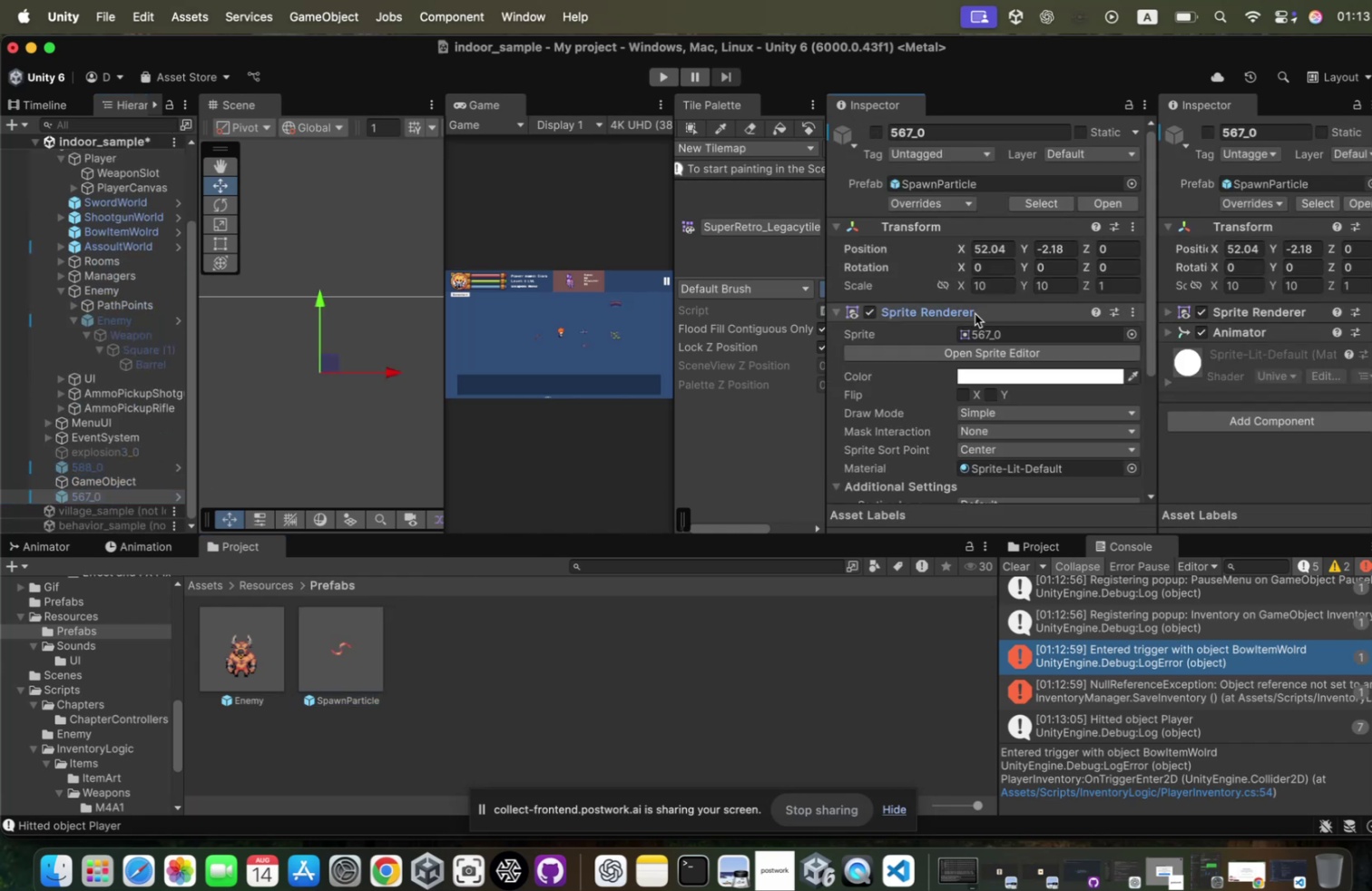 
scroll: coordinate [965, 310], scroll_direction: down, amount: 73.0
 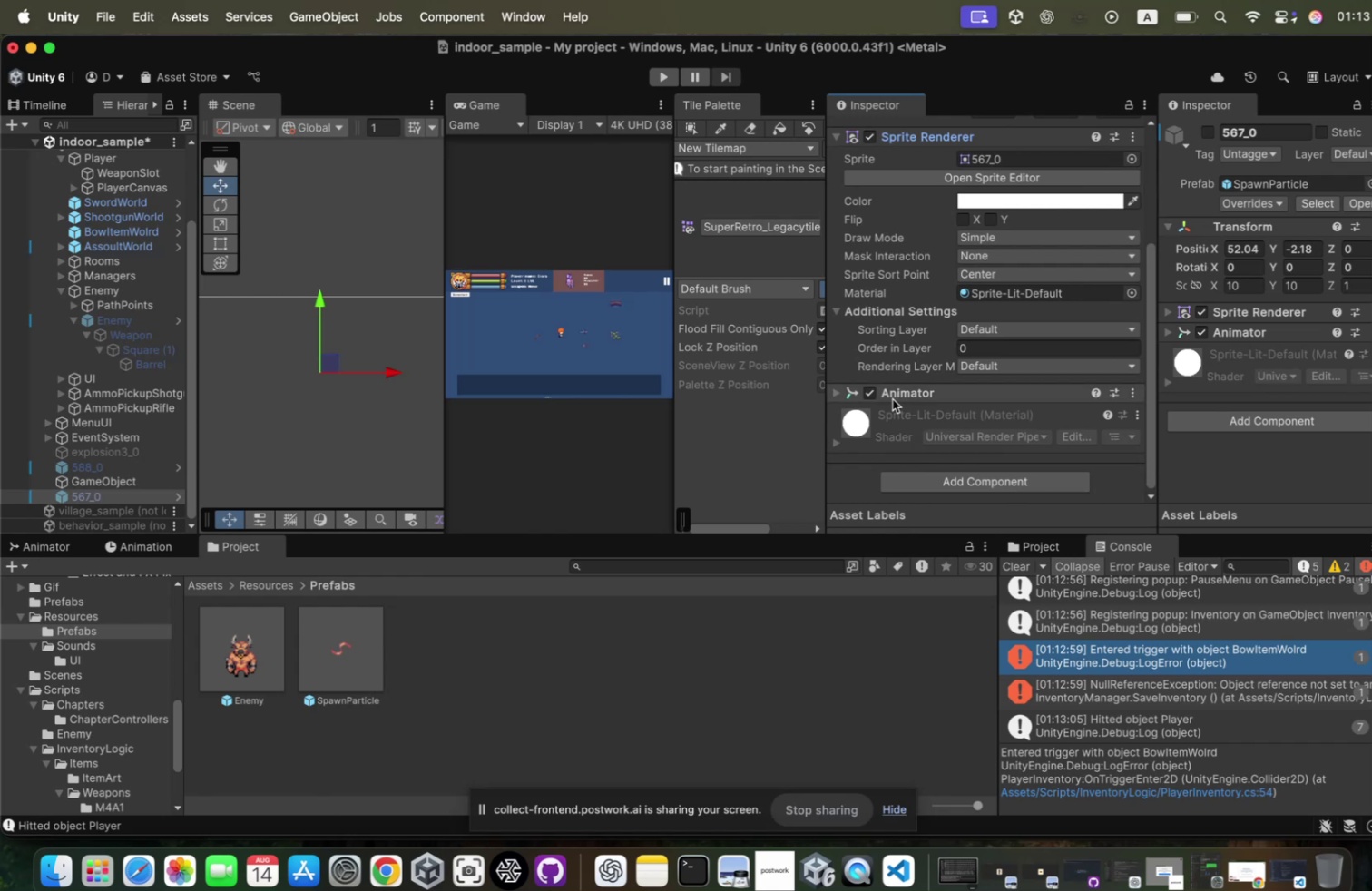 
left_click([884, 395])
 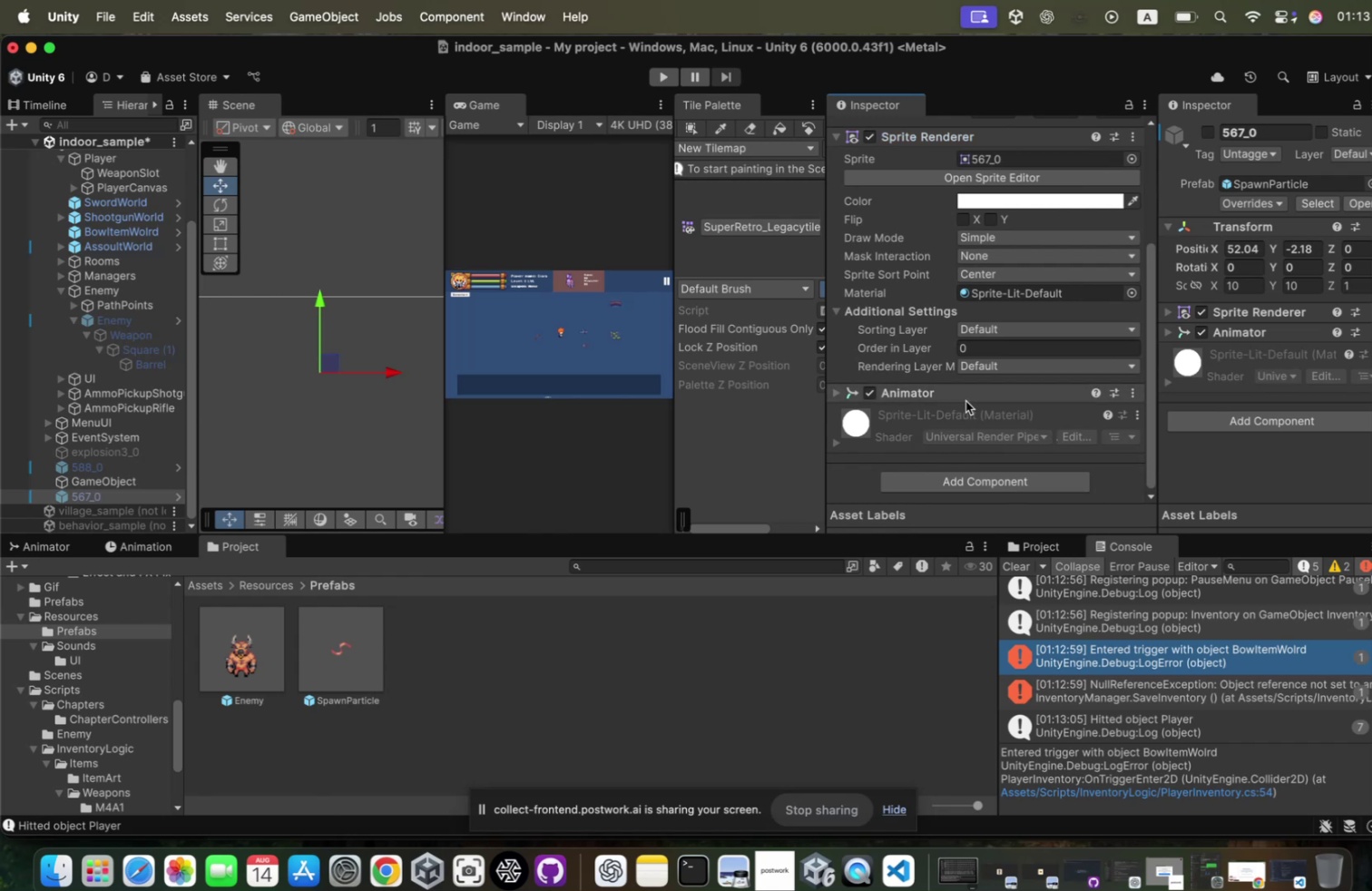 
left_click([959, 377])
 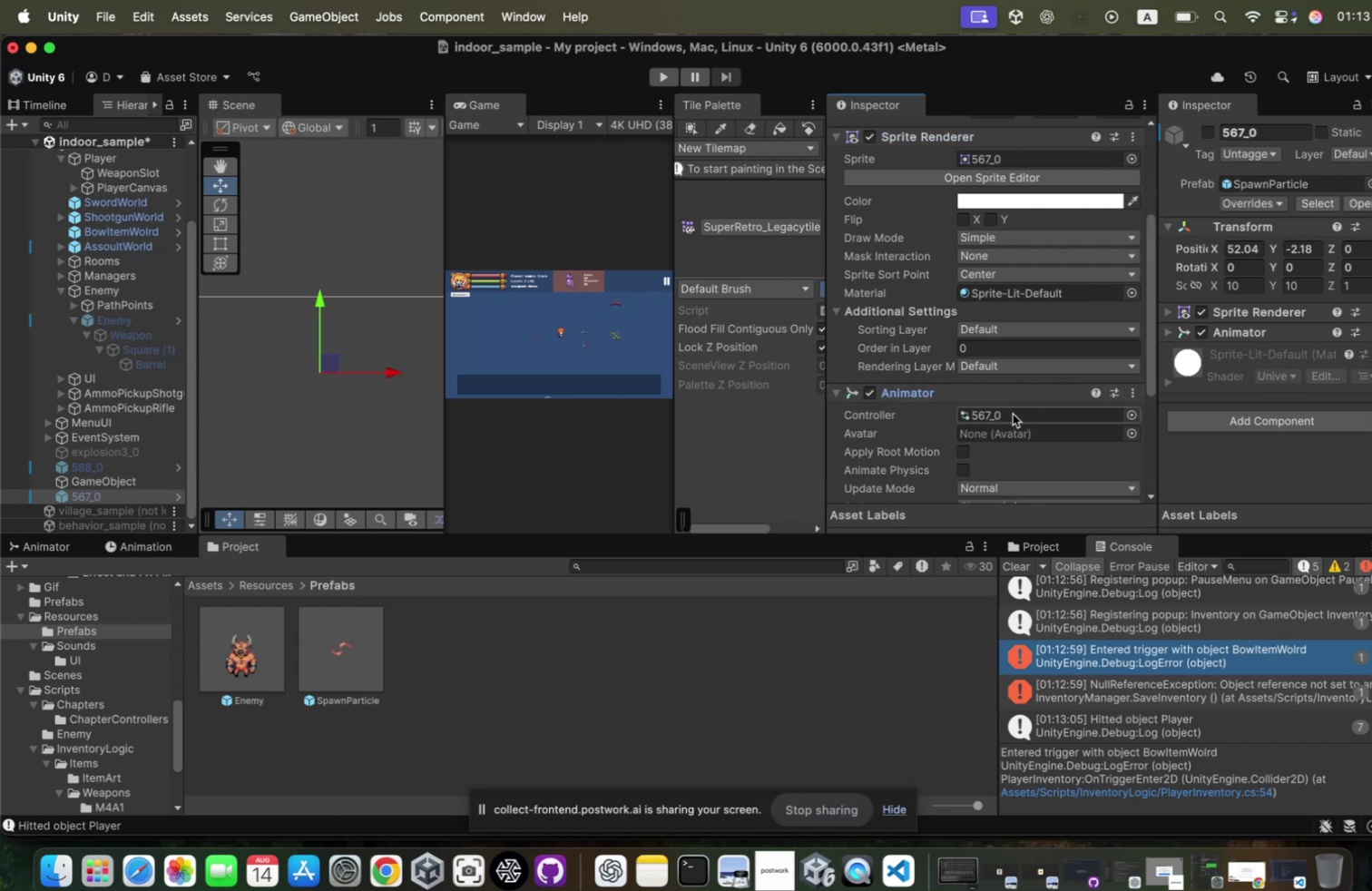 
left_click([1003, 409])
 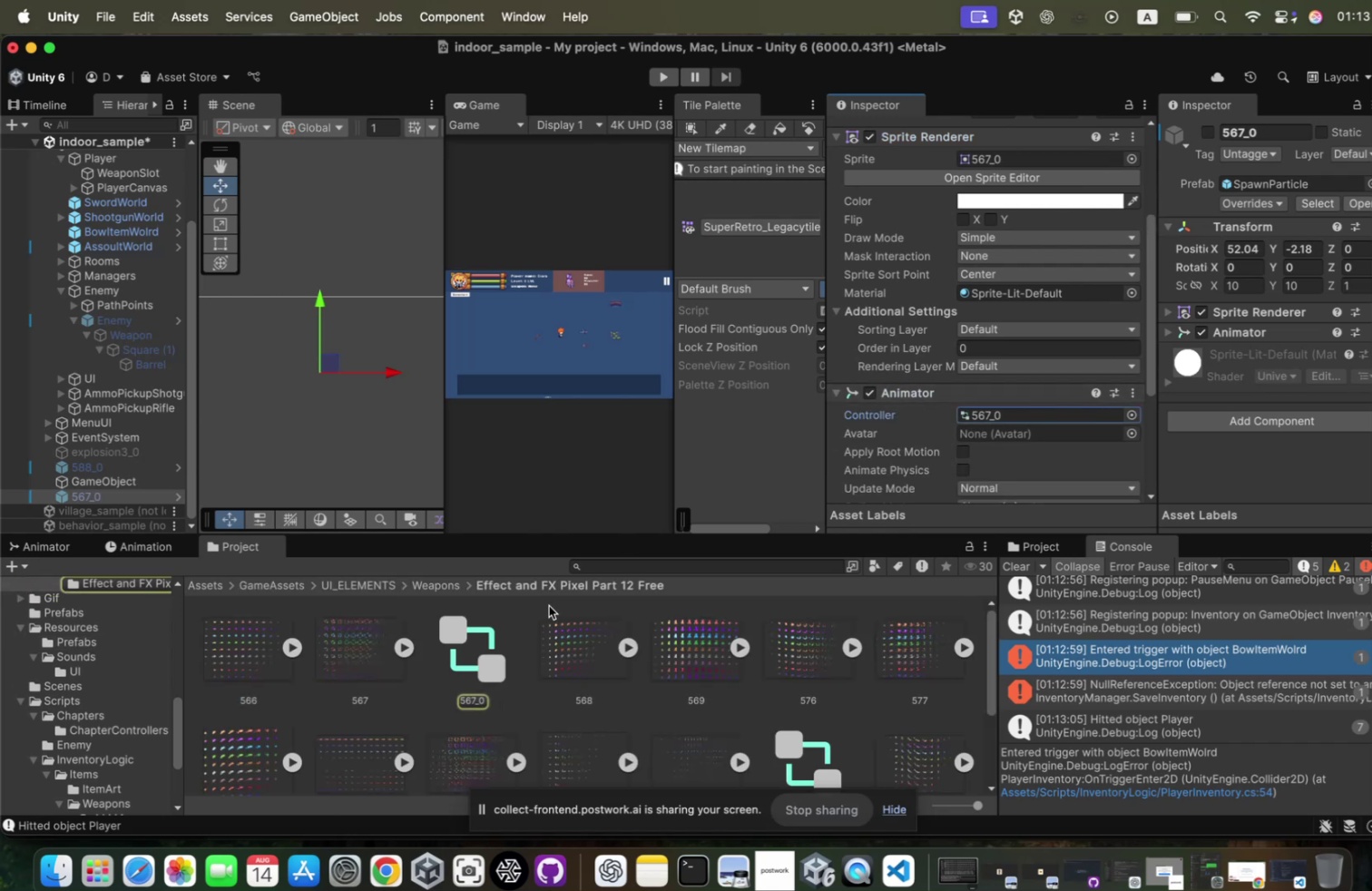 
scroll: coordinate [544, 599], scroll_direction: down, amount: 49.0
 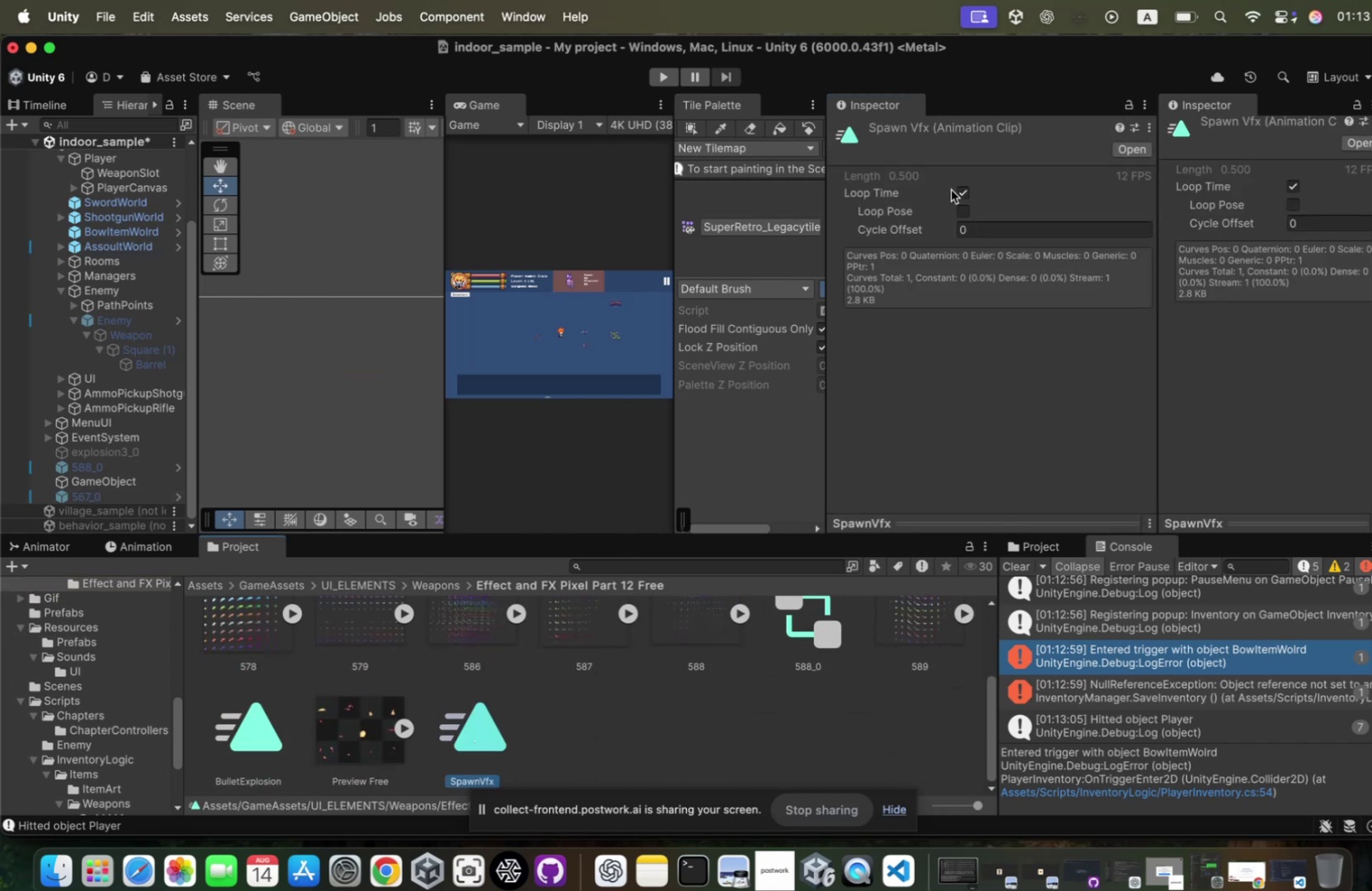 
left_click([947, 189])
 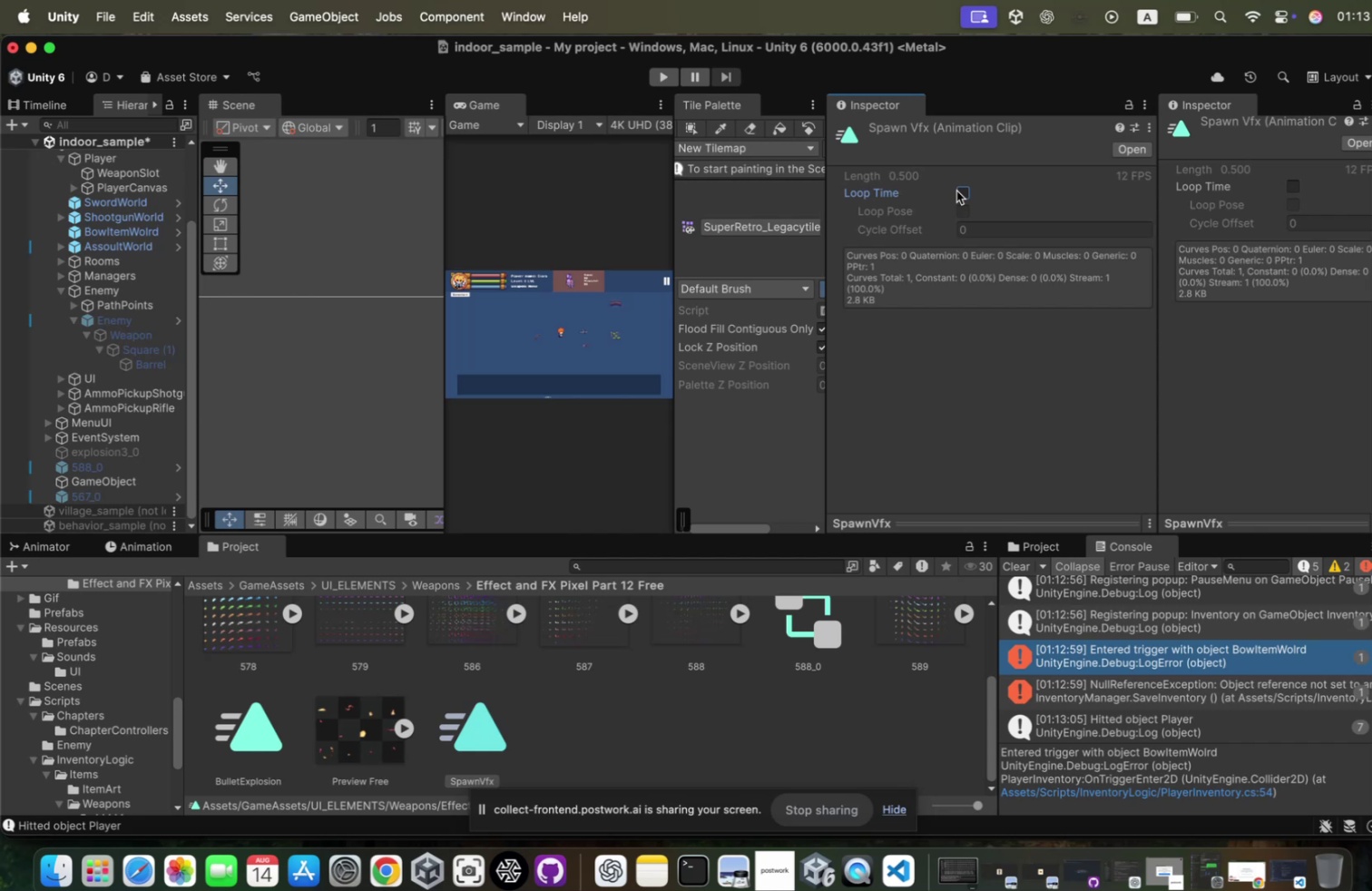 
wait(22.78)
 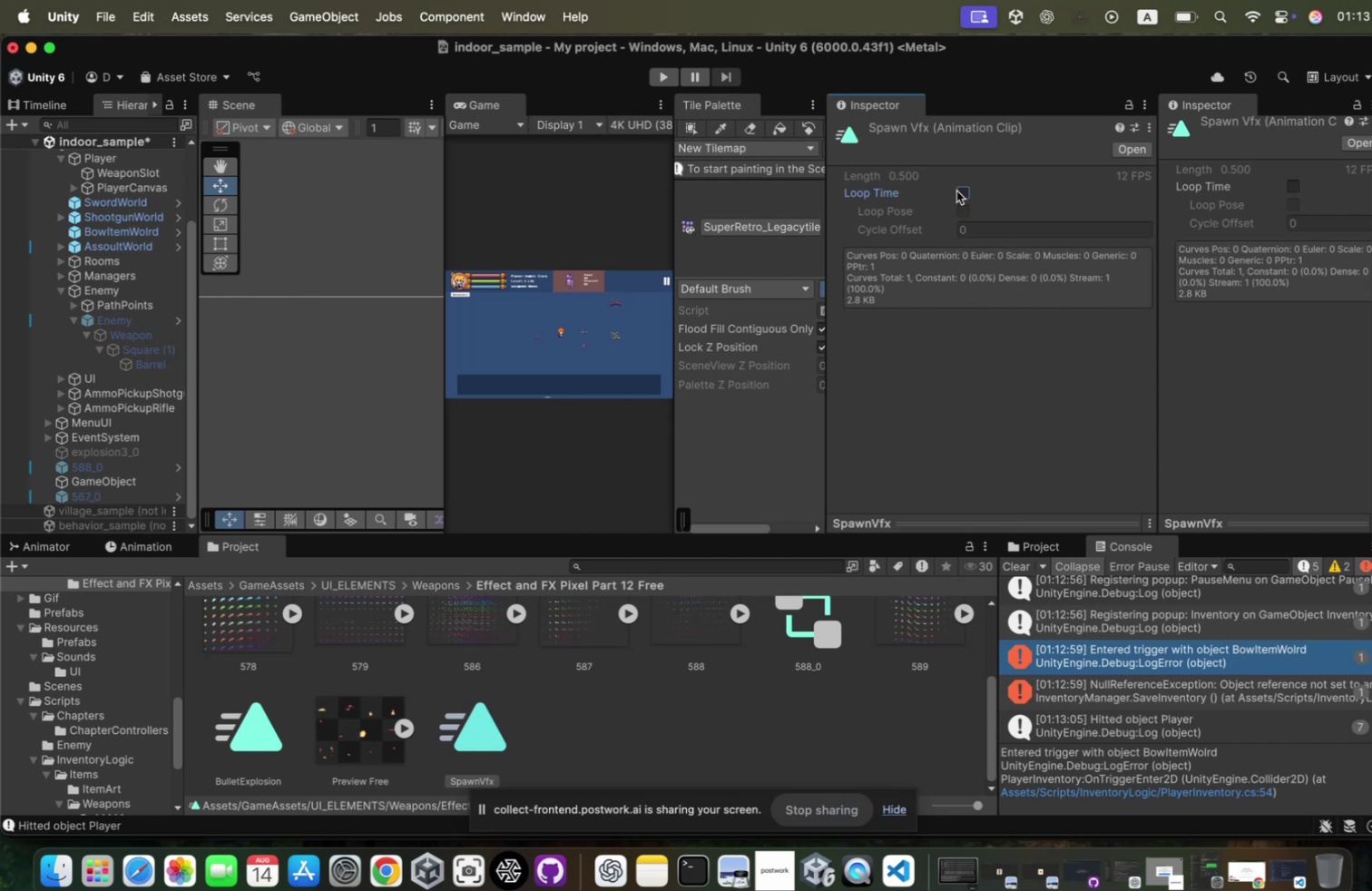 
scroll: coordinate [75, 393], scroll_direction: up, amount: 25.0
 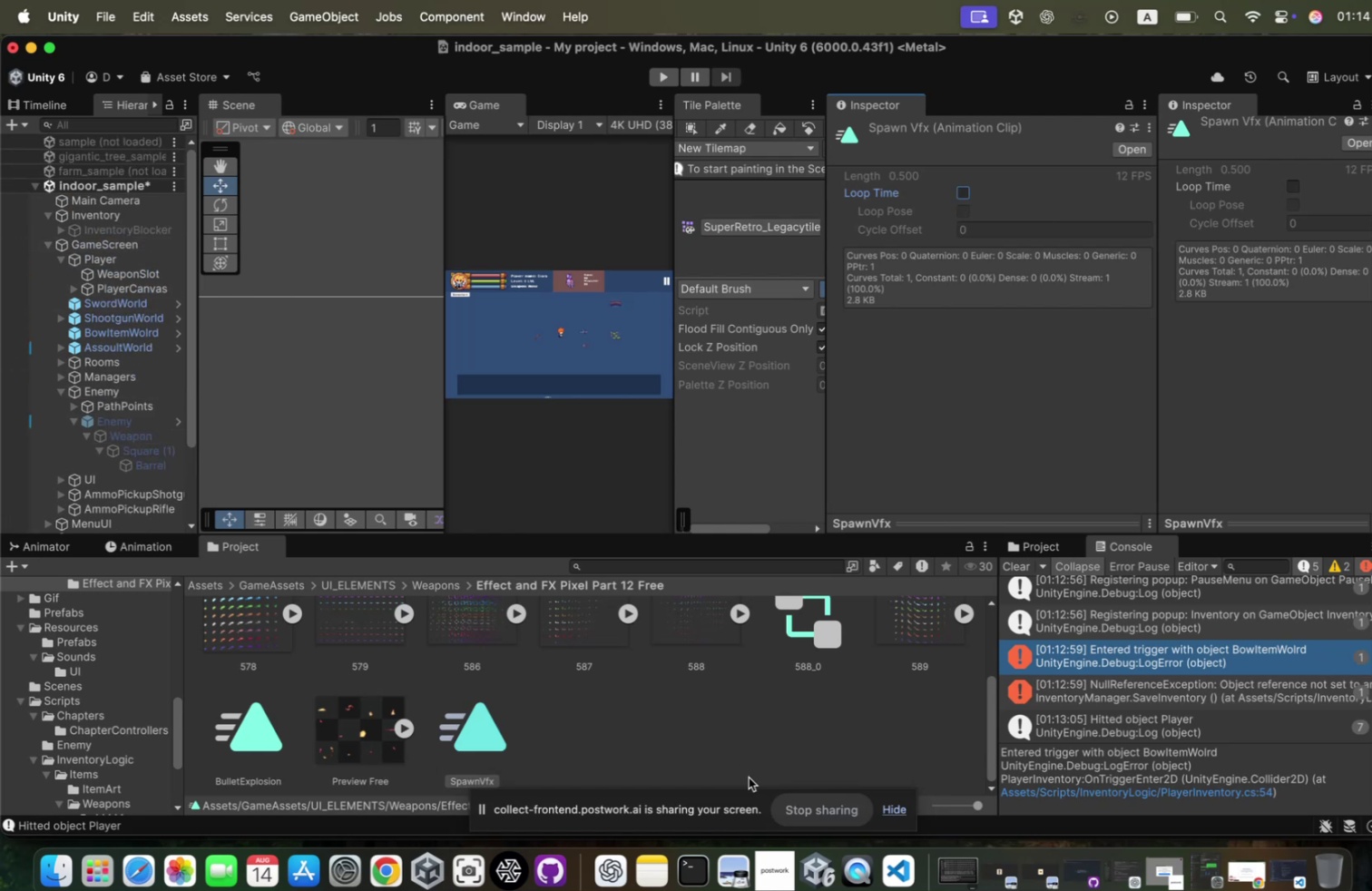 
left_click([886, 856])
 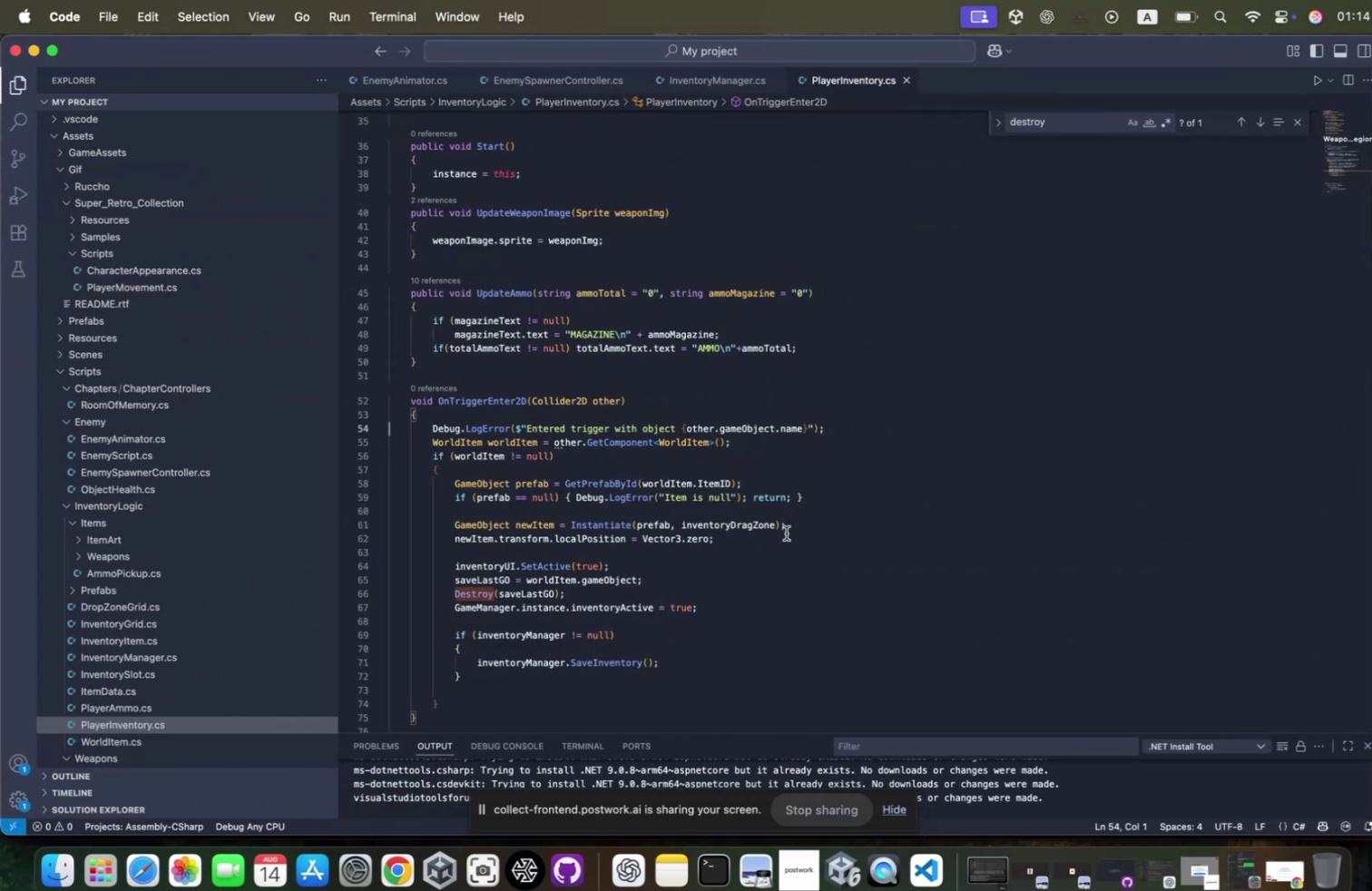 
key(Control+ControlLeft)
 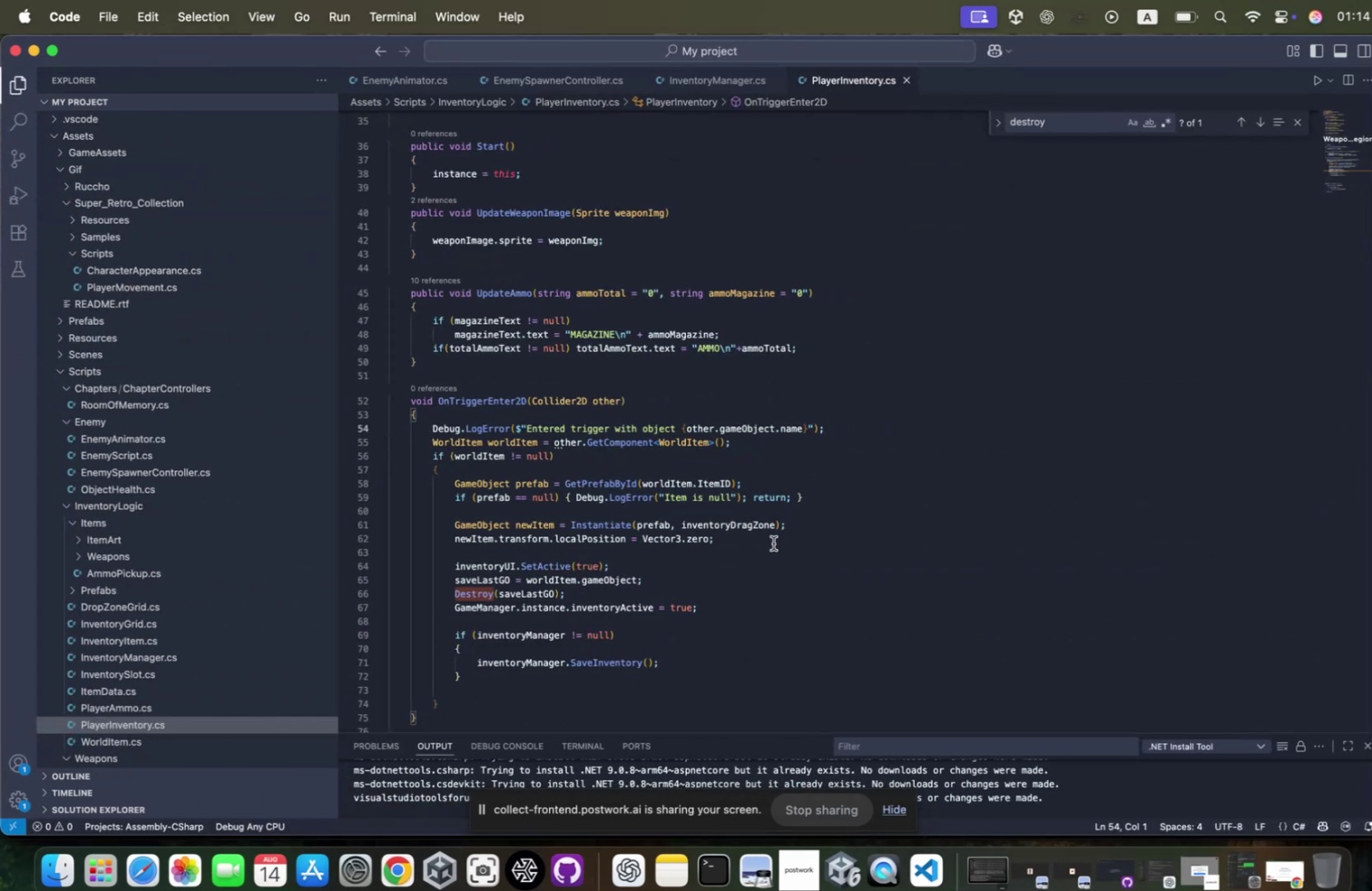 
key(Control+F)
 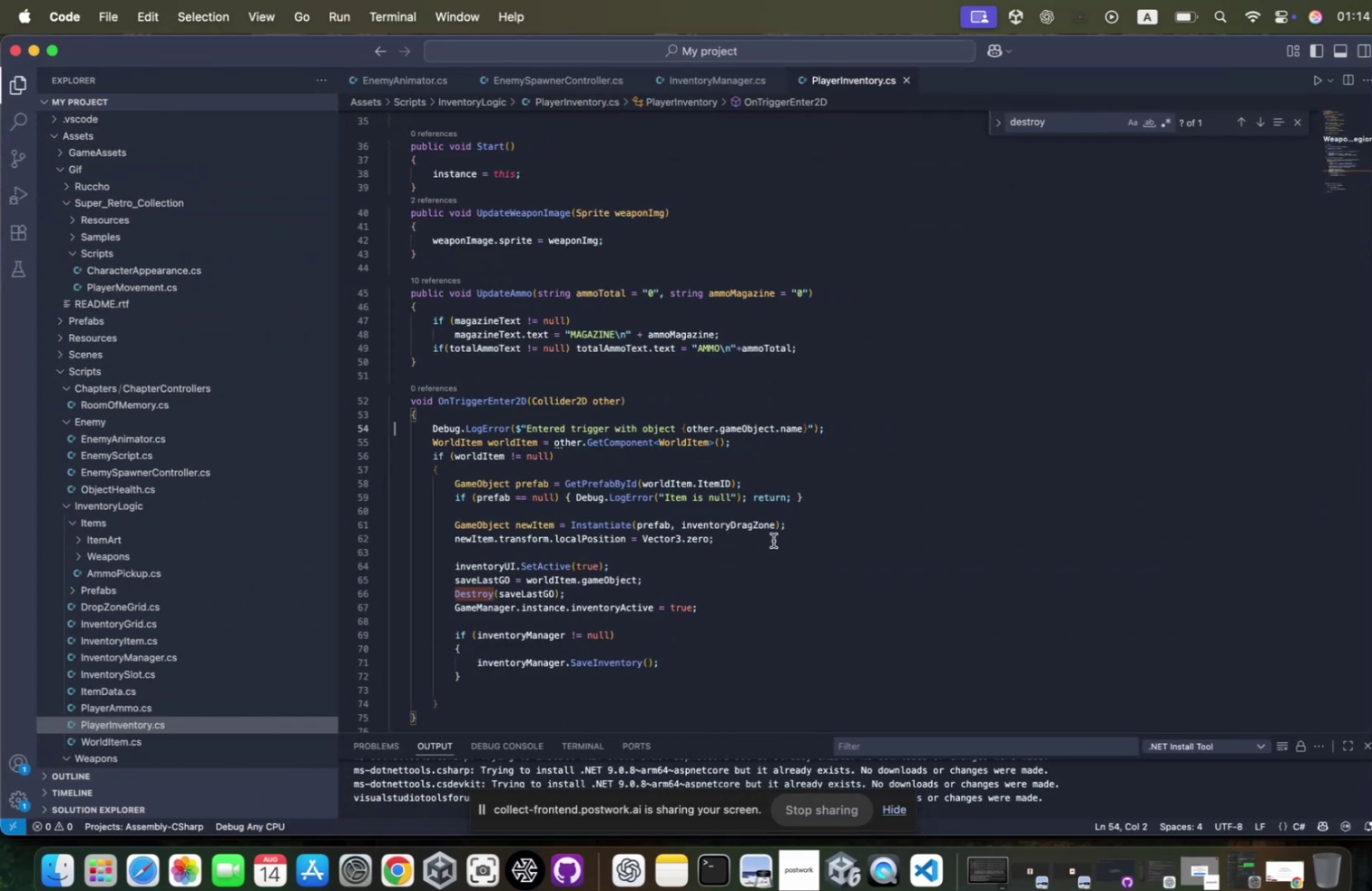 
key(V)
 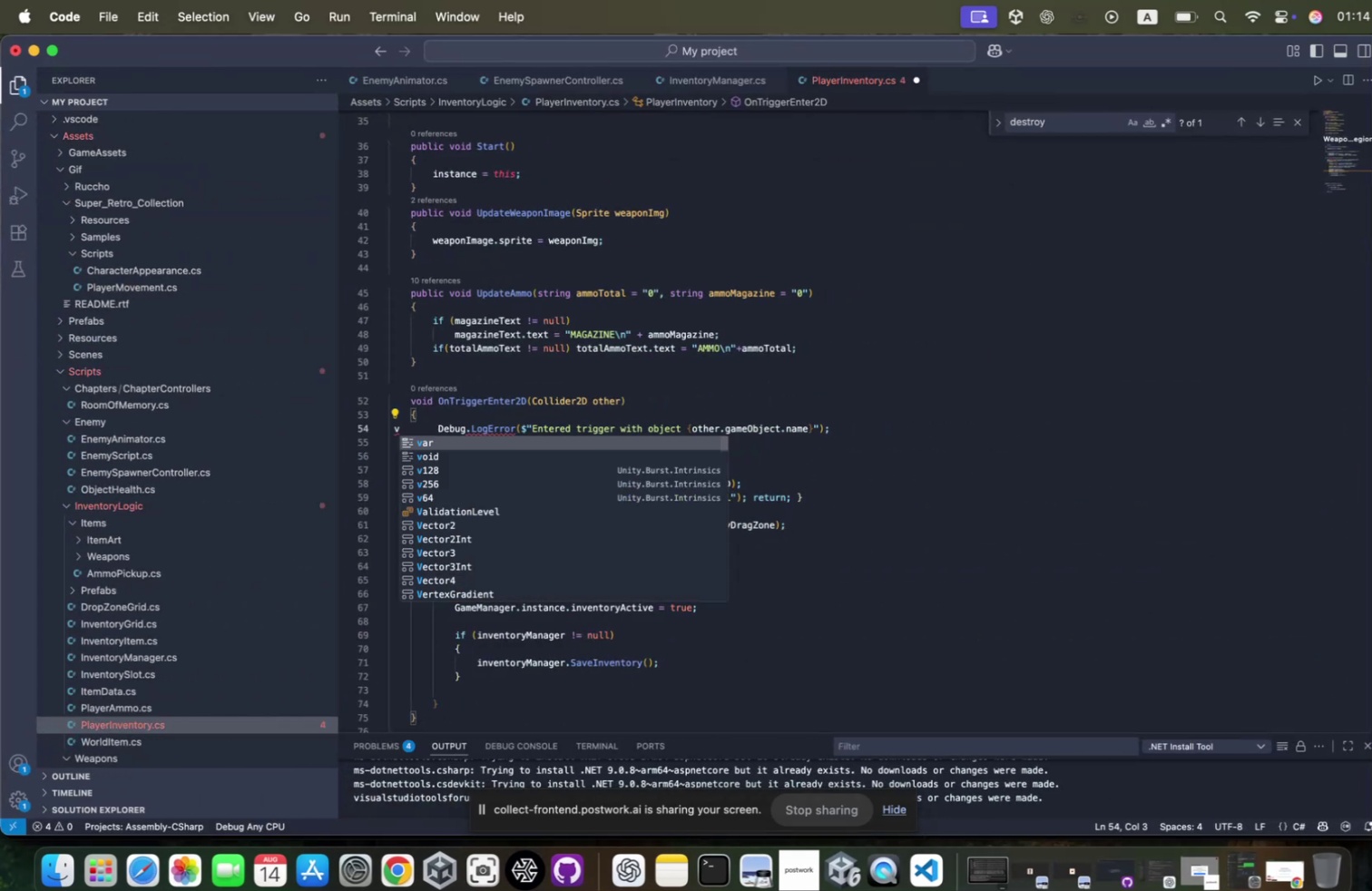 
key(Backspace)
 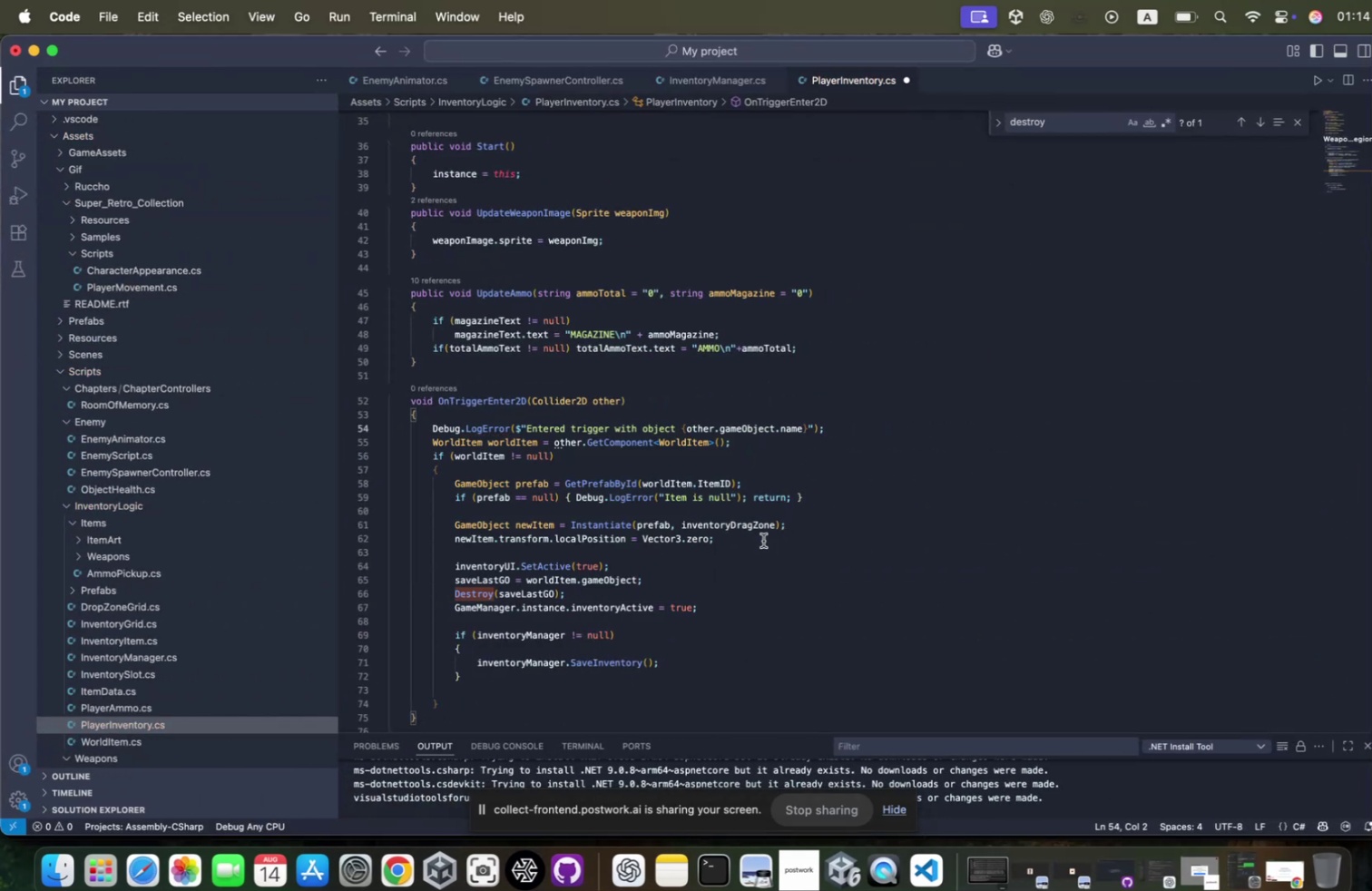 
key(Meta+CommandLeft)
 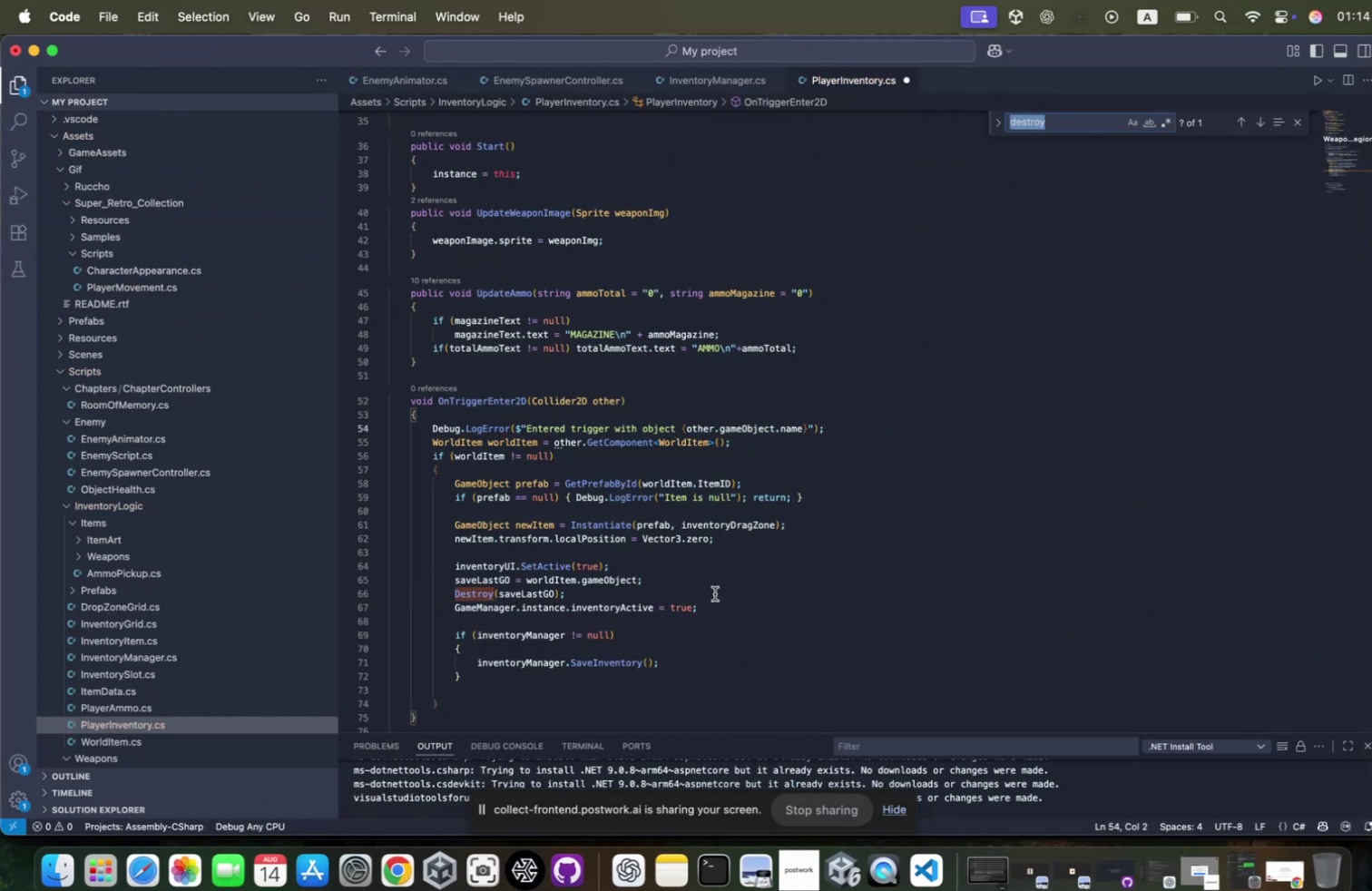 
key(Meta+F)
 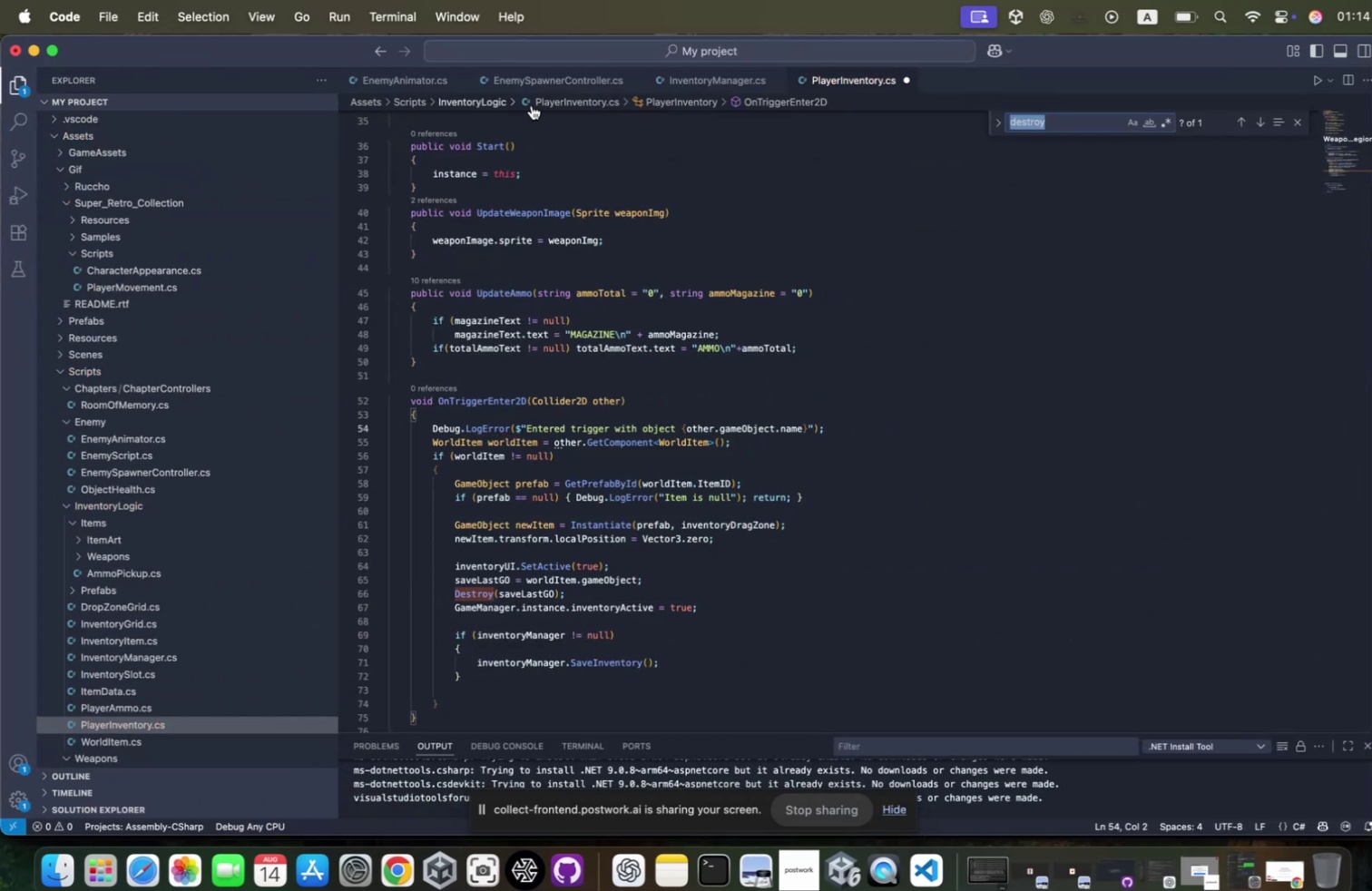 
left_click([779, 237])
 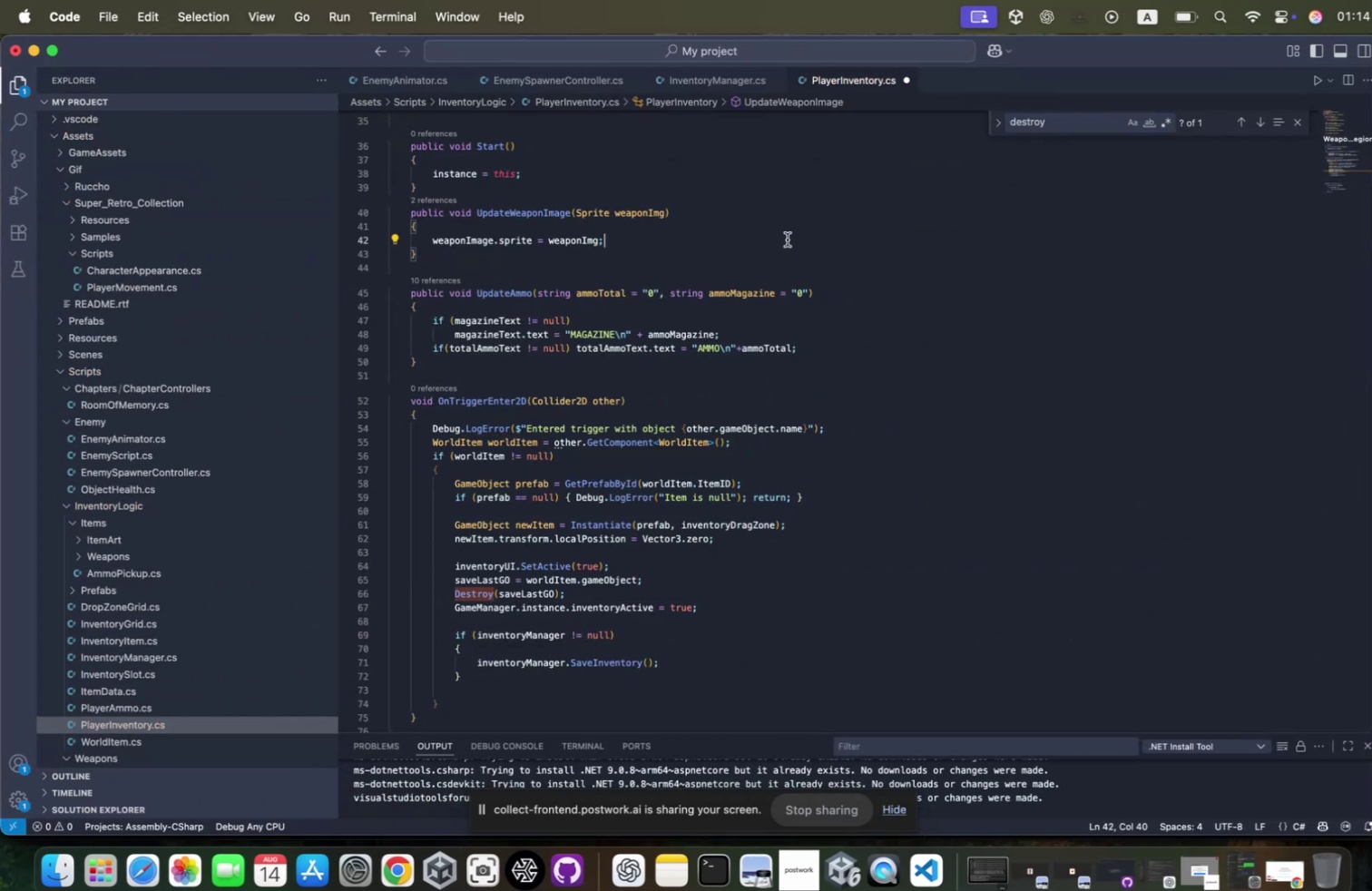 
key(Control+S)
 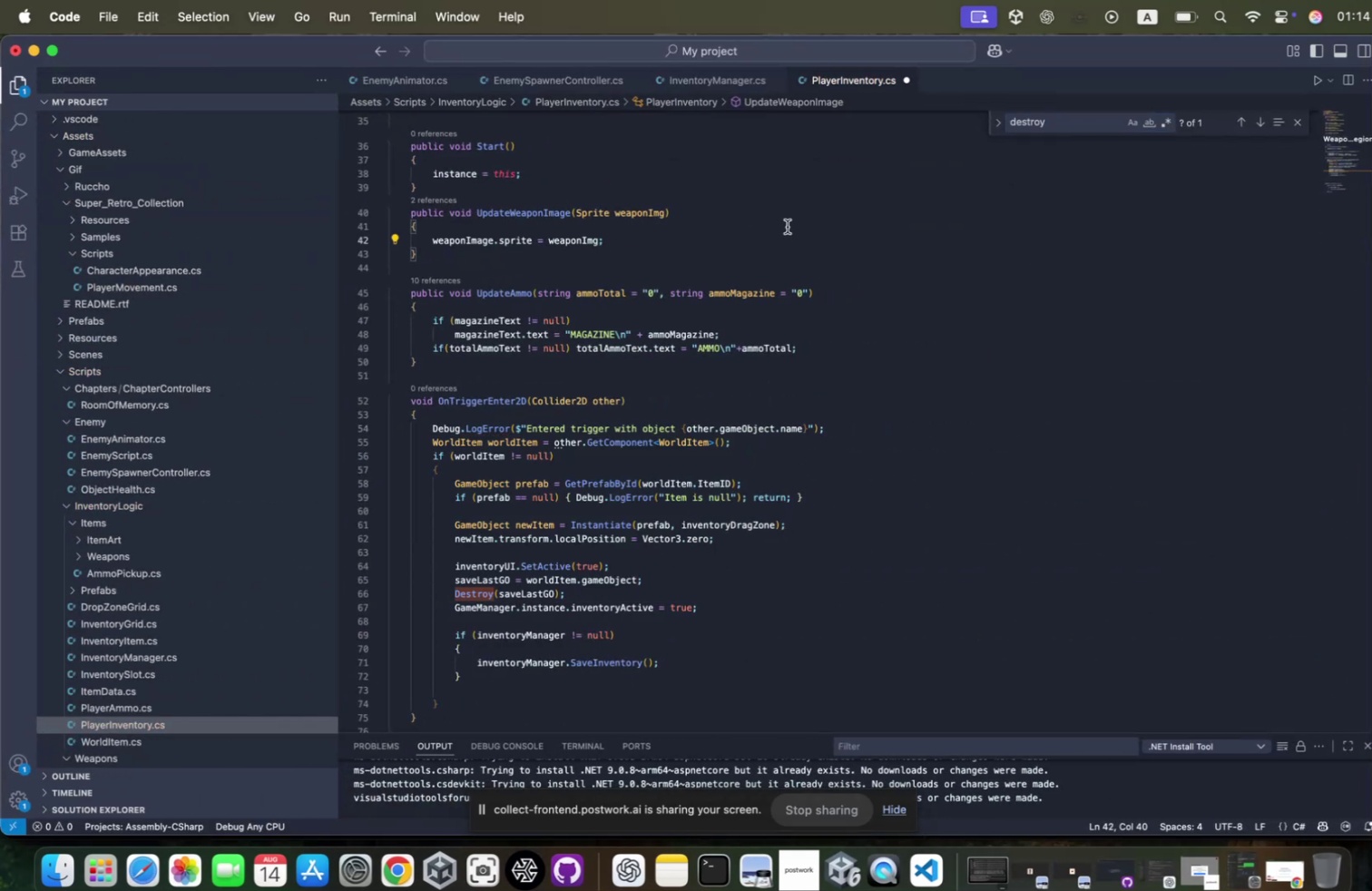 
key(Meta+CommandLeft)
 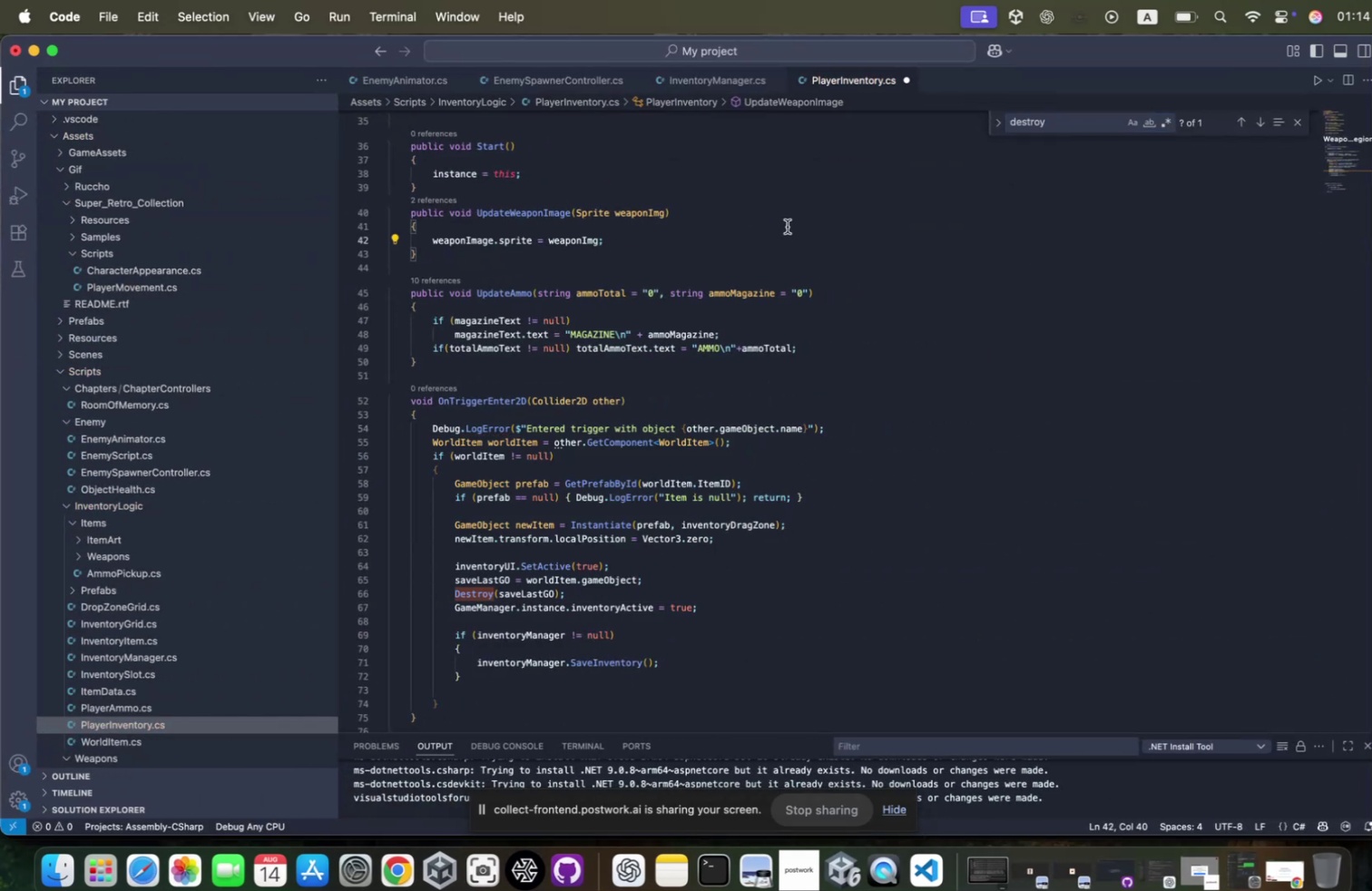 
key(Meta+S)
 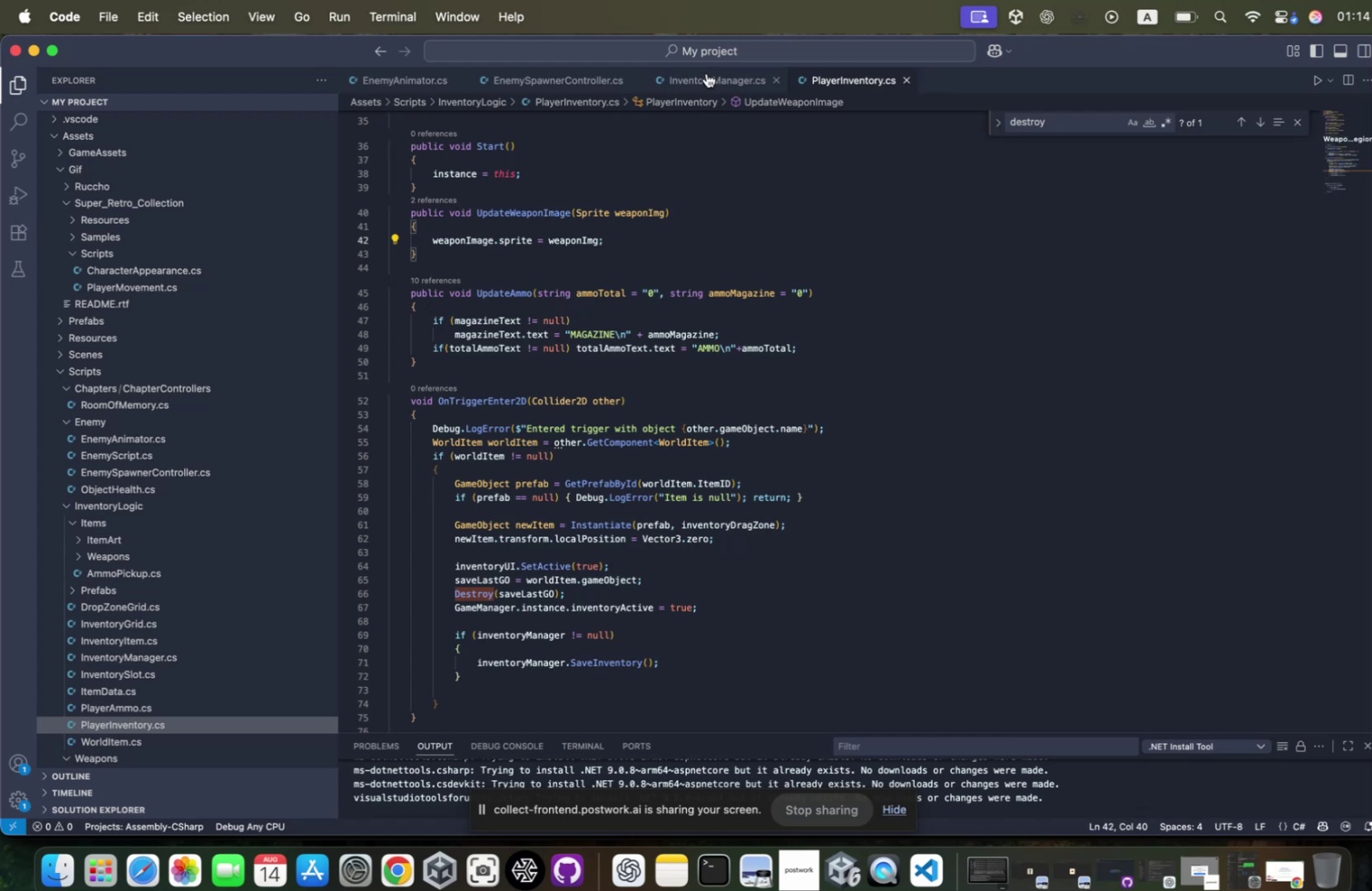 
left_click([694, 76])
 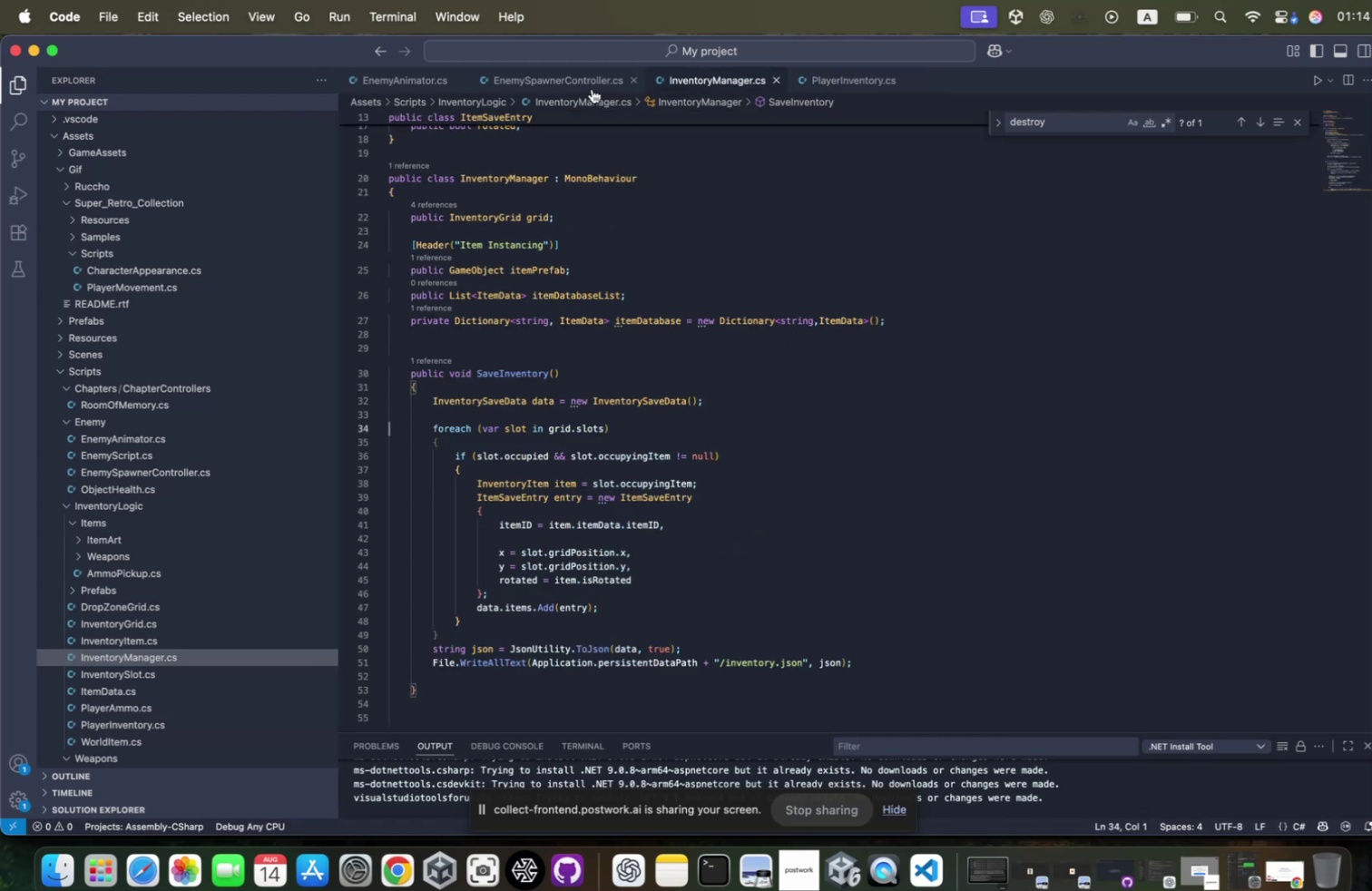 
left_click([575, 80])
 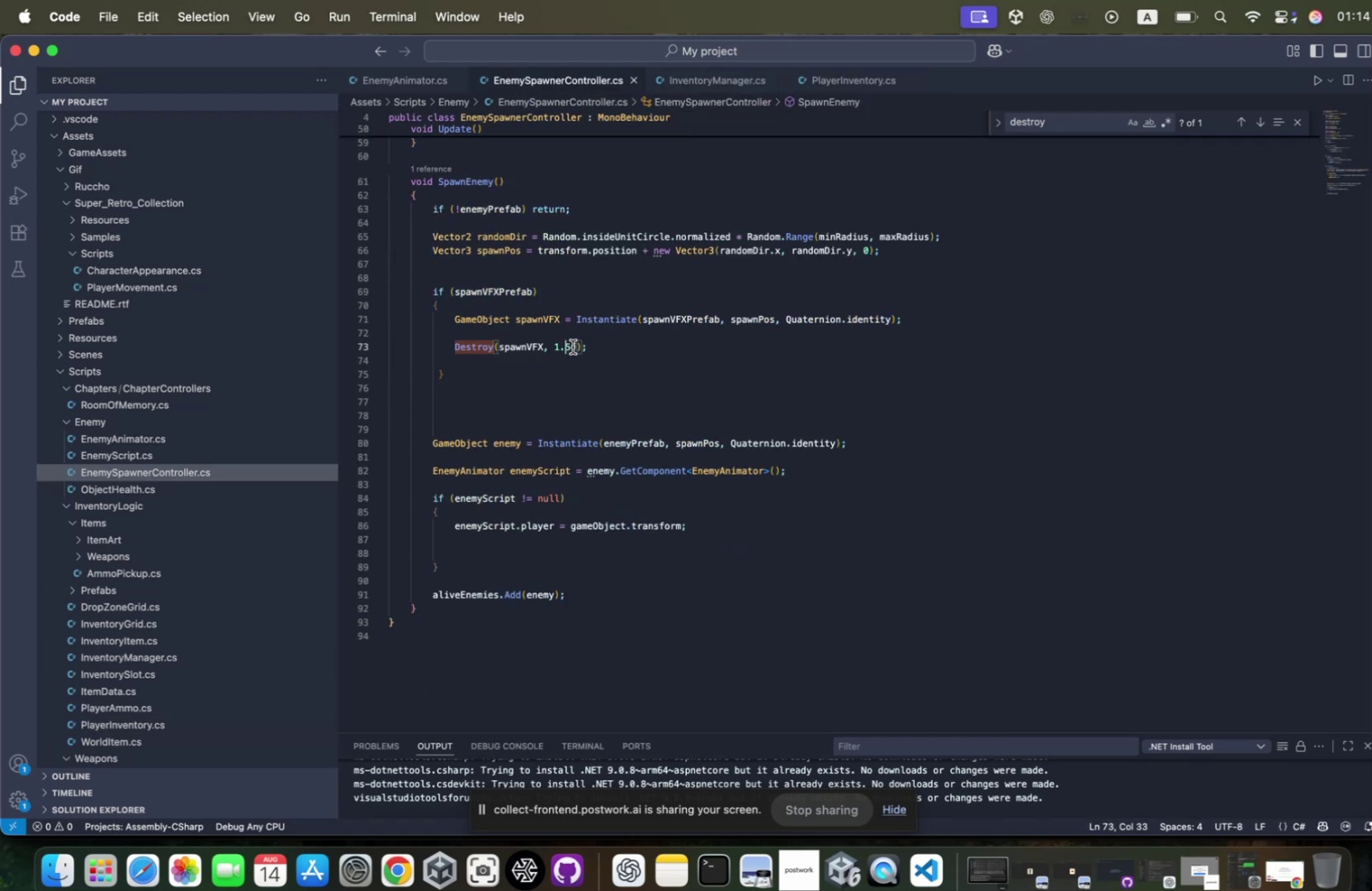 
key(ArrowRight)
 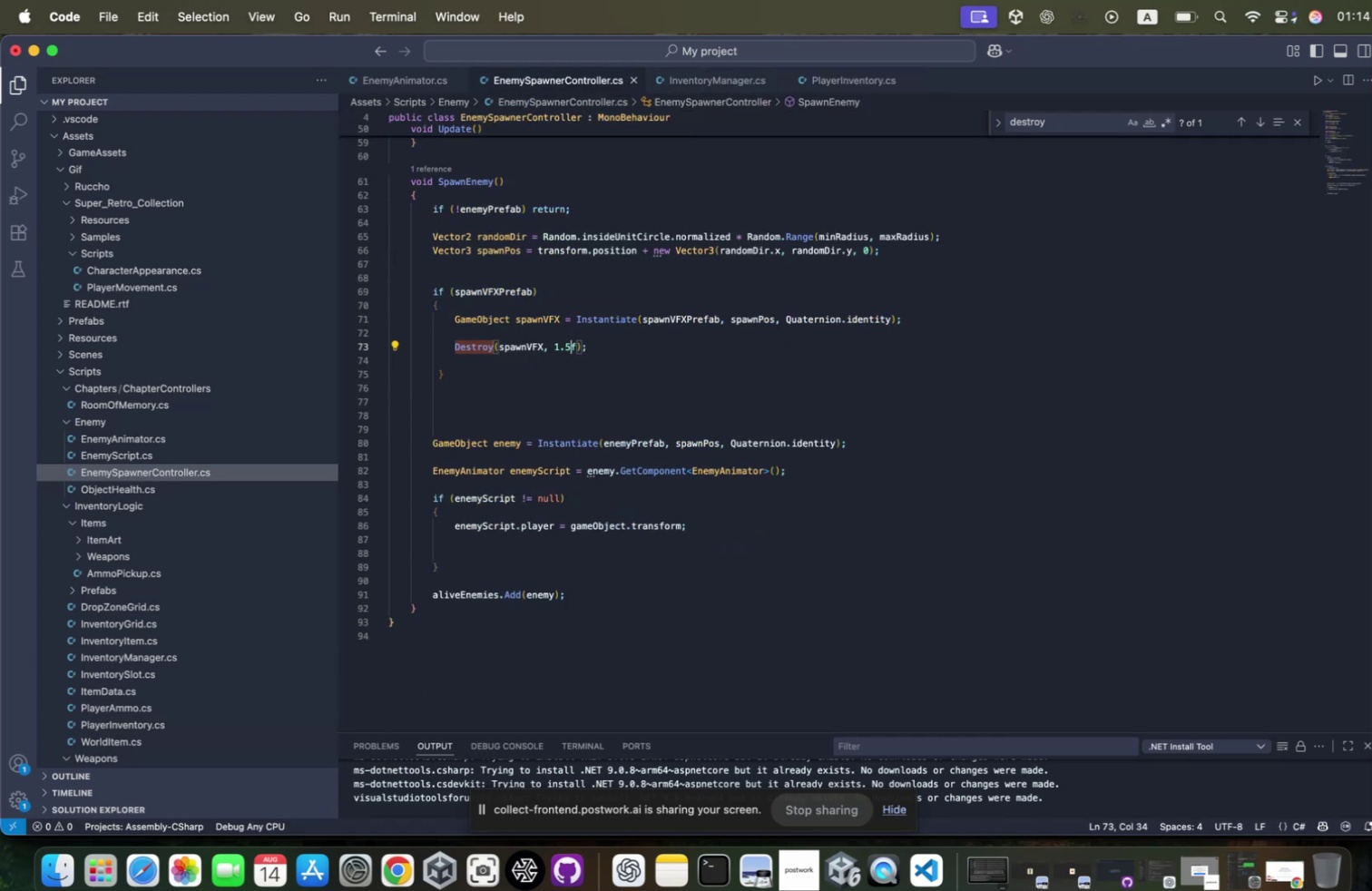 
key(Backspace)
key(Backspace)
key(Backspace)
type(0.8f)
 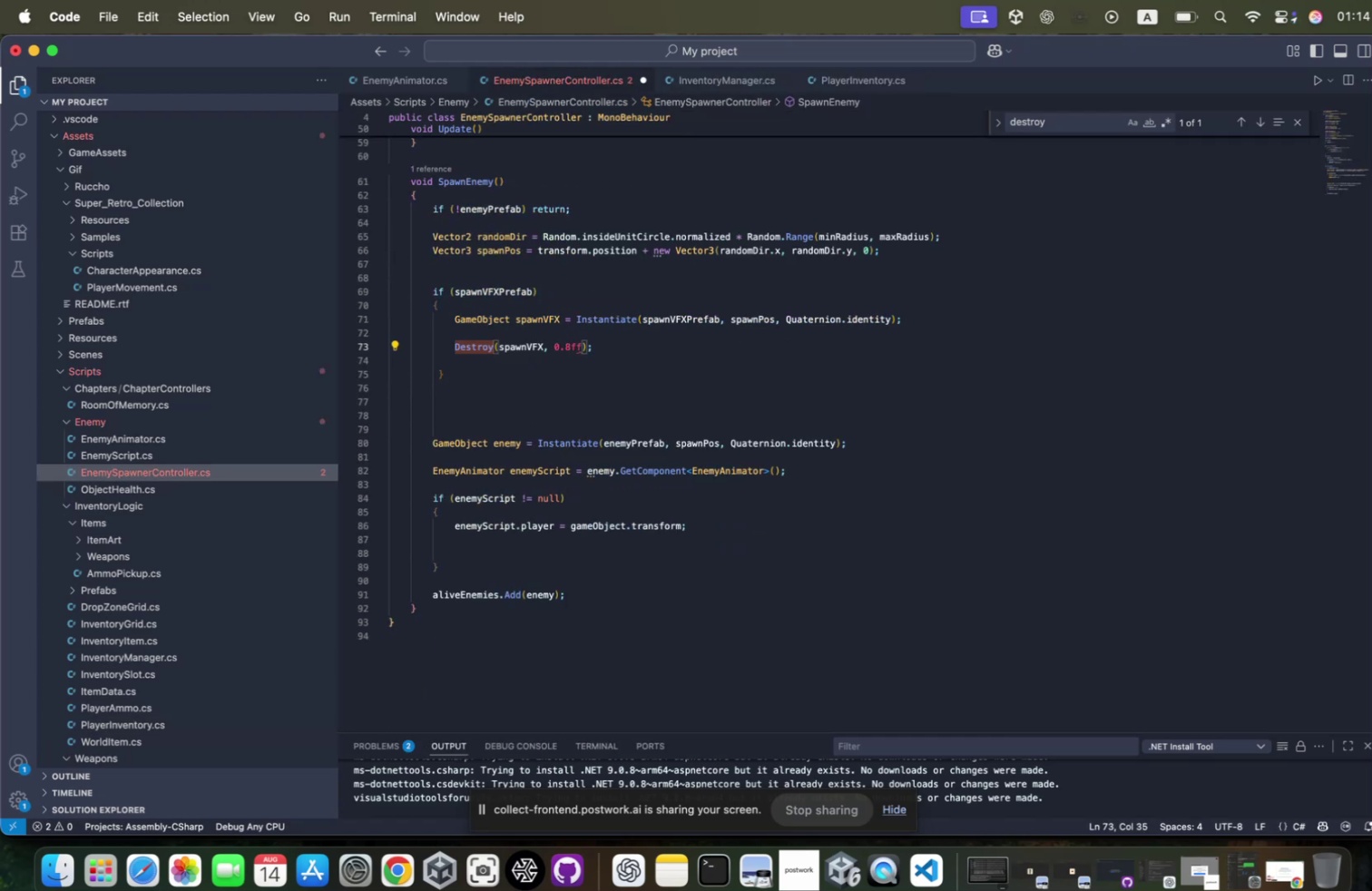 
key(ArrowRight)
 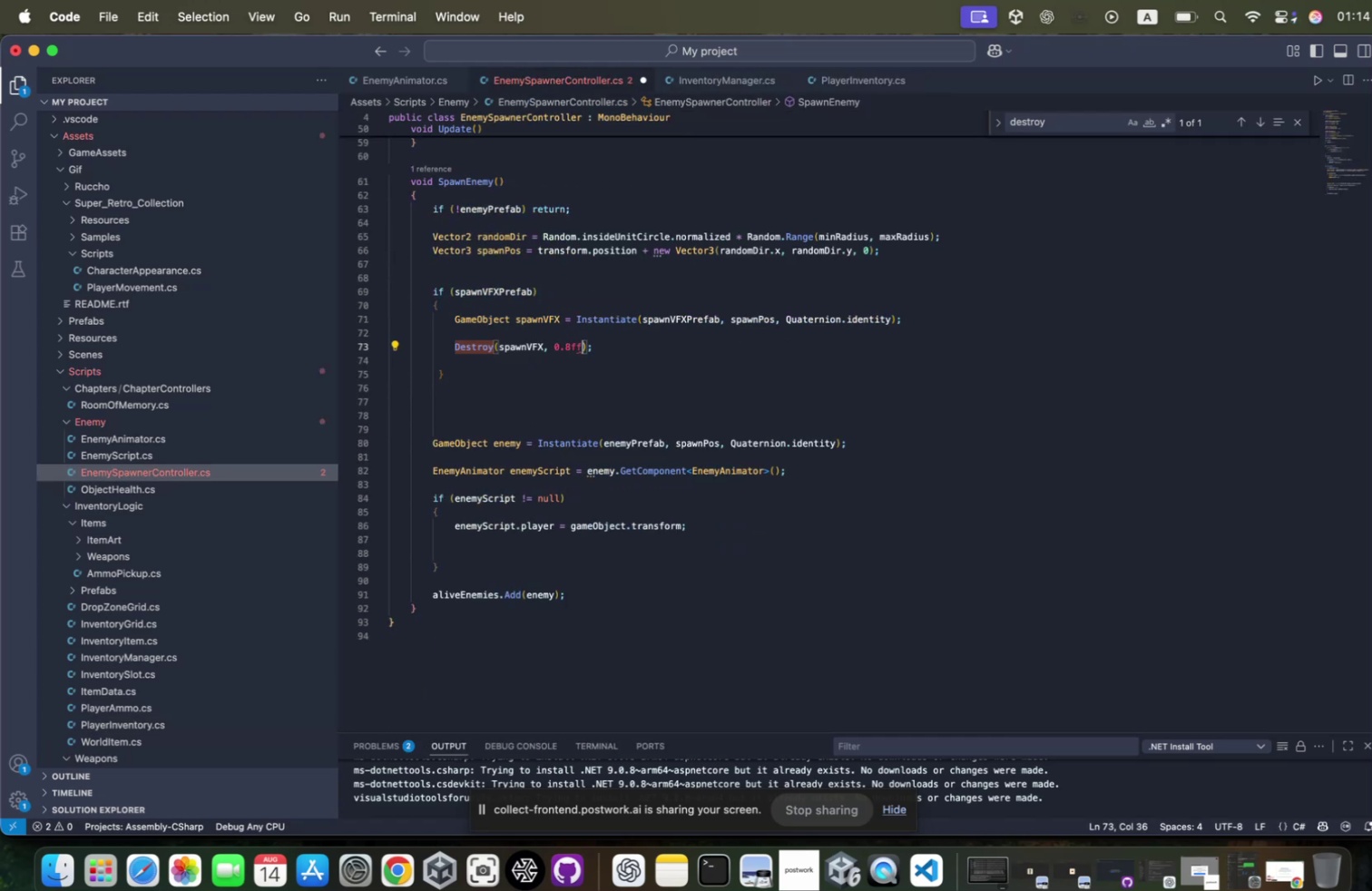 
key(Backspace)
 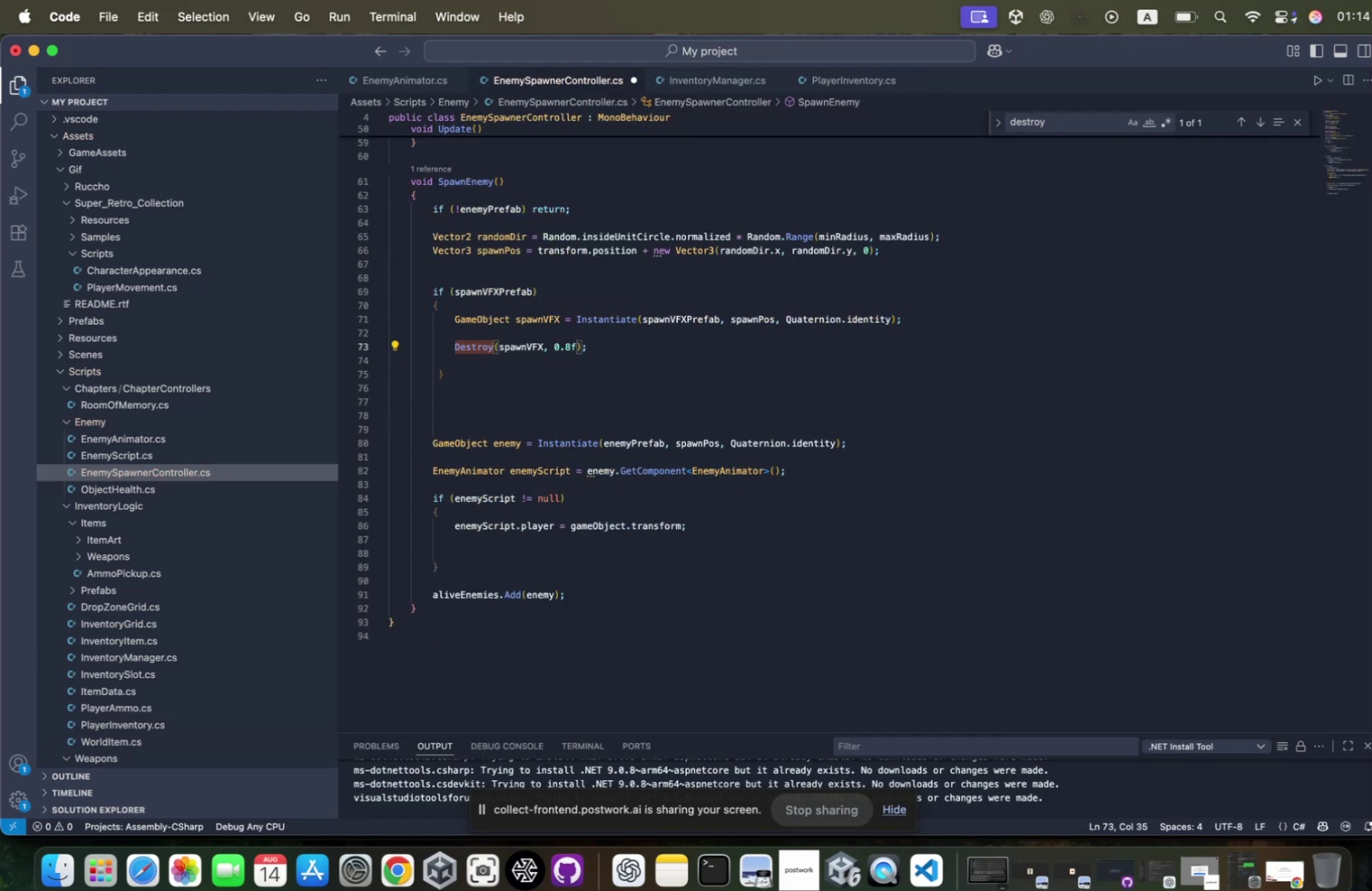 
key(Control+S)
 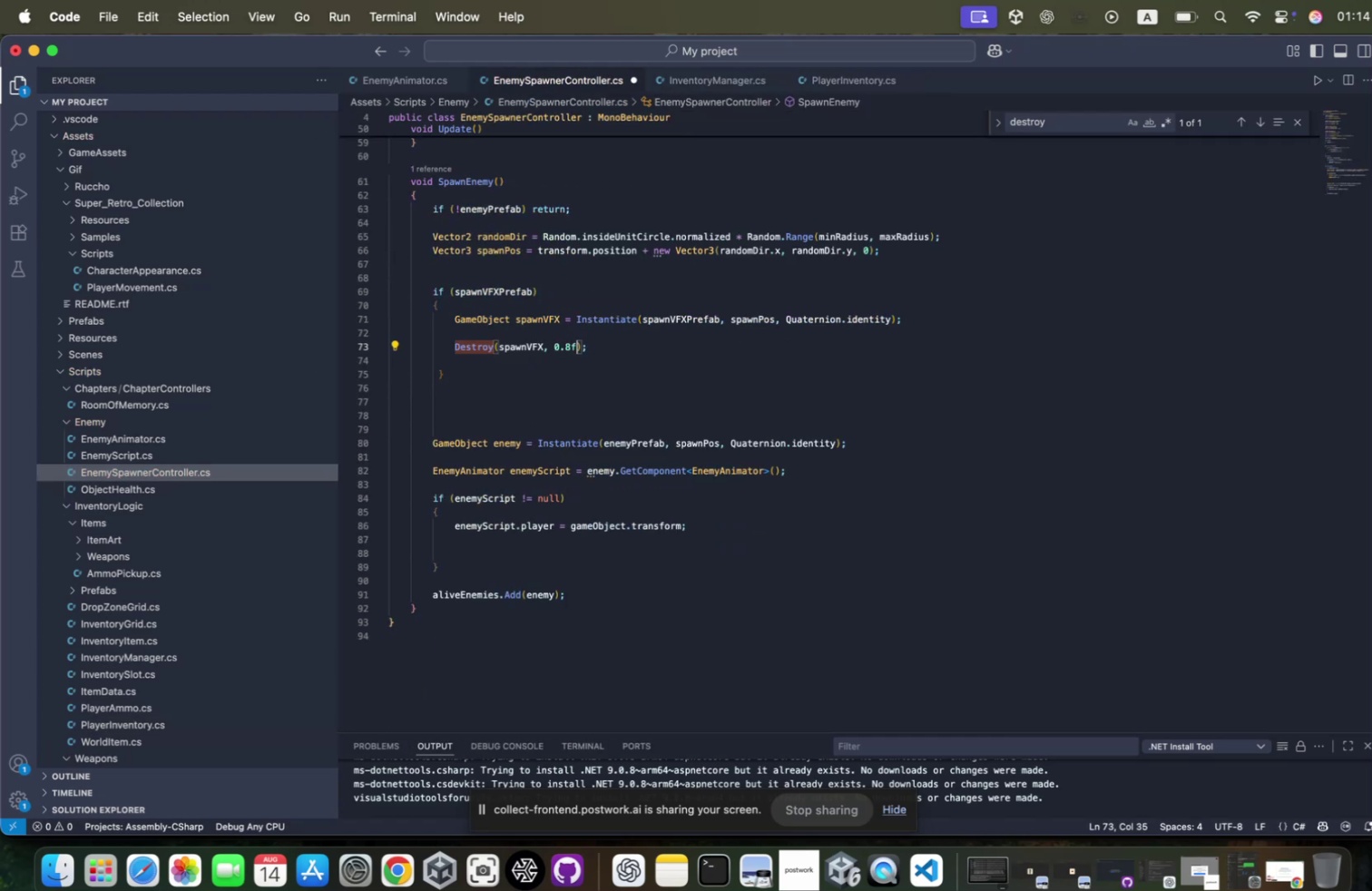 
key(Meta+S)
 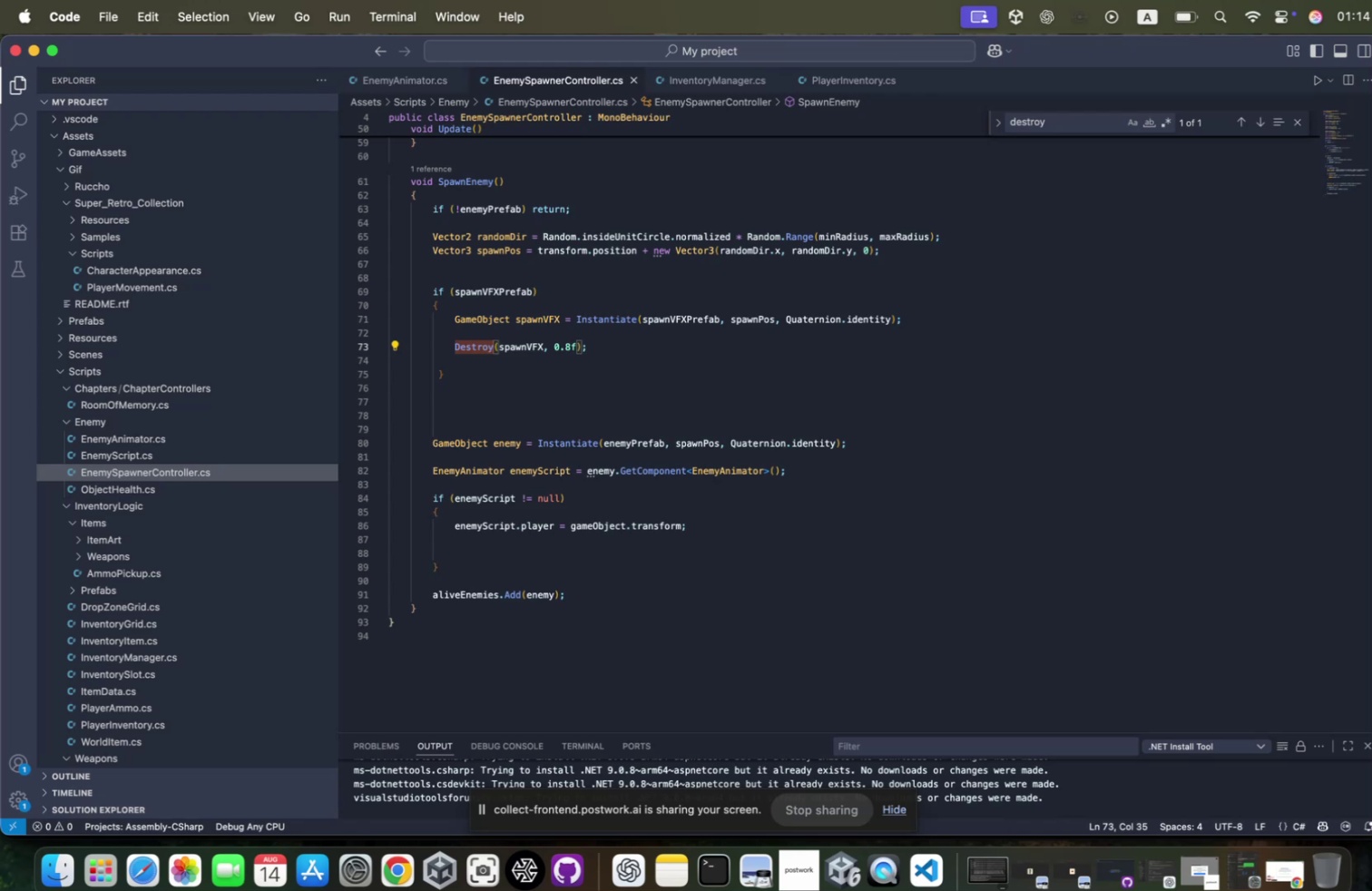 
key(Meta+CommandLeft)
 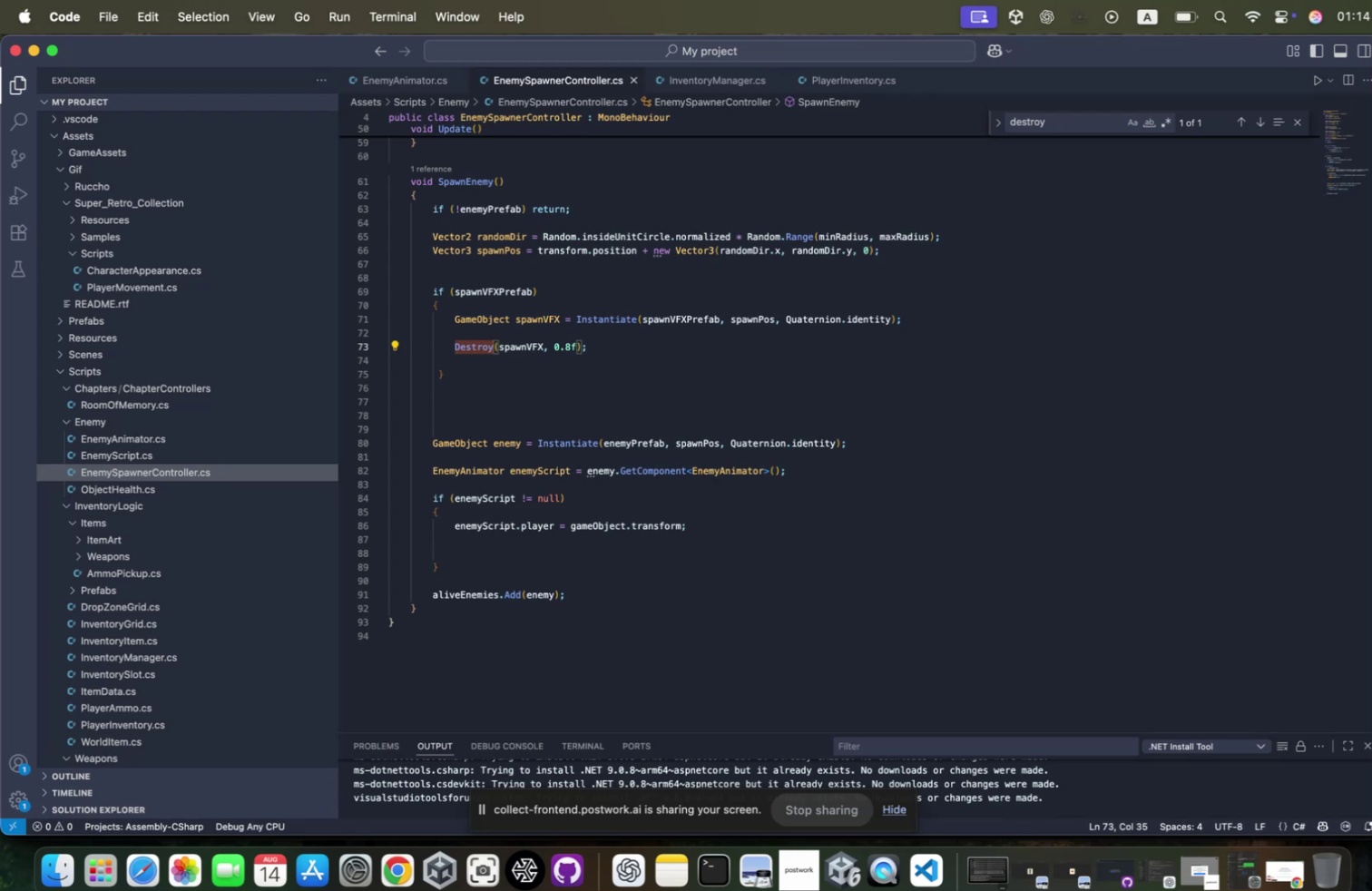 
hold_key(key=Tab, duration=0.41)
 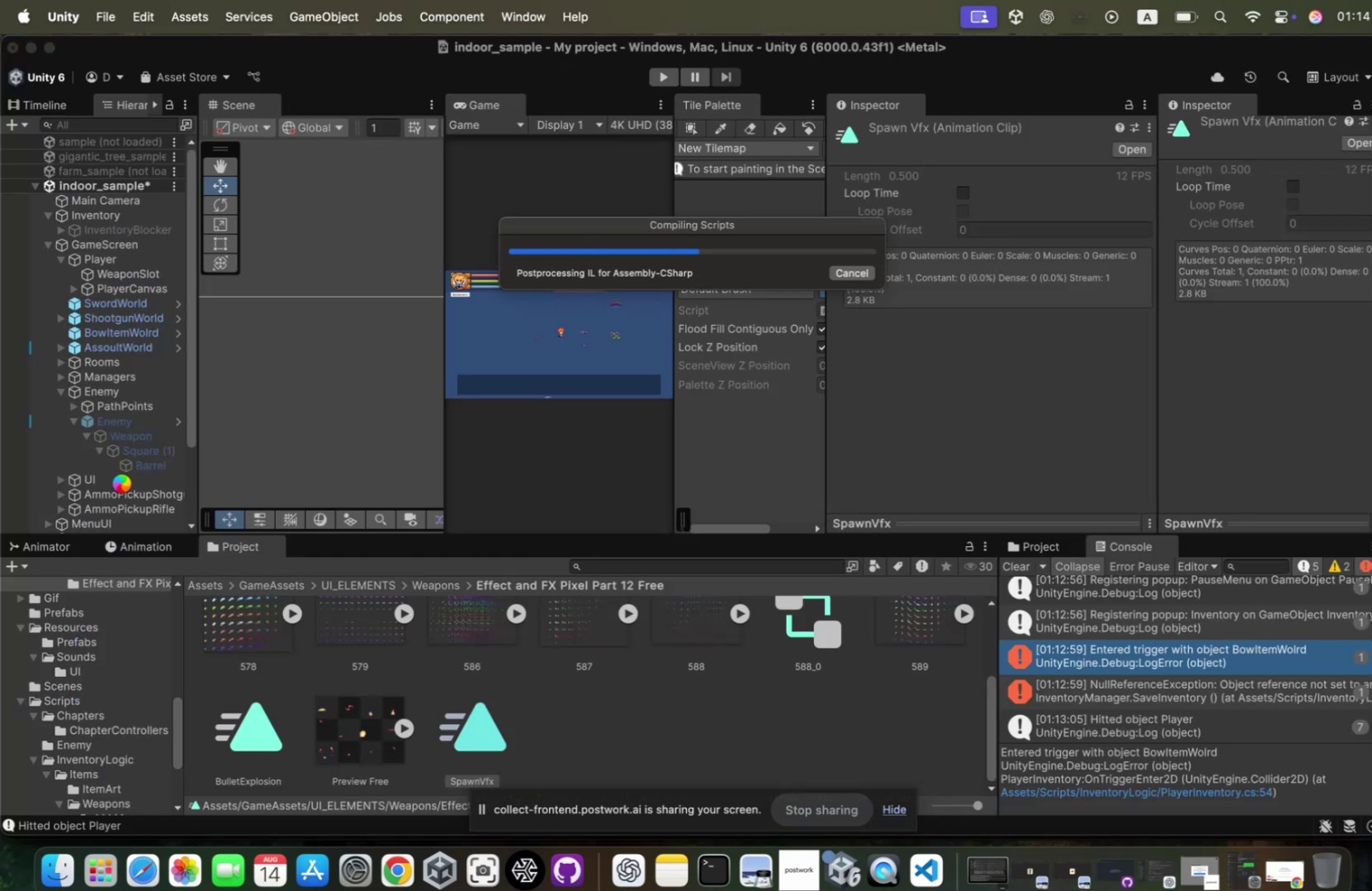 
wait(6.38)
 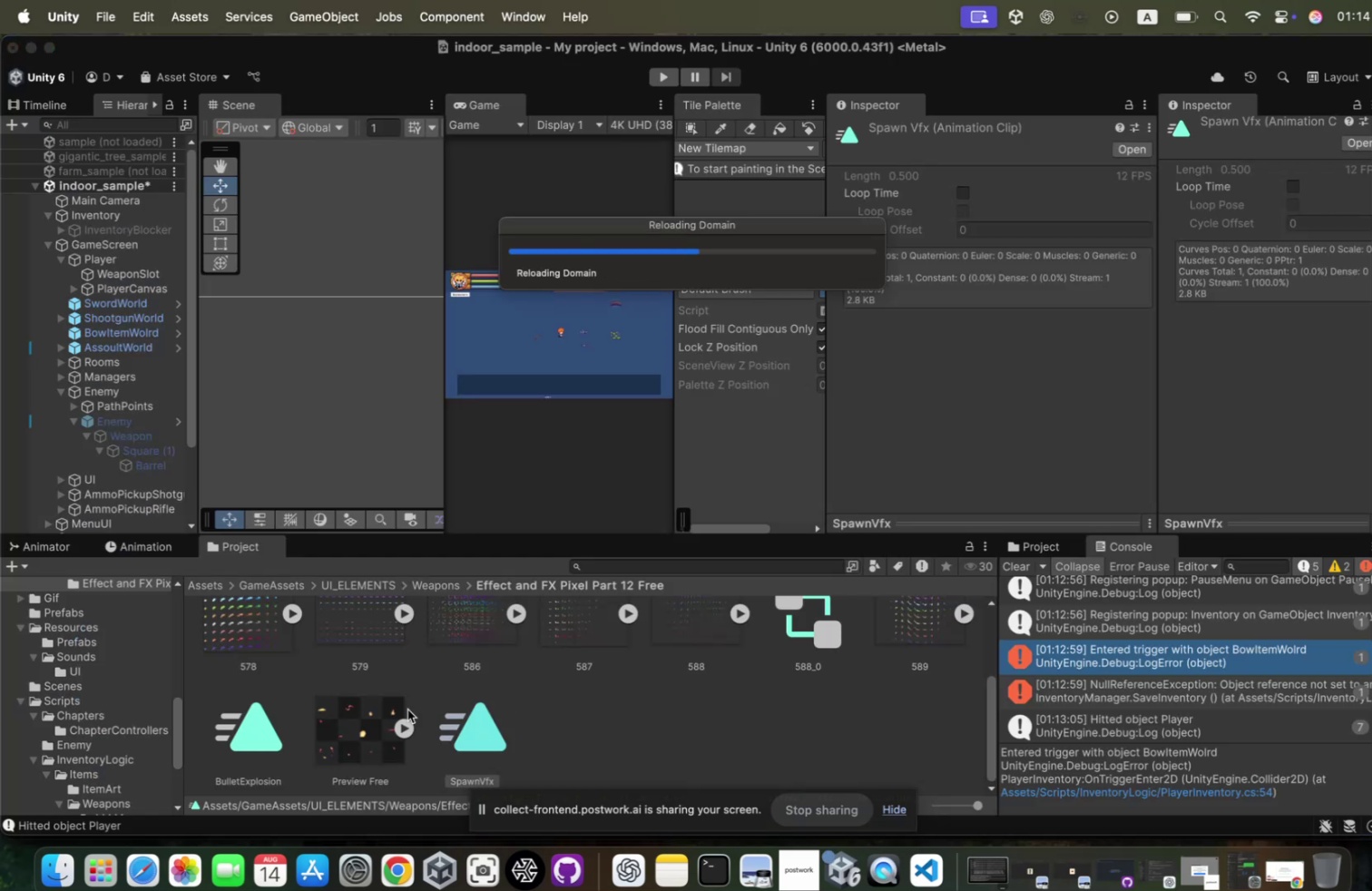 
scroll: coordinate [121, 478], scroll_direction: down, amount: 60.0
 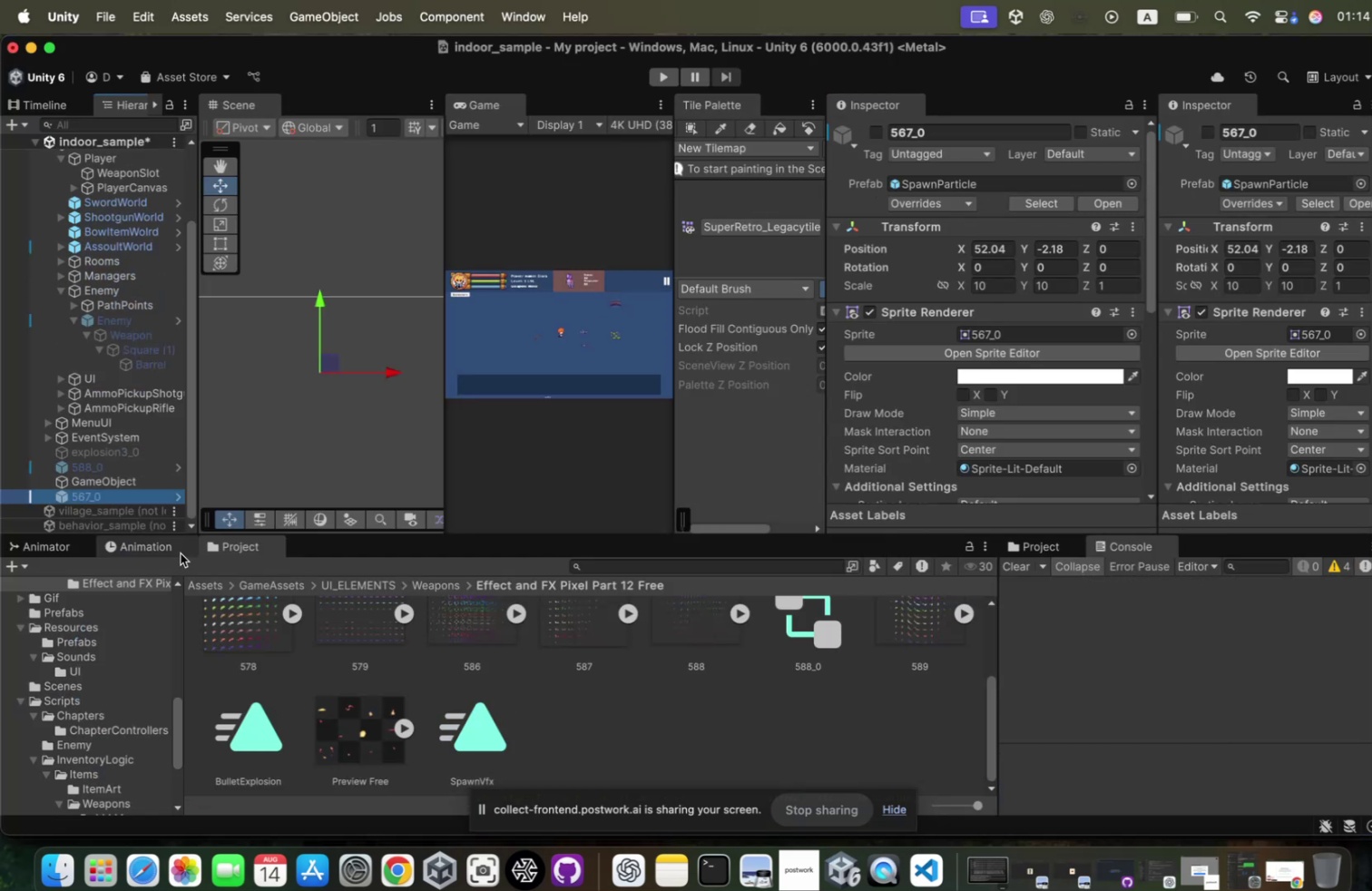 
left_click([156, 547])
 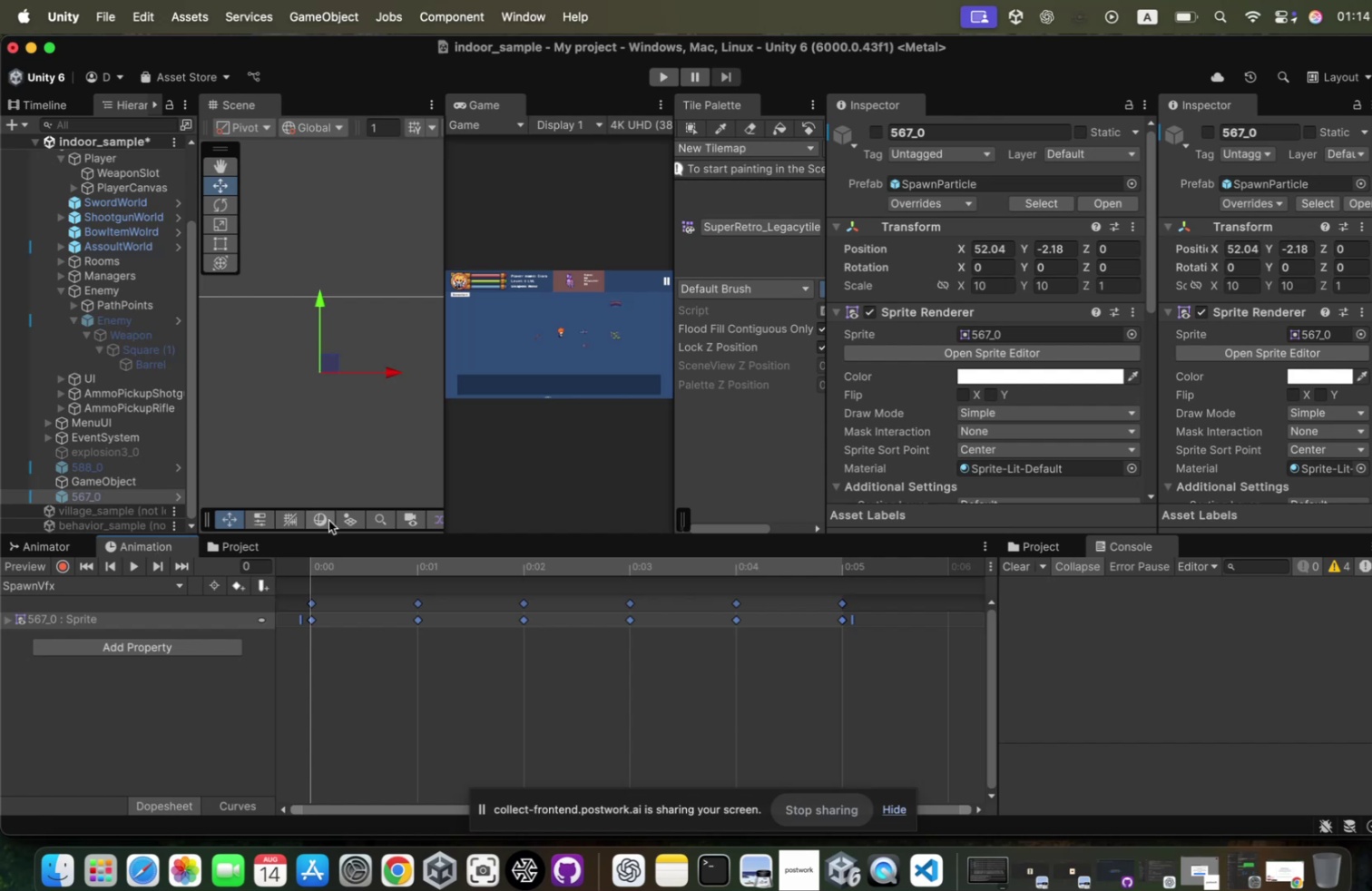 
key(Meta+Tab)
 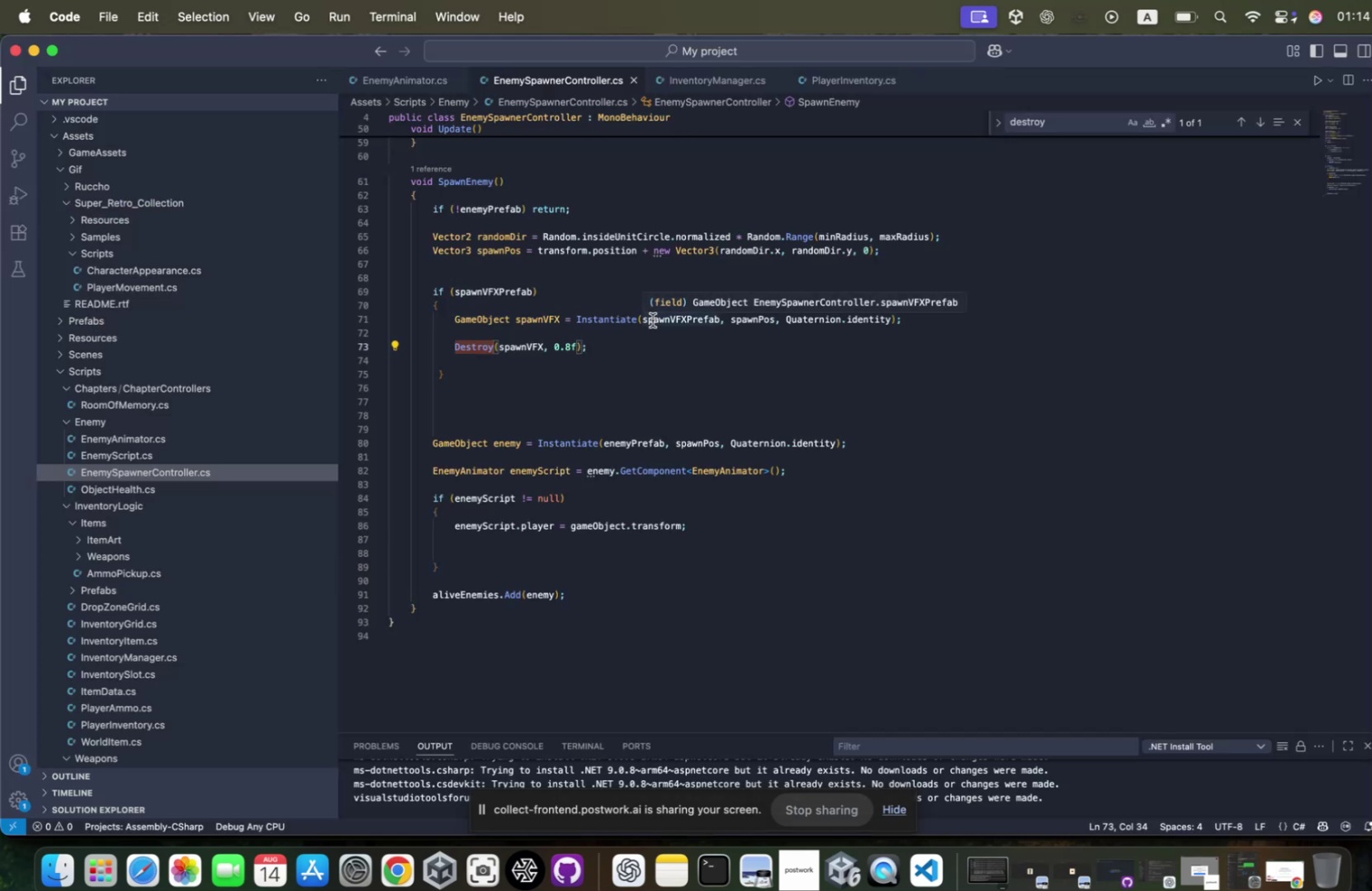 
key(Backspace)
type(05)
key(Backspace)
key(Backspace)
type(5)
 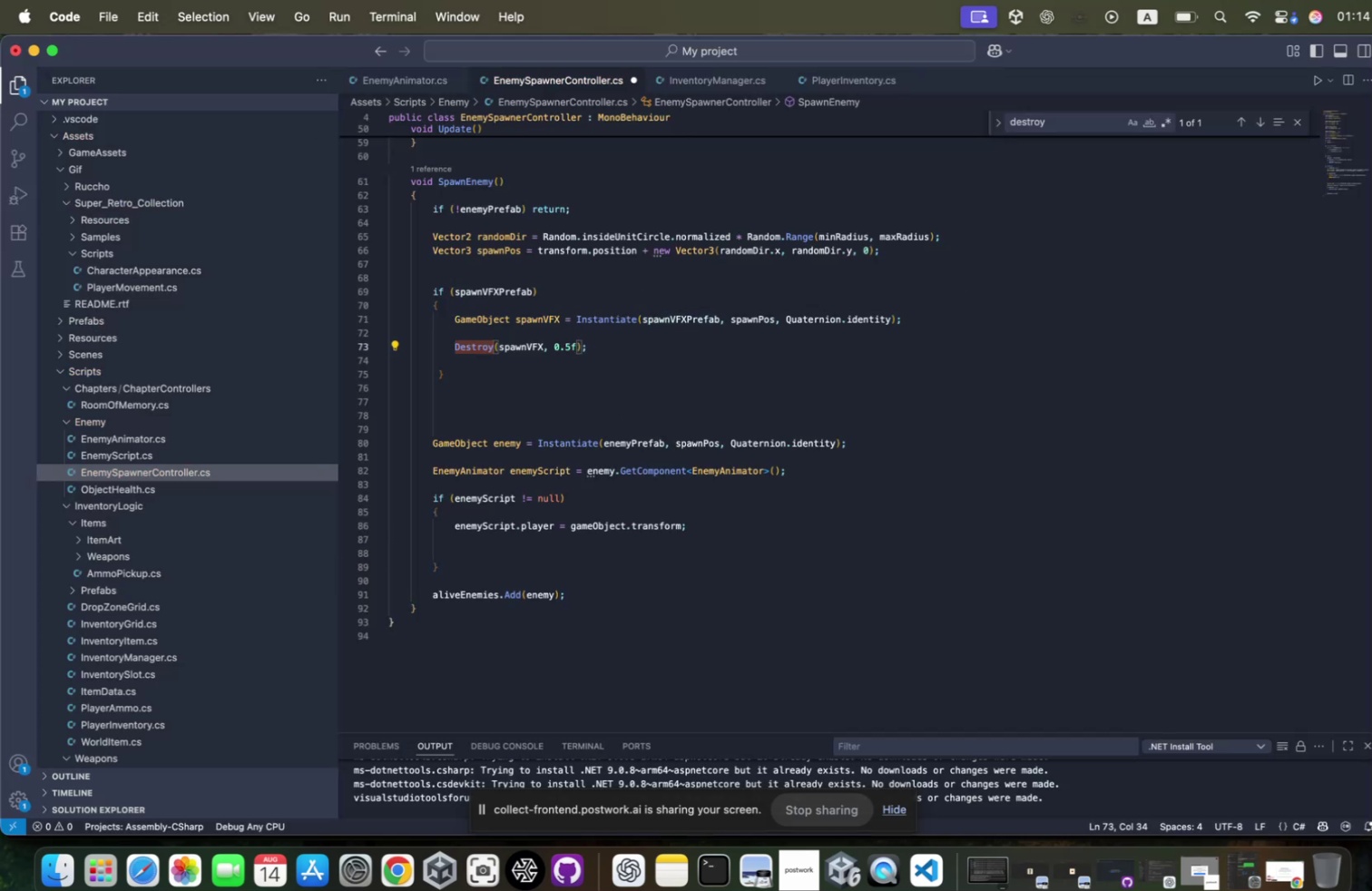 
key(Control+S)
 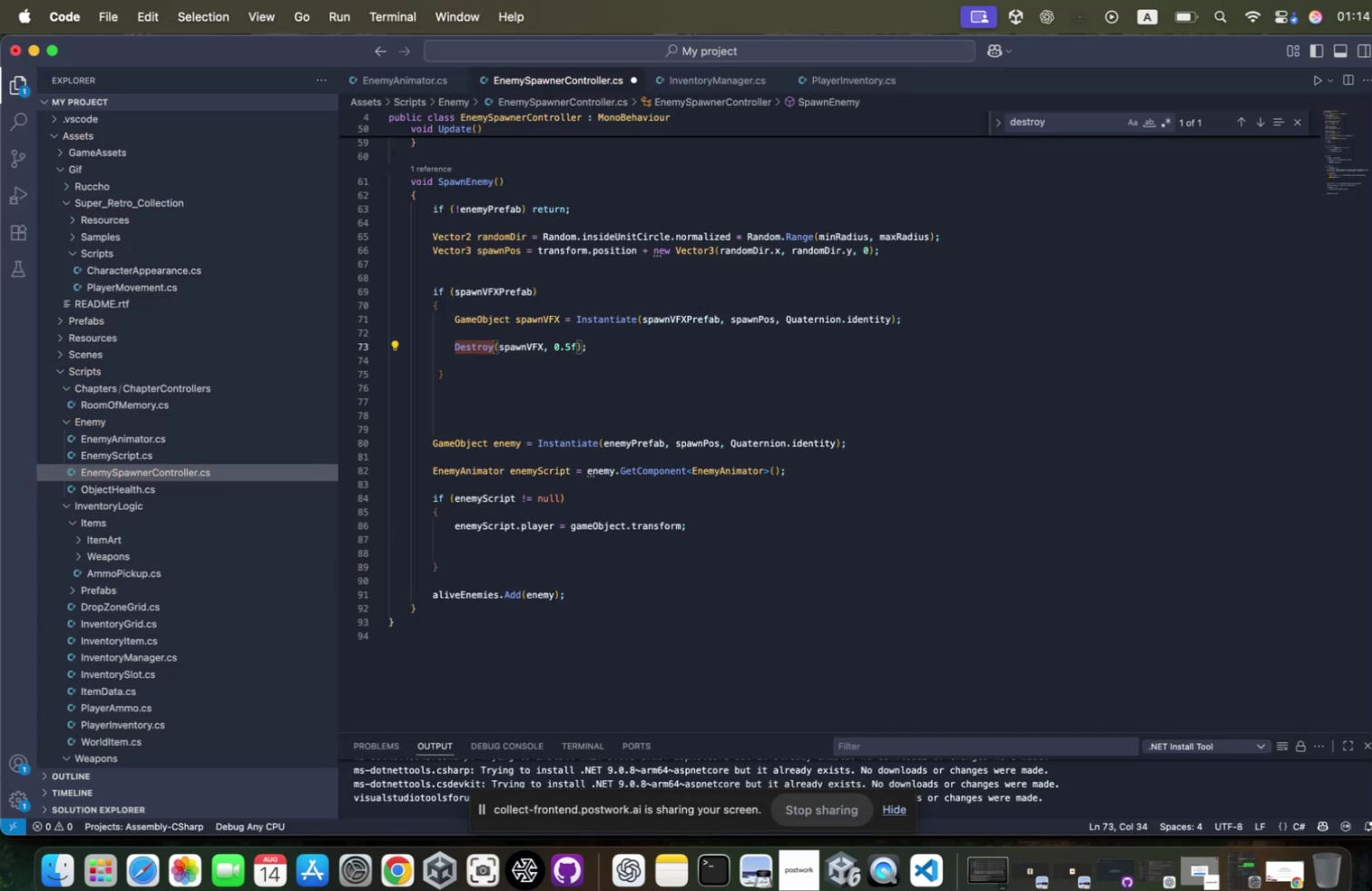 
key(Meta+S)
 